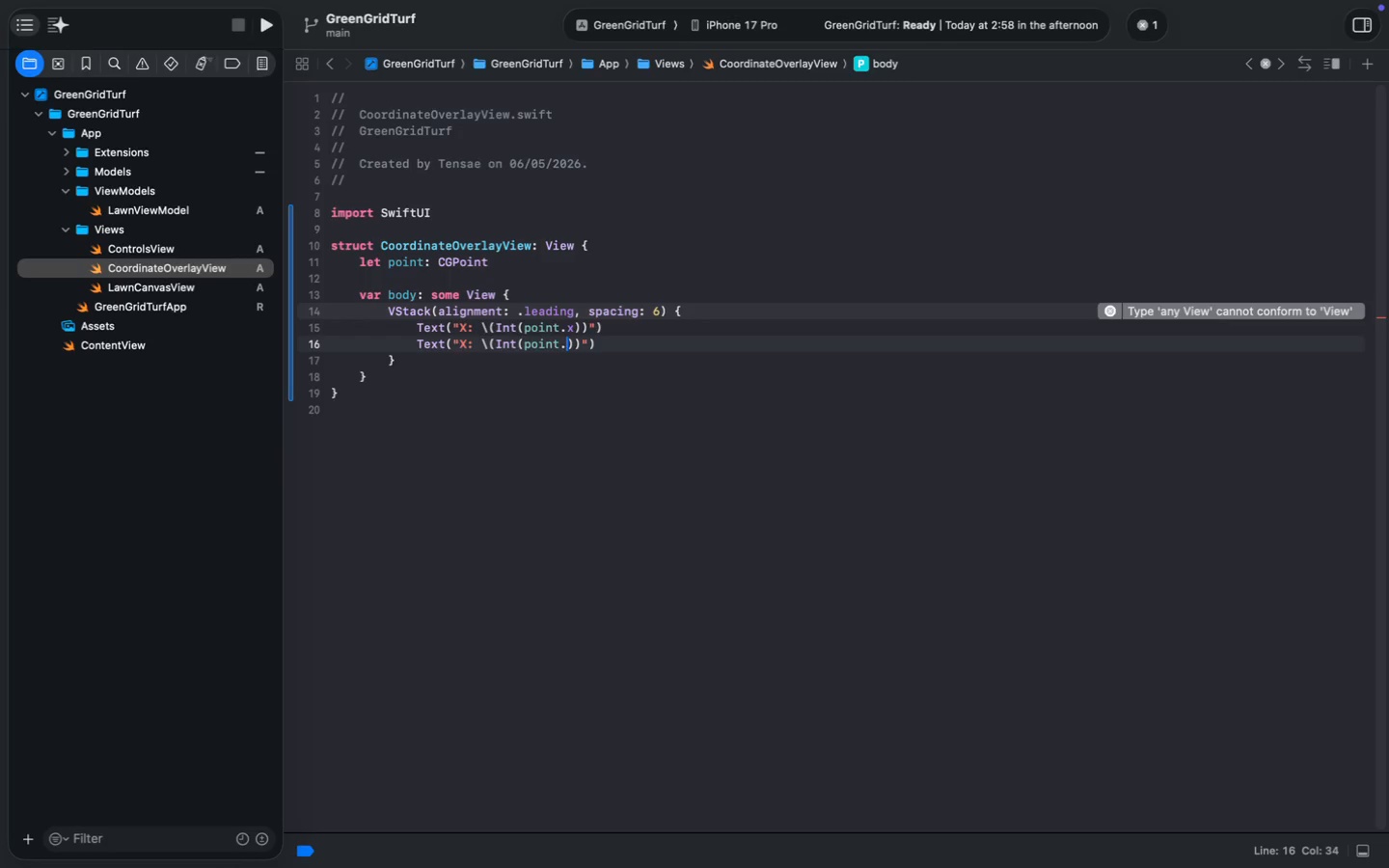 
key(Y)
 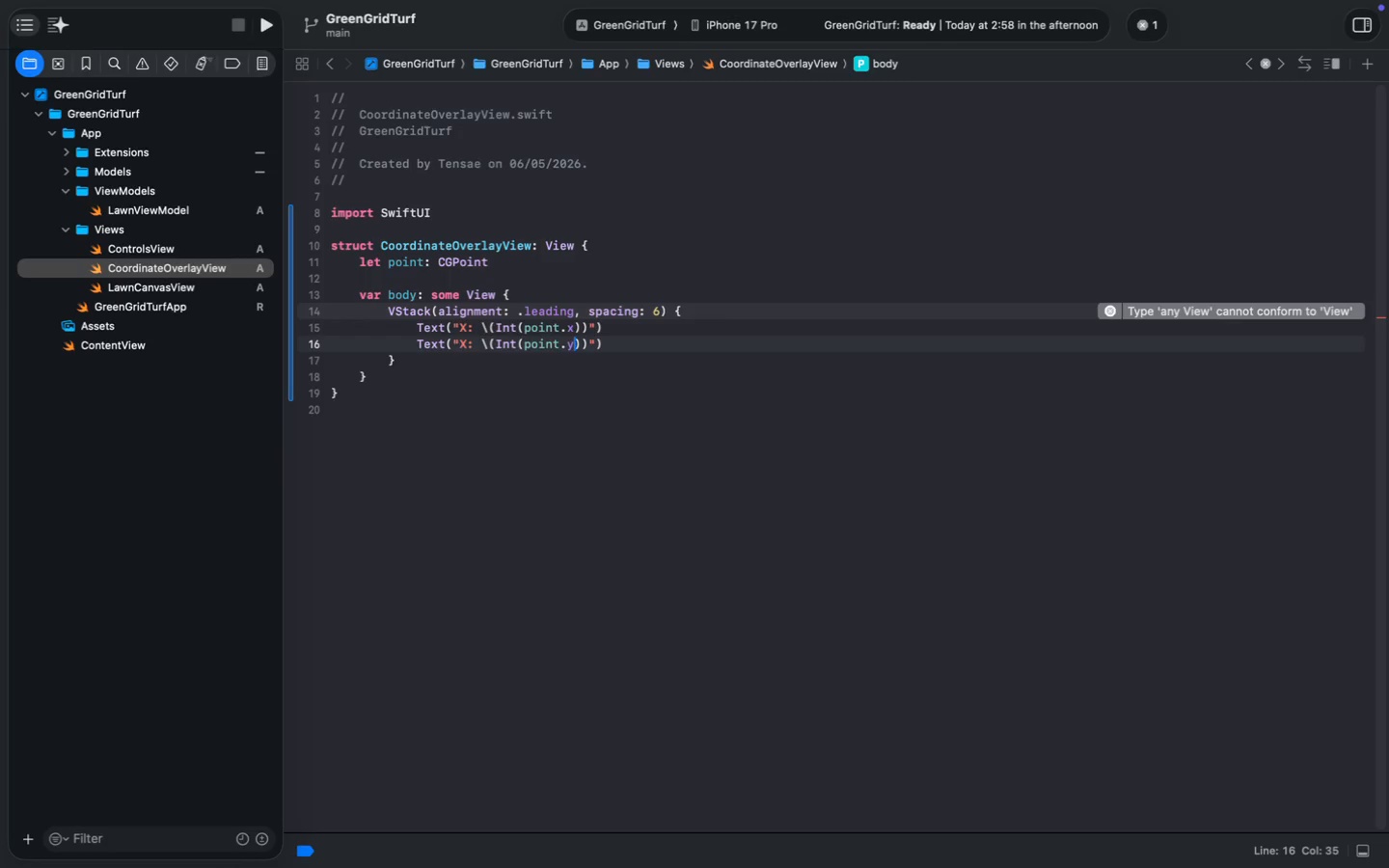 
hold_key(key=ArrowLeft, duration=1.43)
 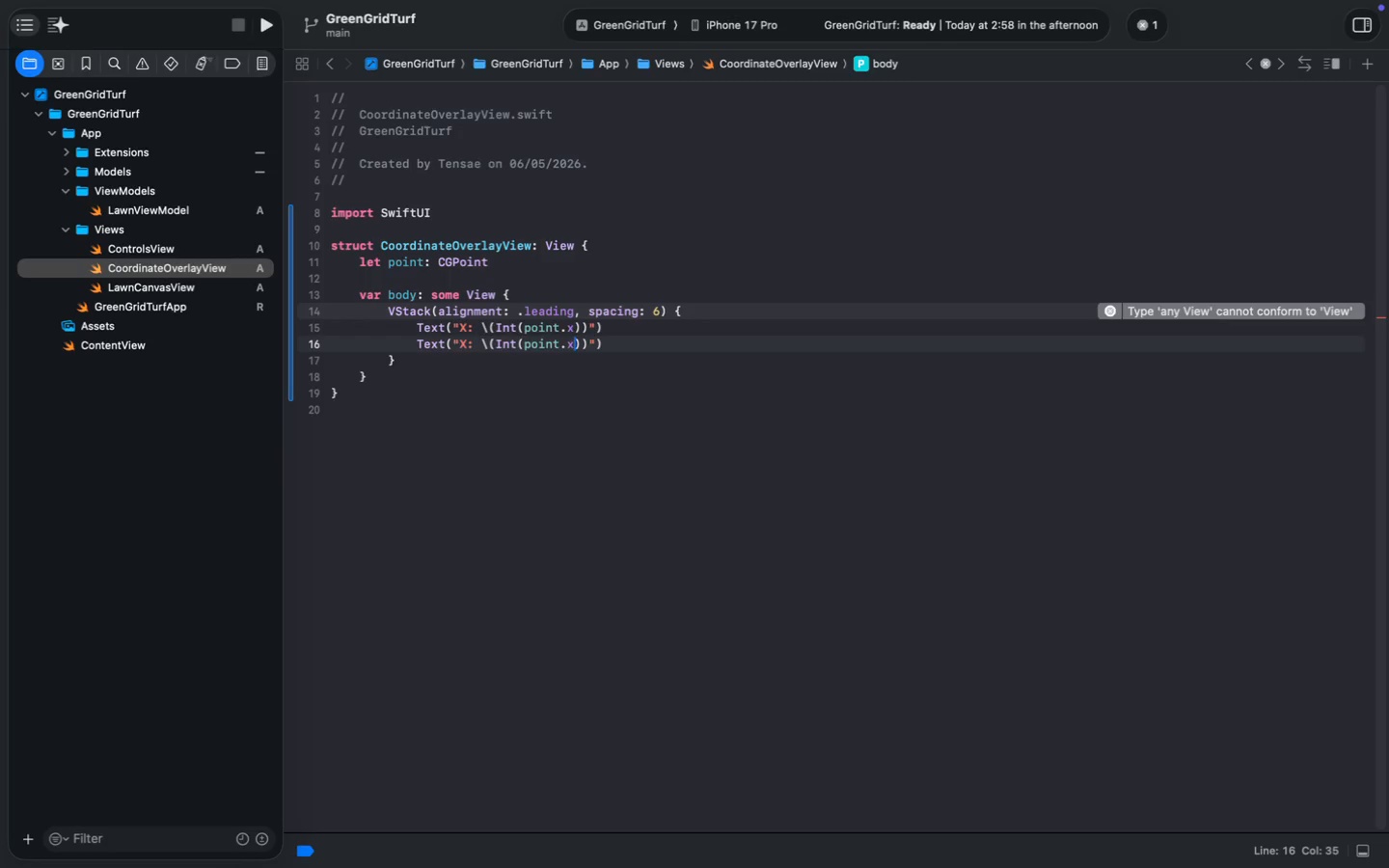 
key(ArrowLeft)
 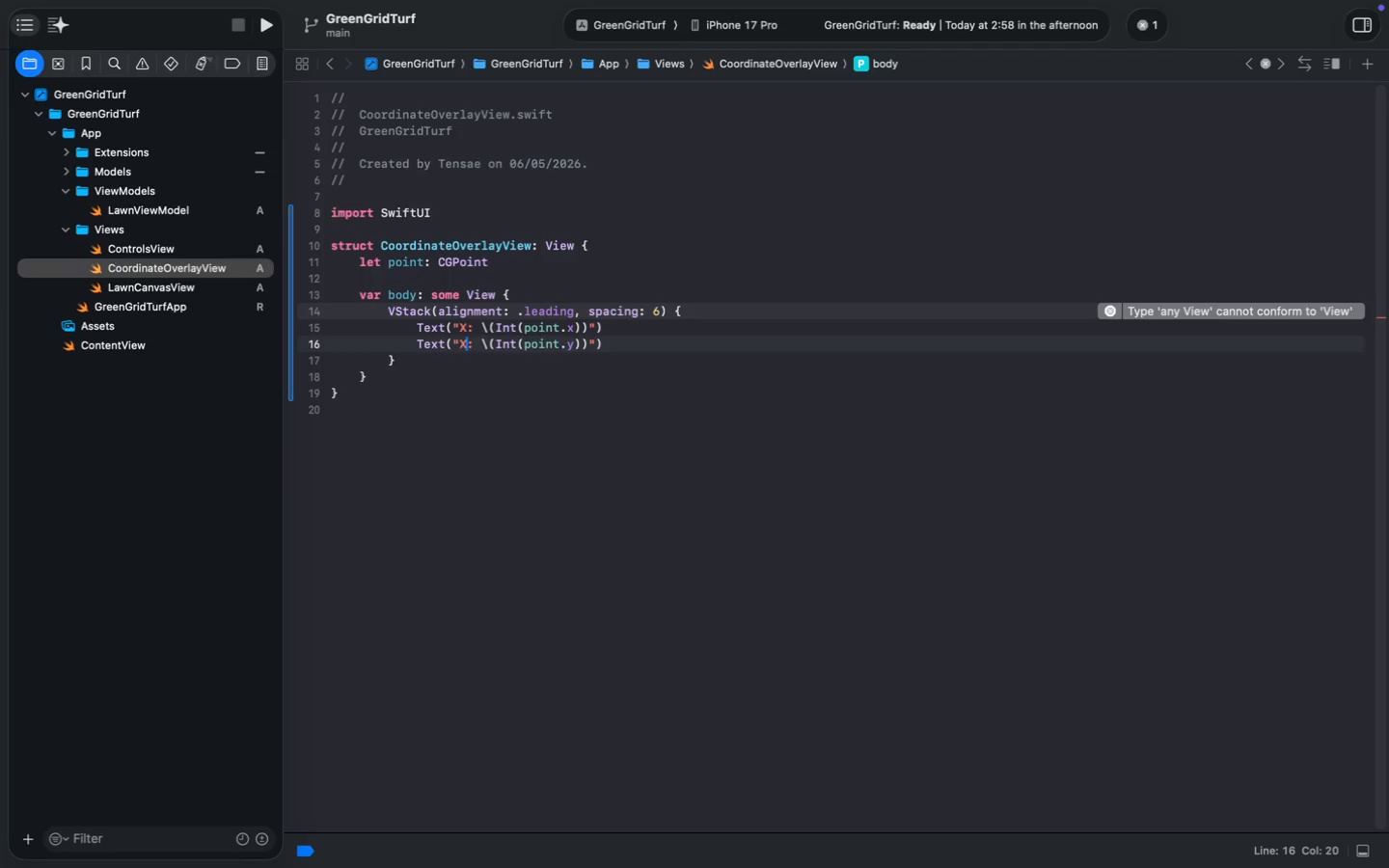 
key(ArrowLeft)
 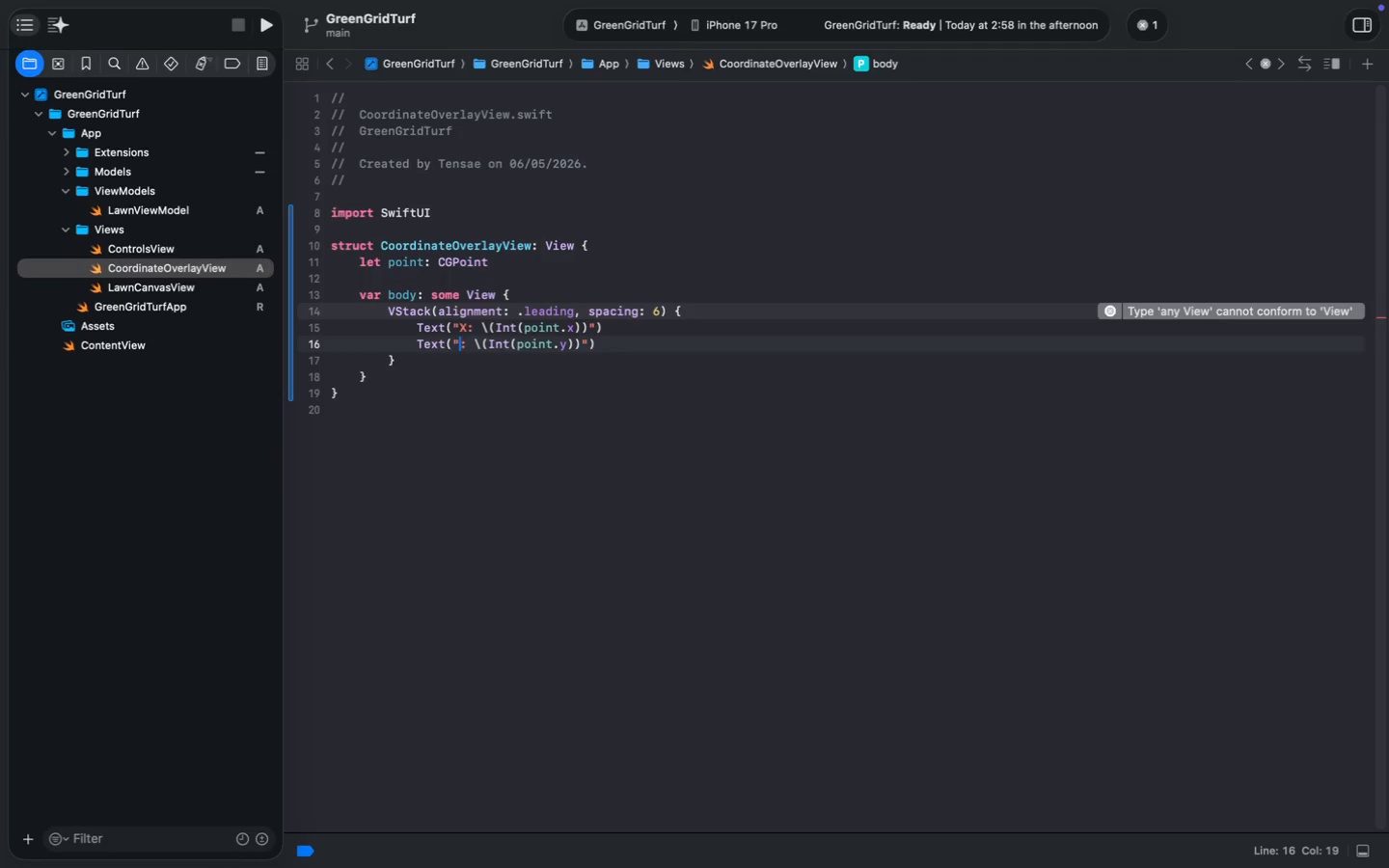 
key(Backspace)
 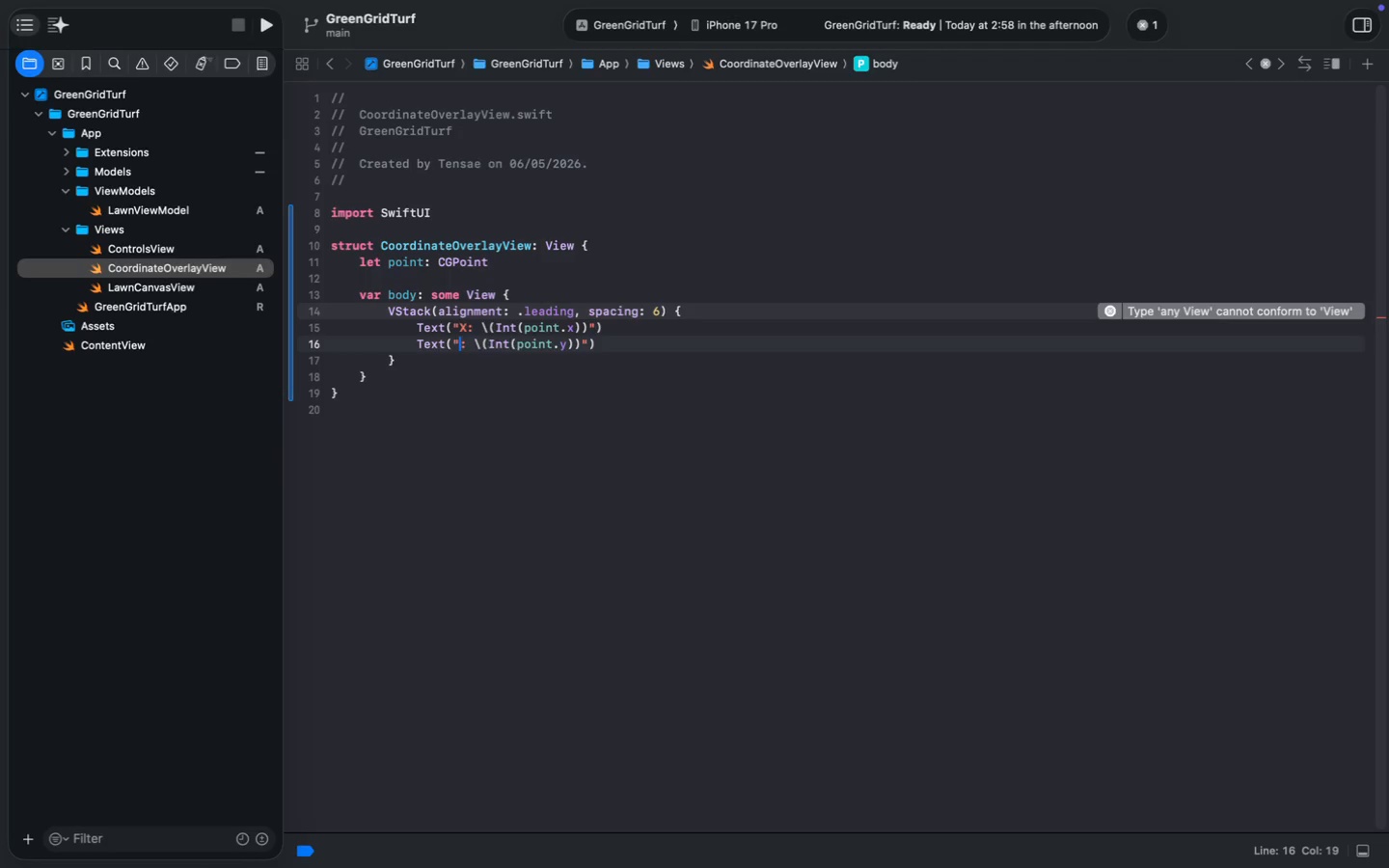 
key(Shift+Y)
 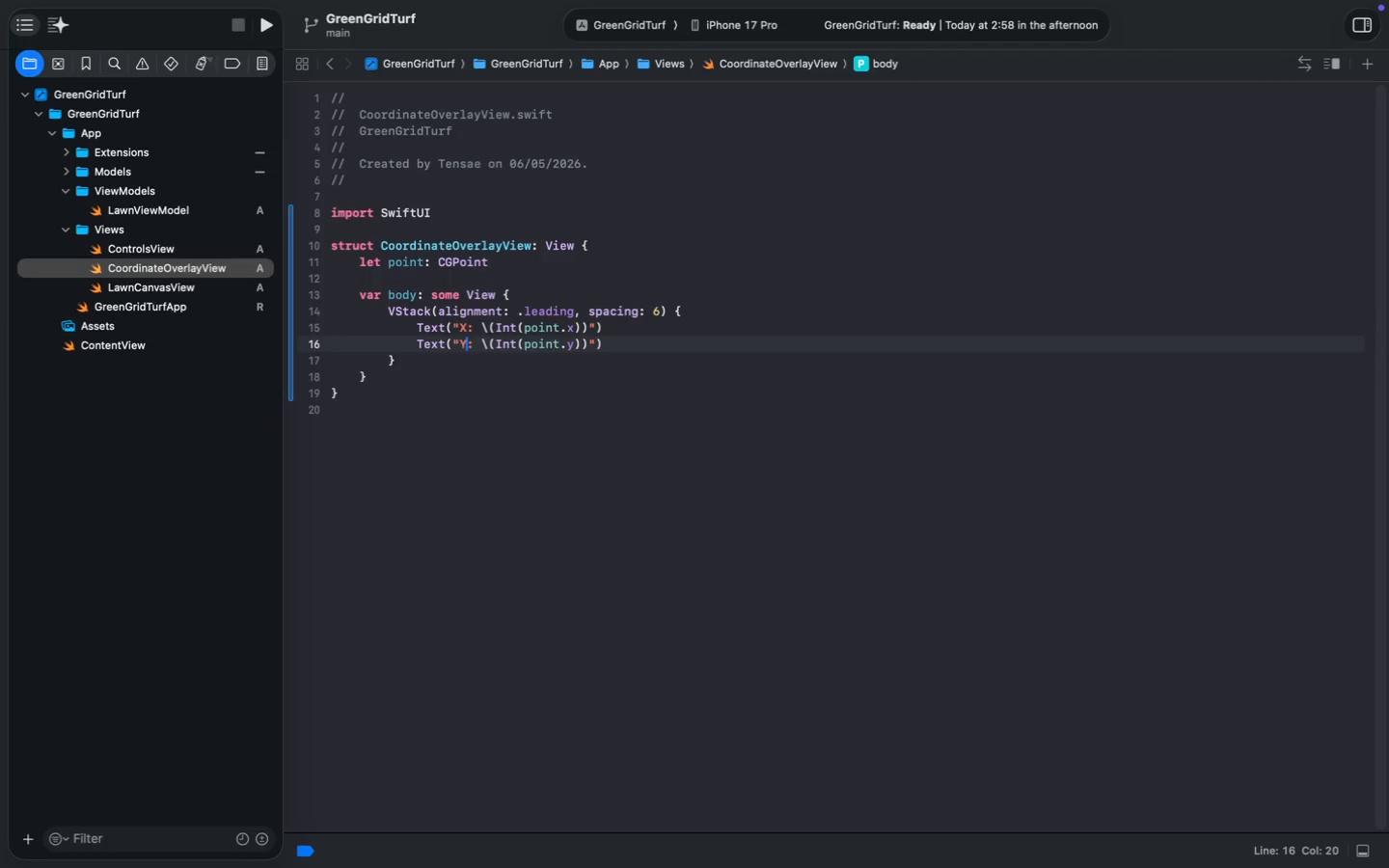 
wait(10.83)
 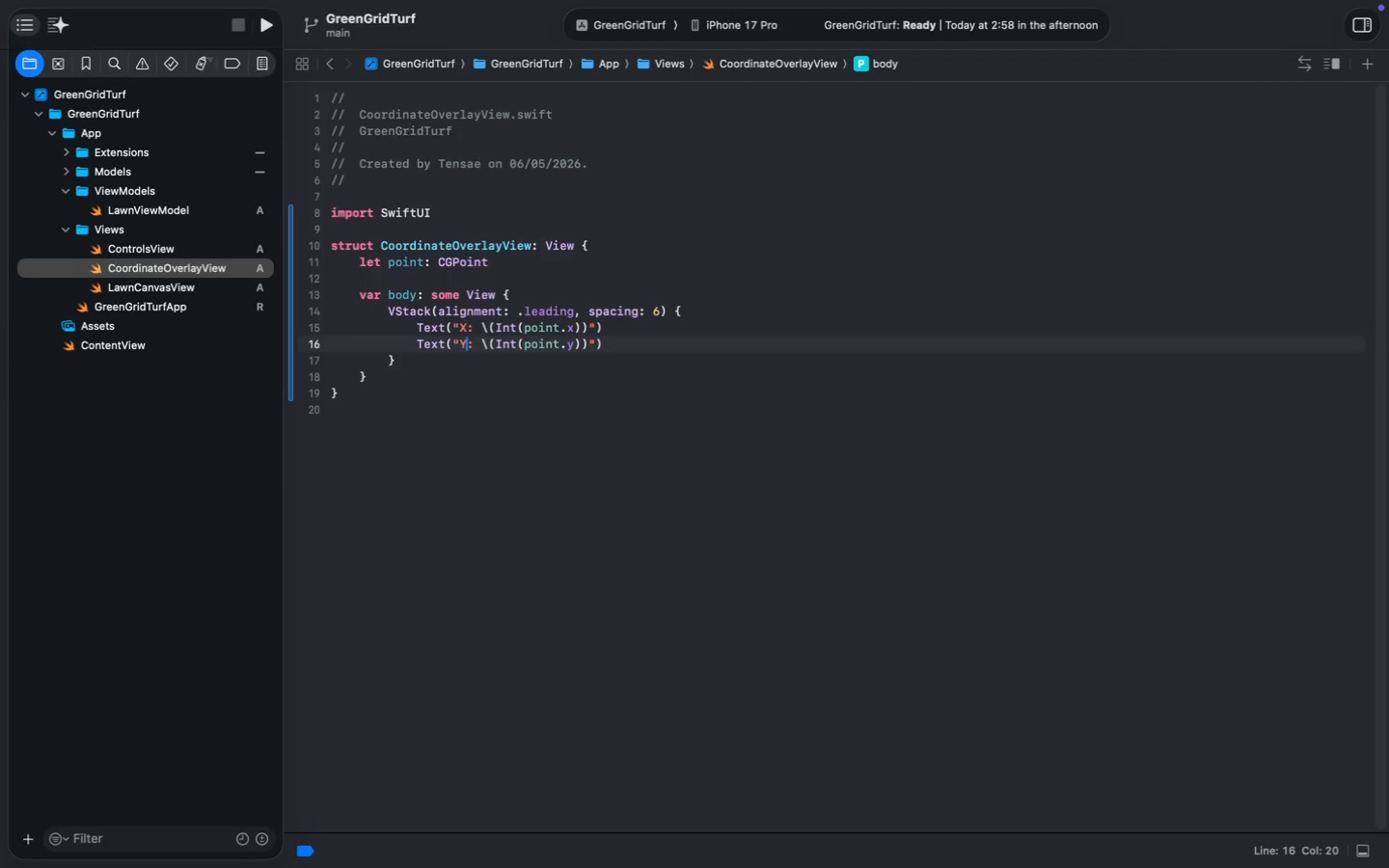 
key(Meta+MetaRight)
 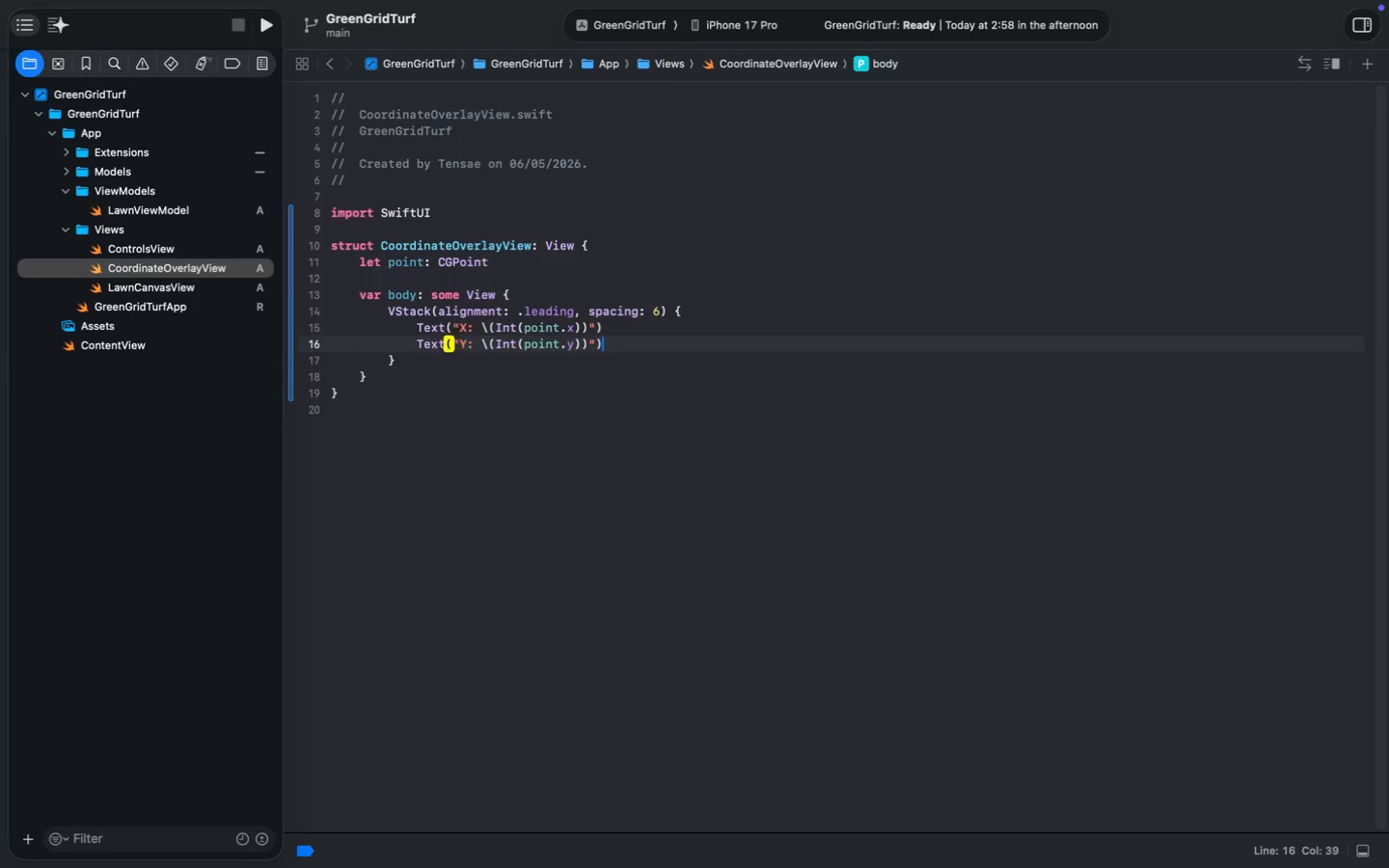 
key(Meta+ArrowRight)
 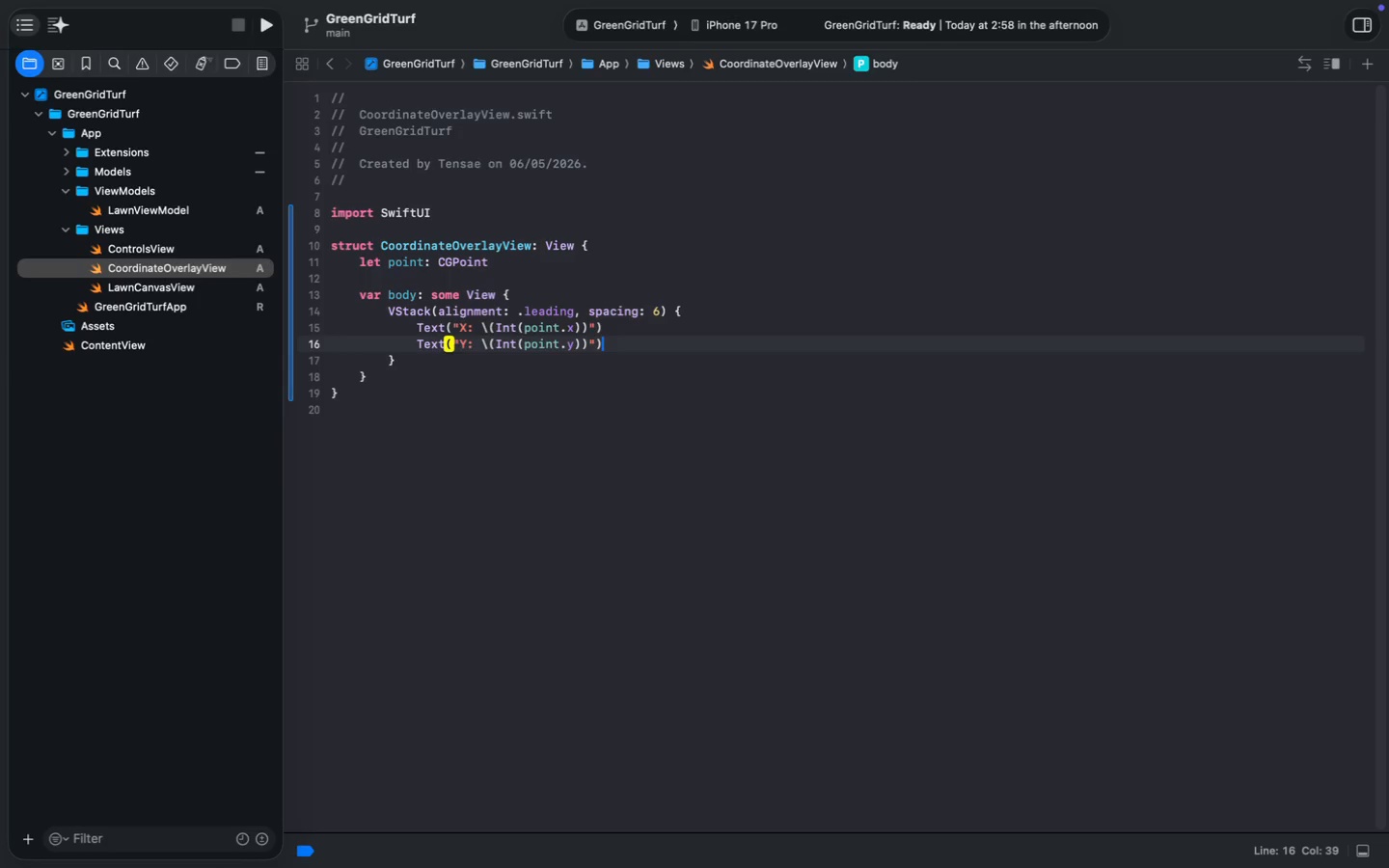 
key(ArrowDown)
 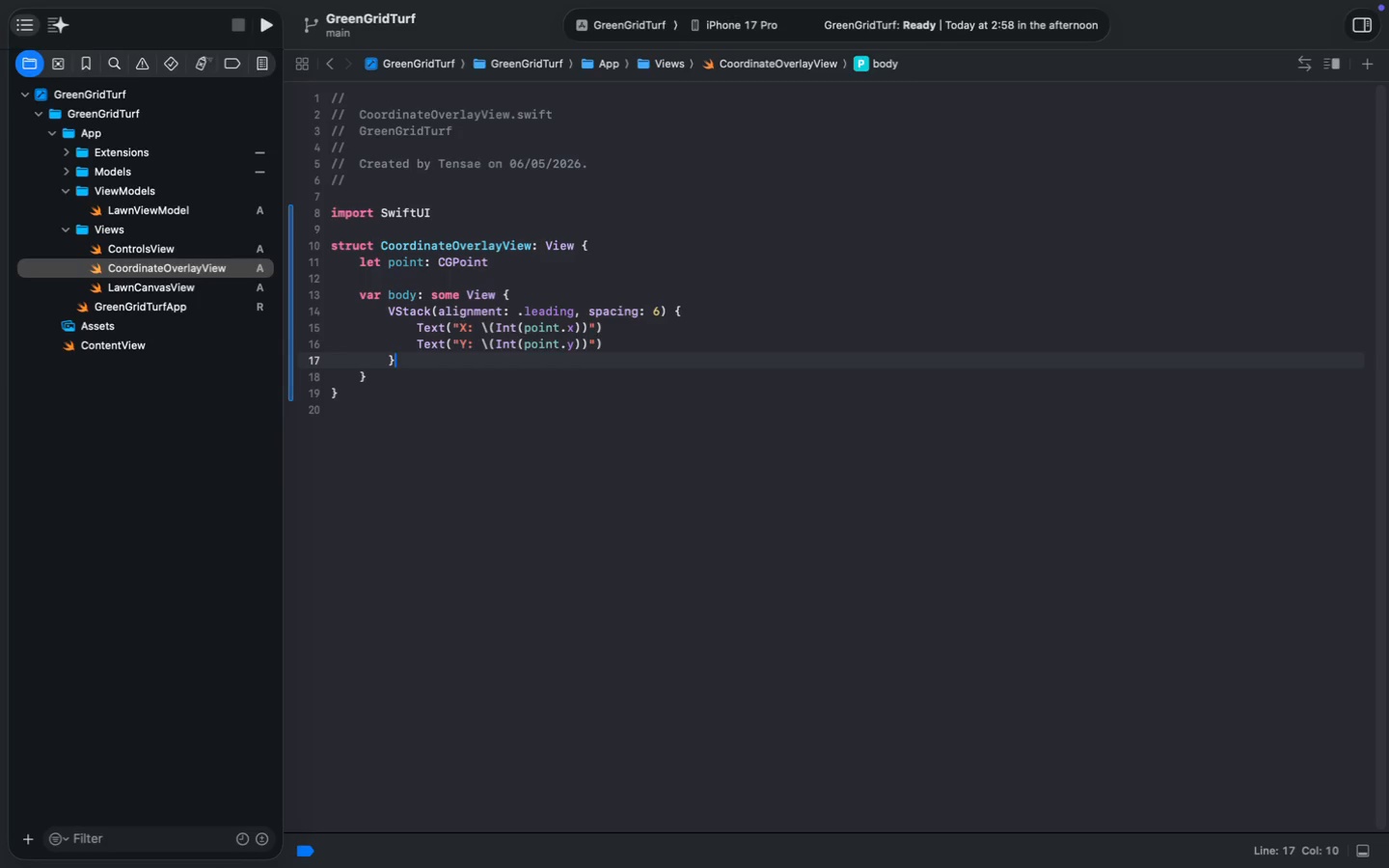 
key(Enter)
 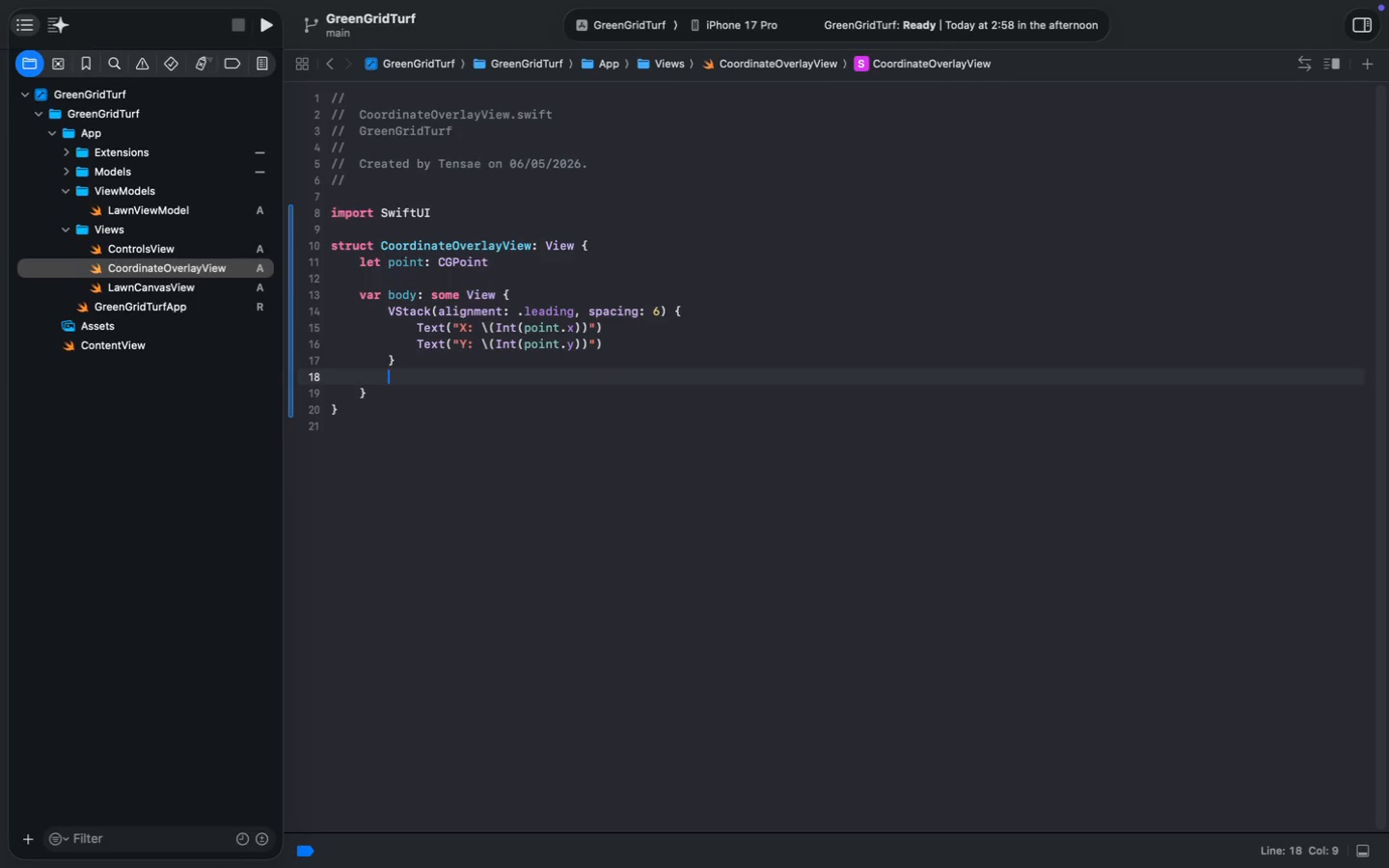 
type(.font)
 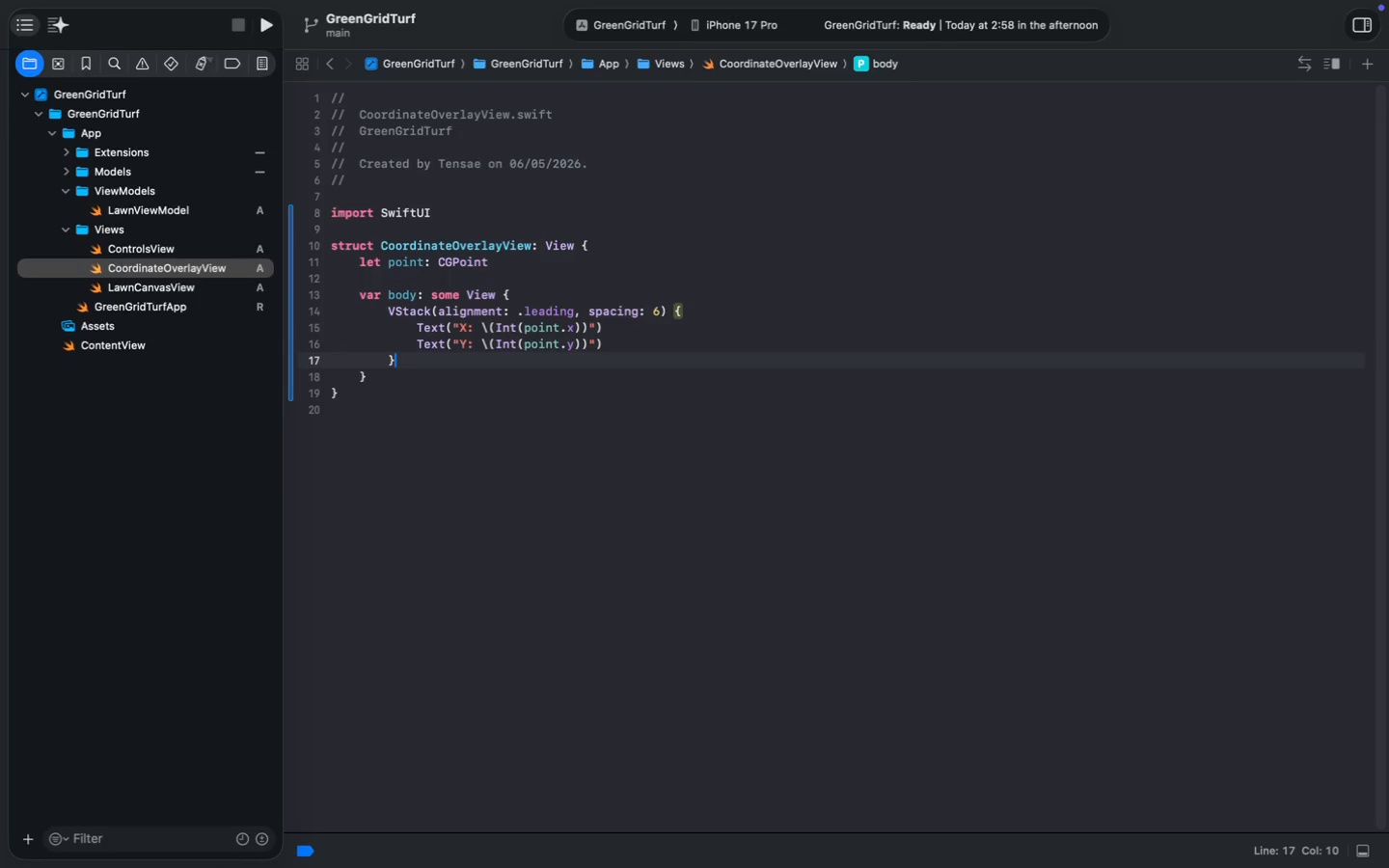 
key(Enter)
 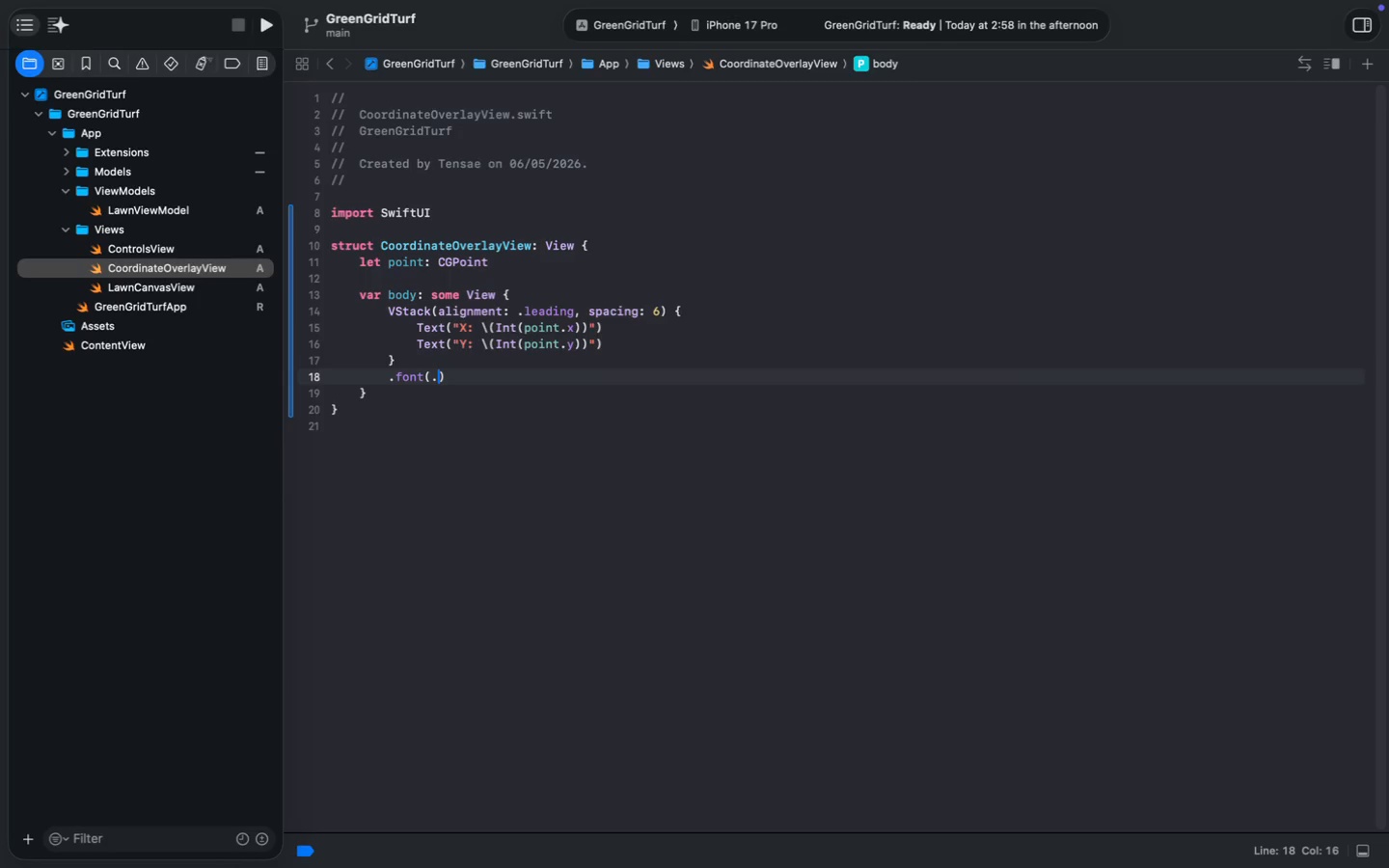 
type(.sys)
 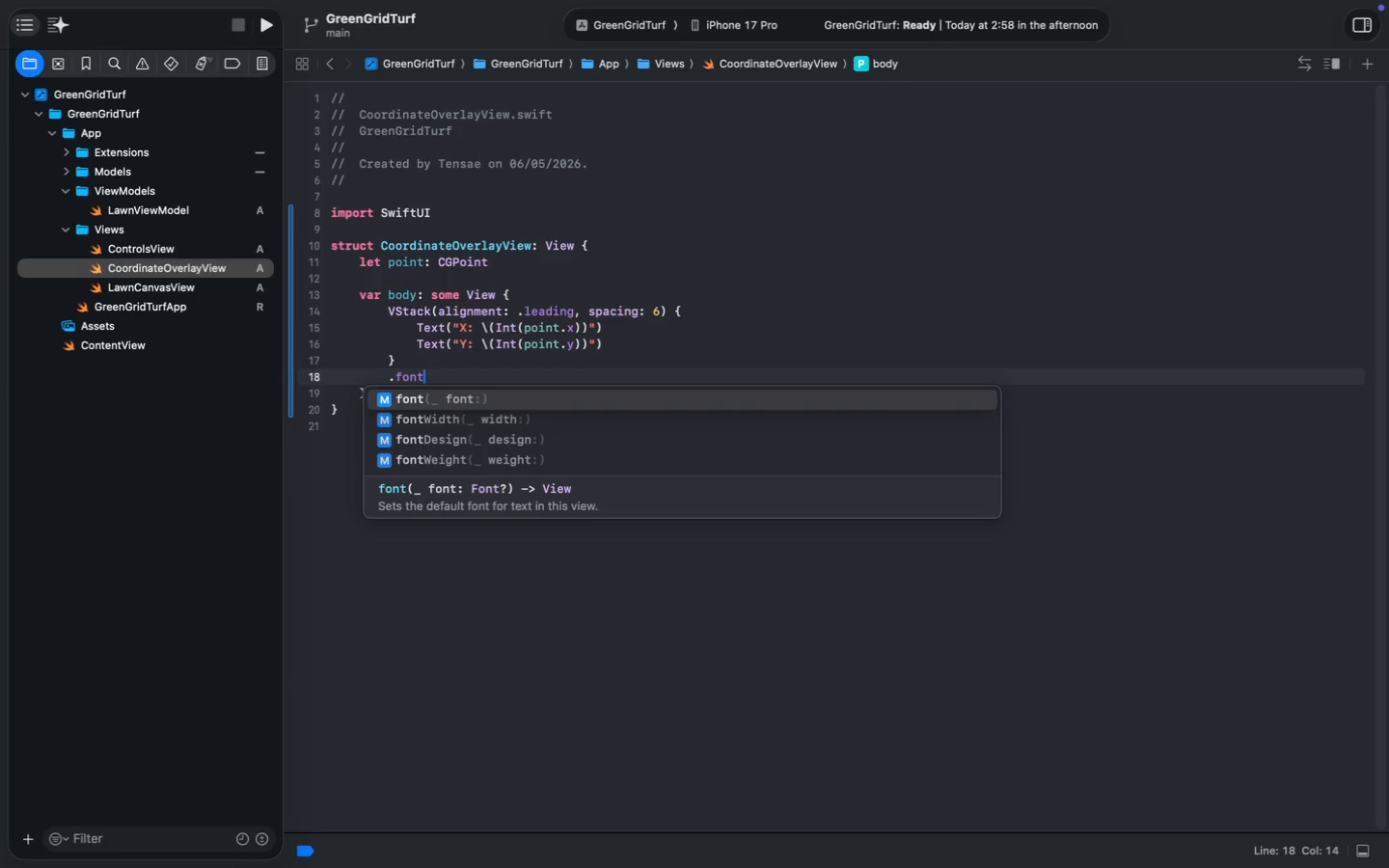 
key(Enter)
 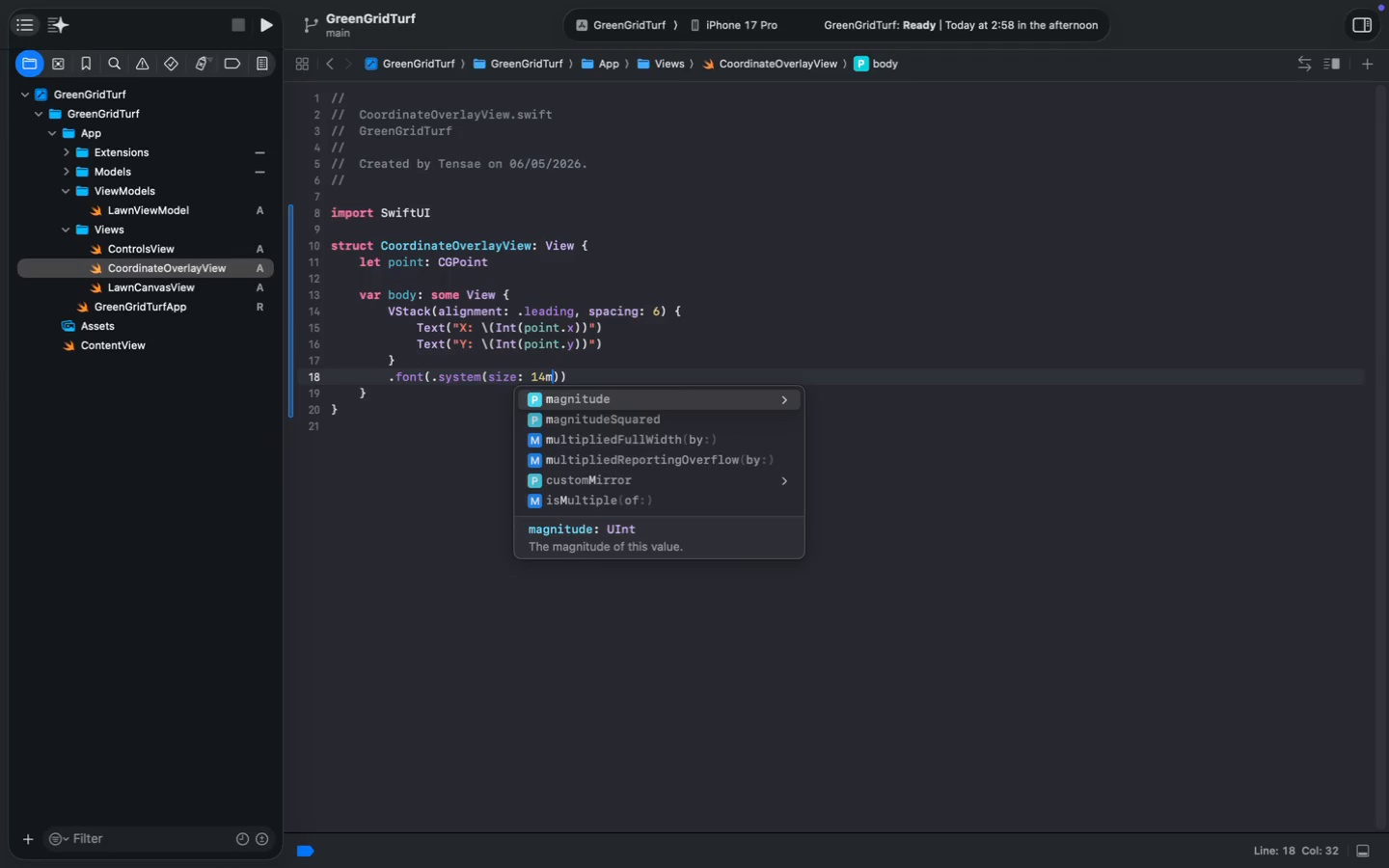 
type(14m)
key(Backspace)
type(, wei)
 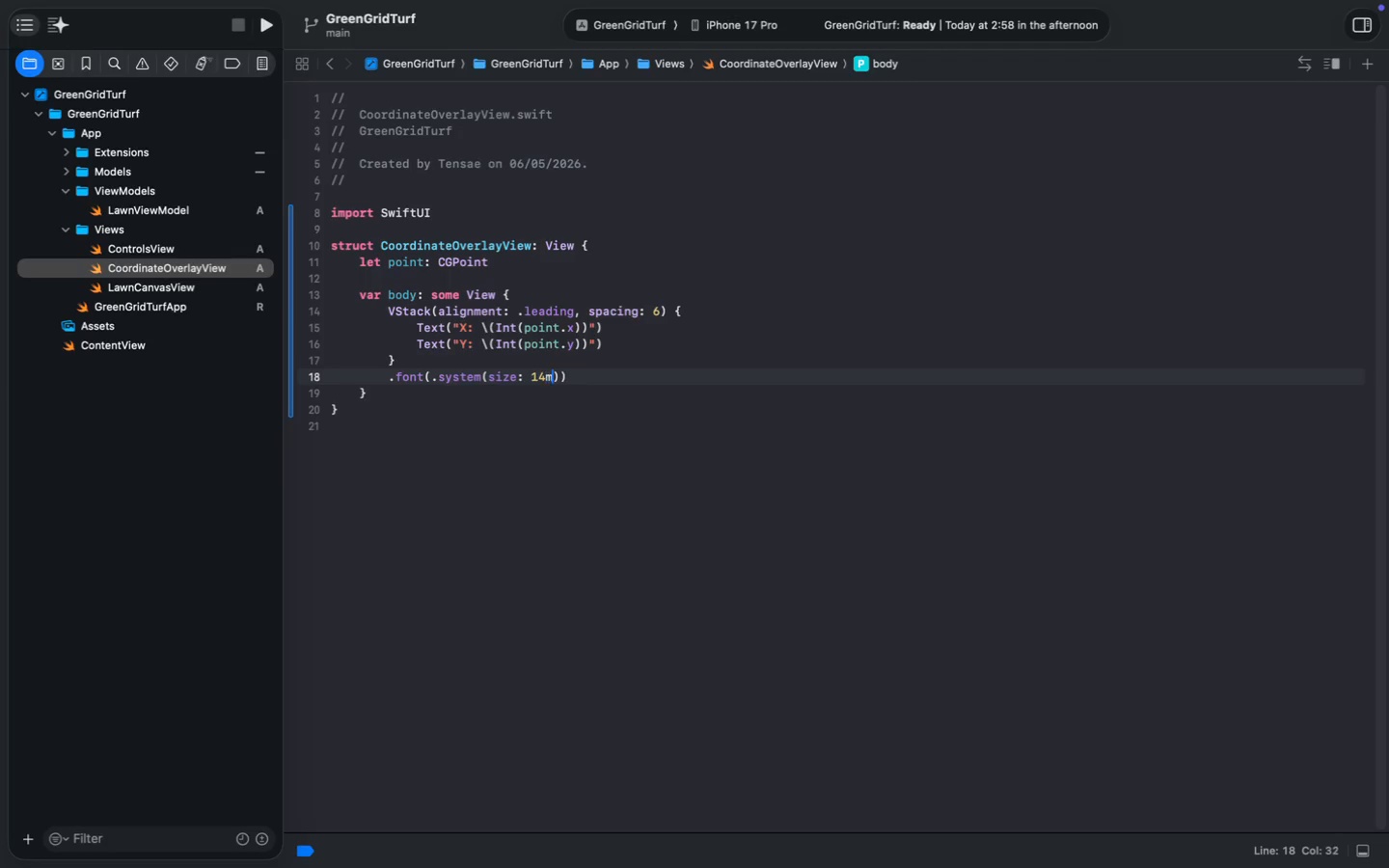 
key(Enter)
 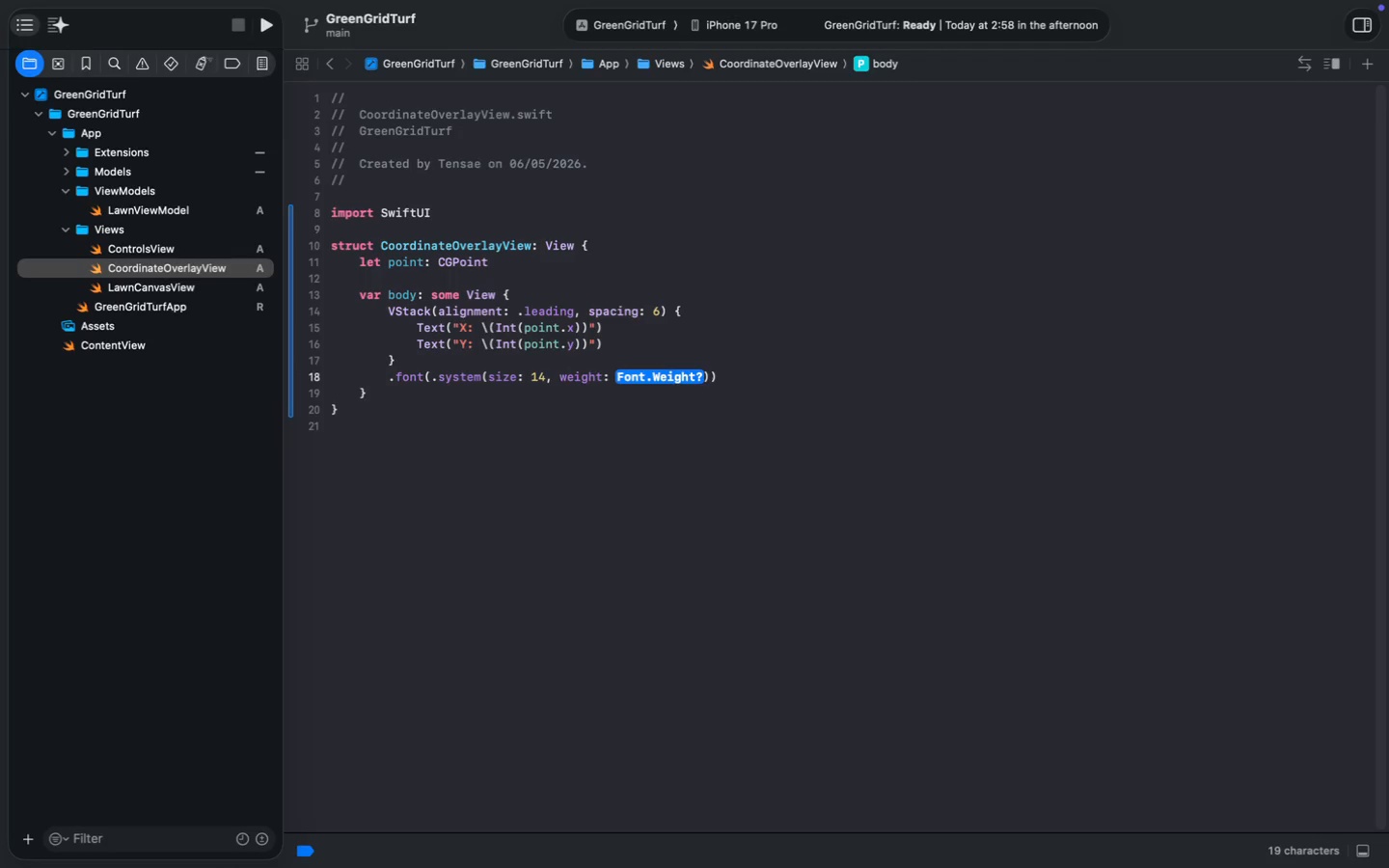 
type(.se)
 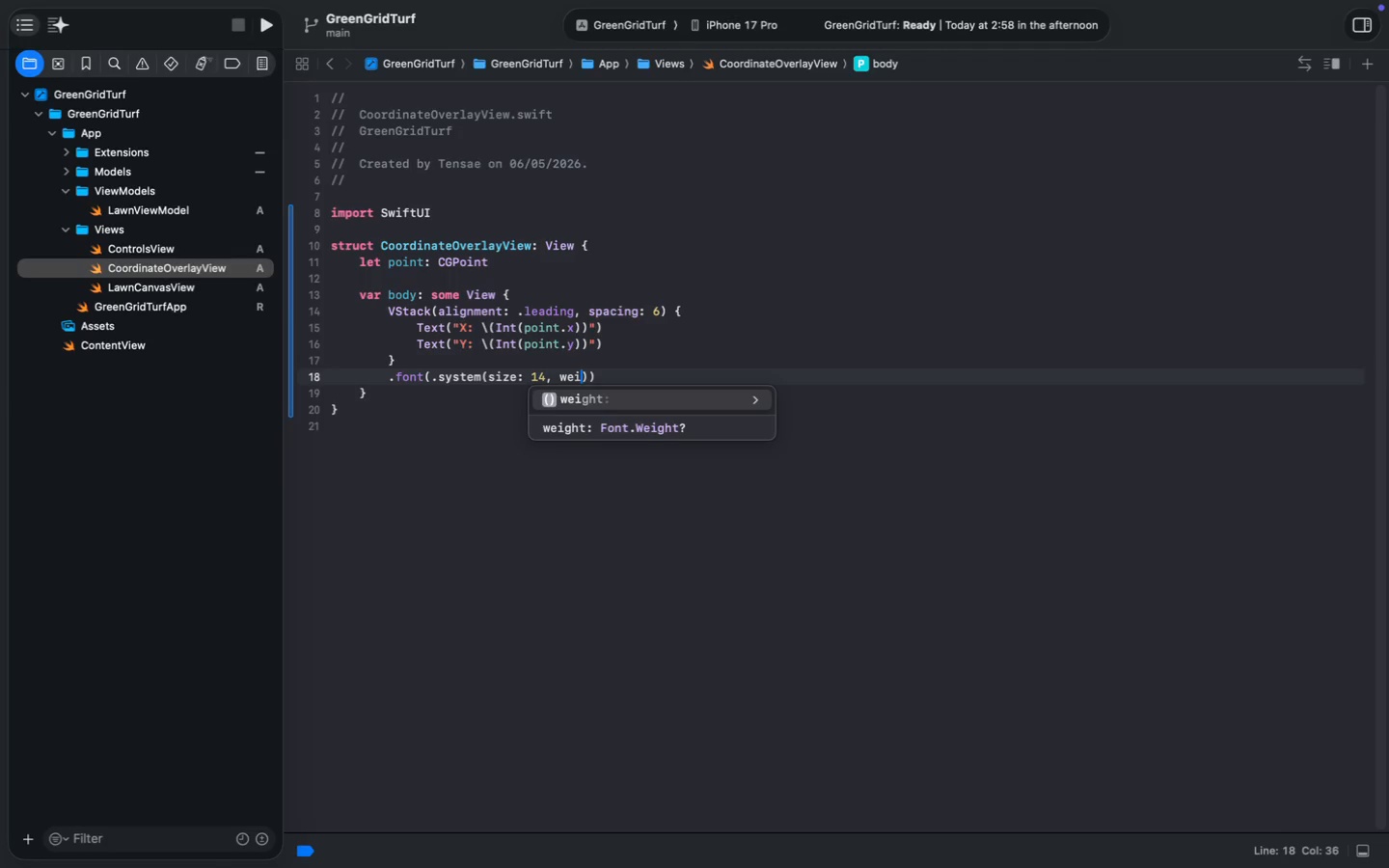 
key(Enter)
 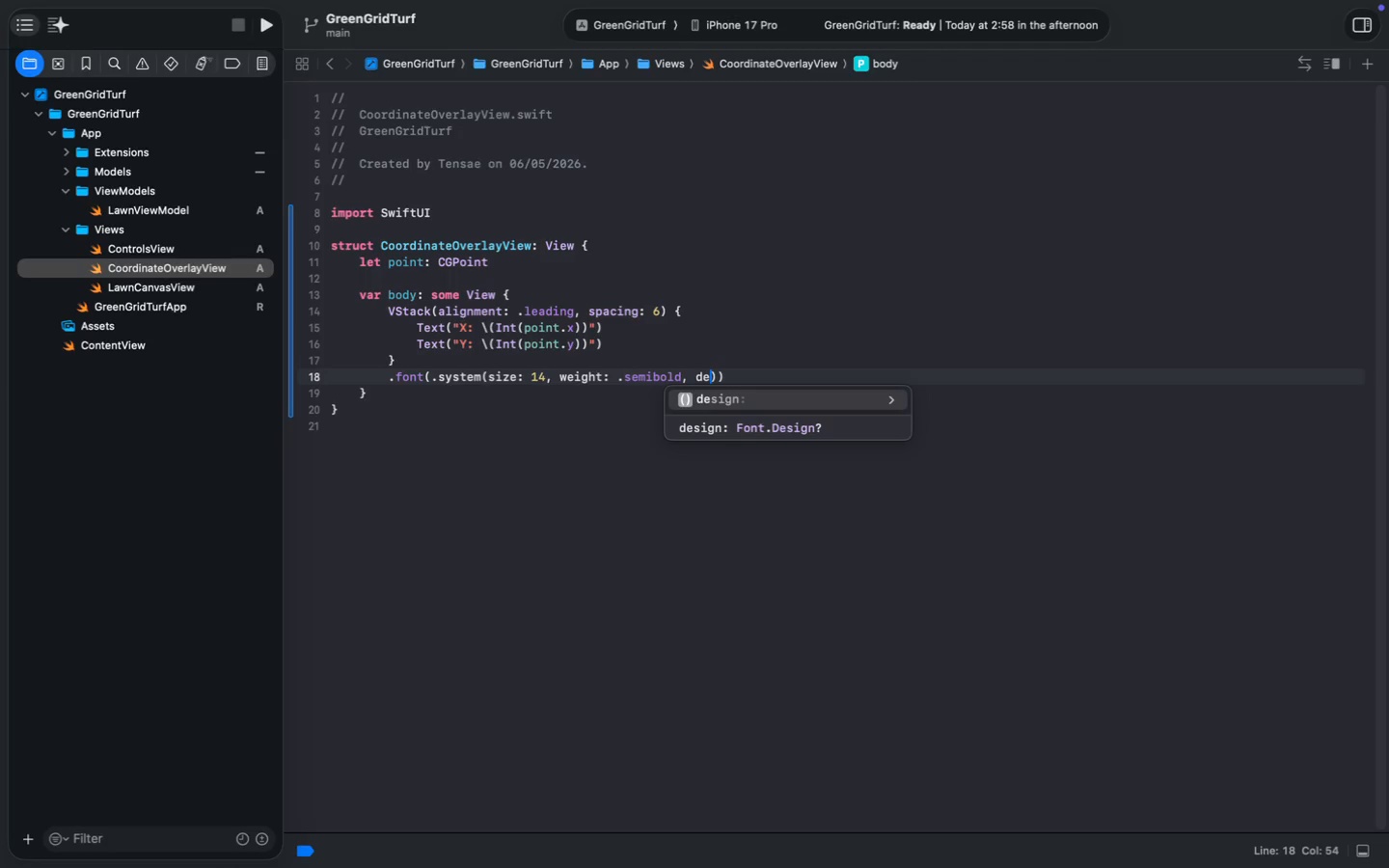 
type(, des)
 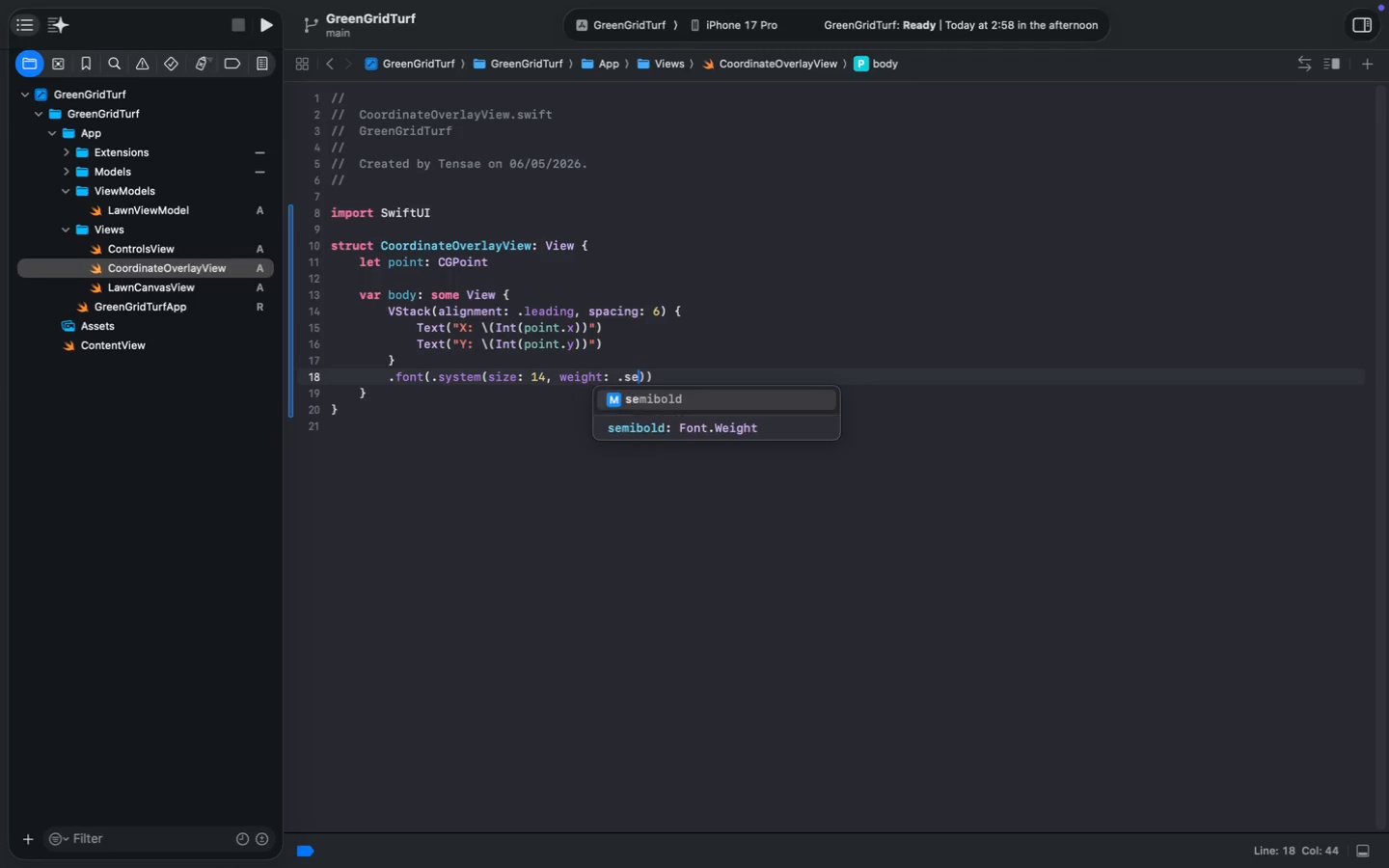 
key(Enter)
 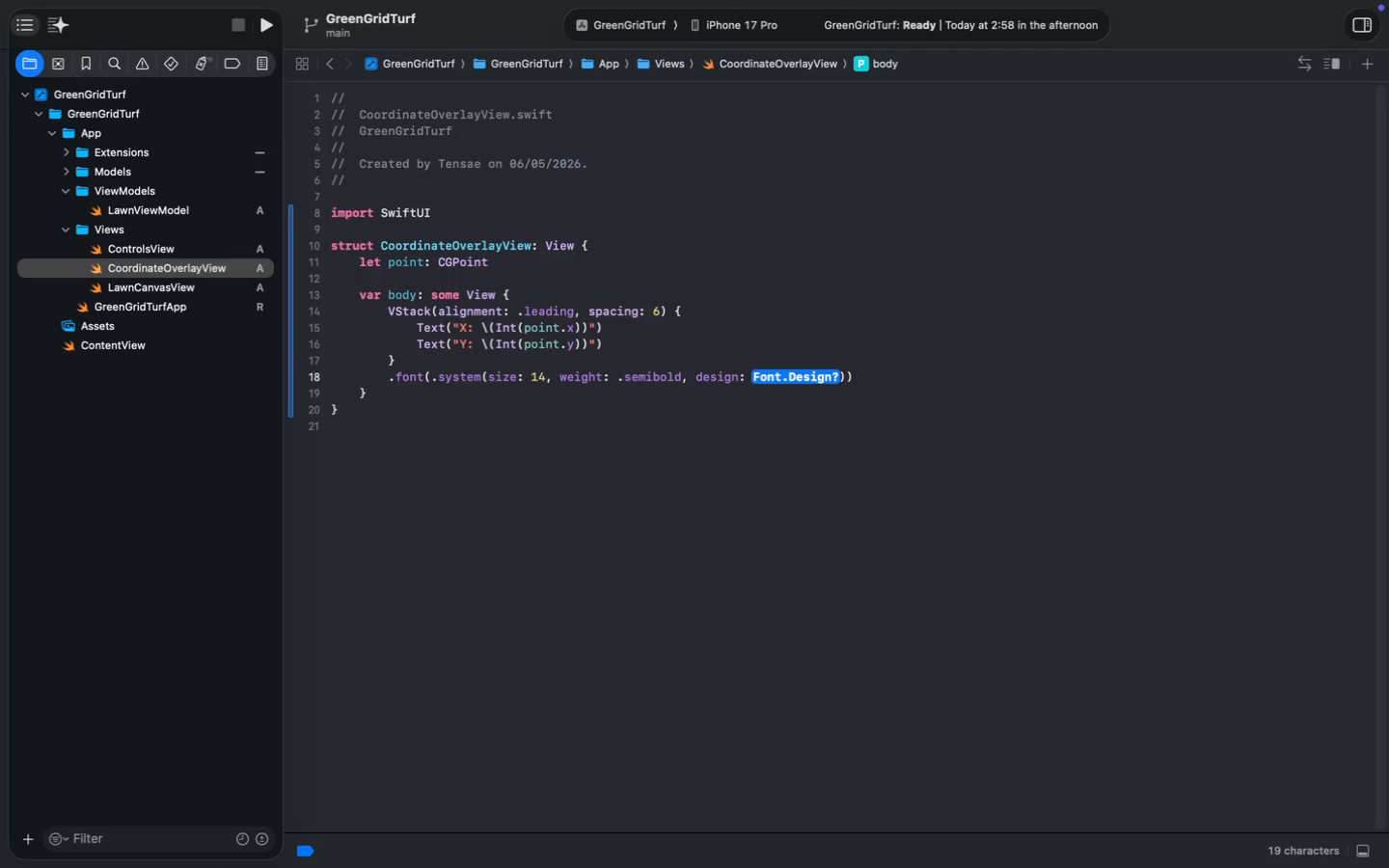 
key(Comma)
 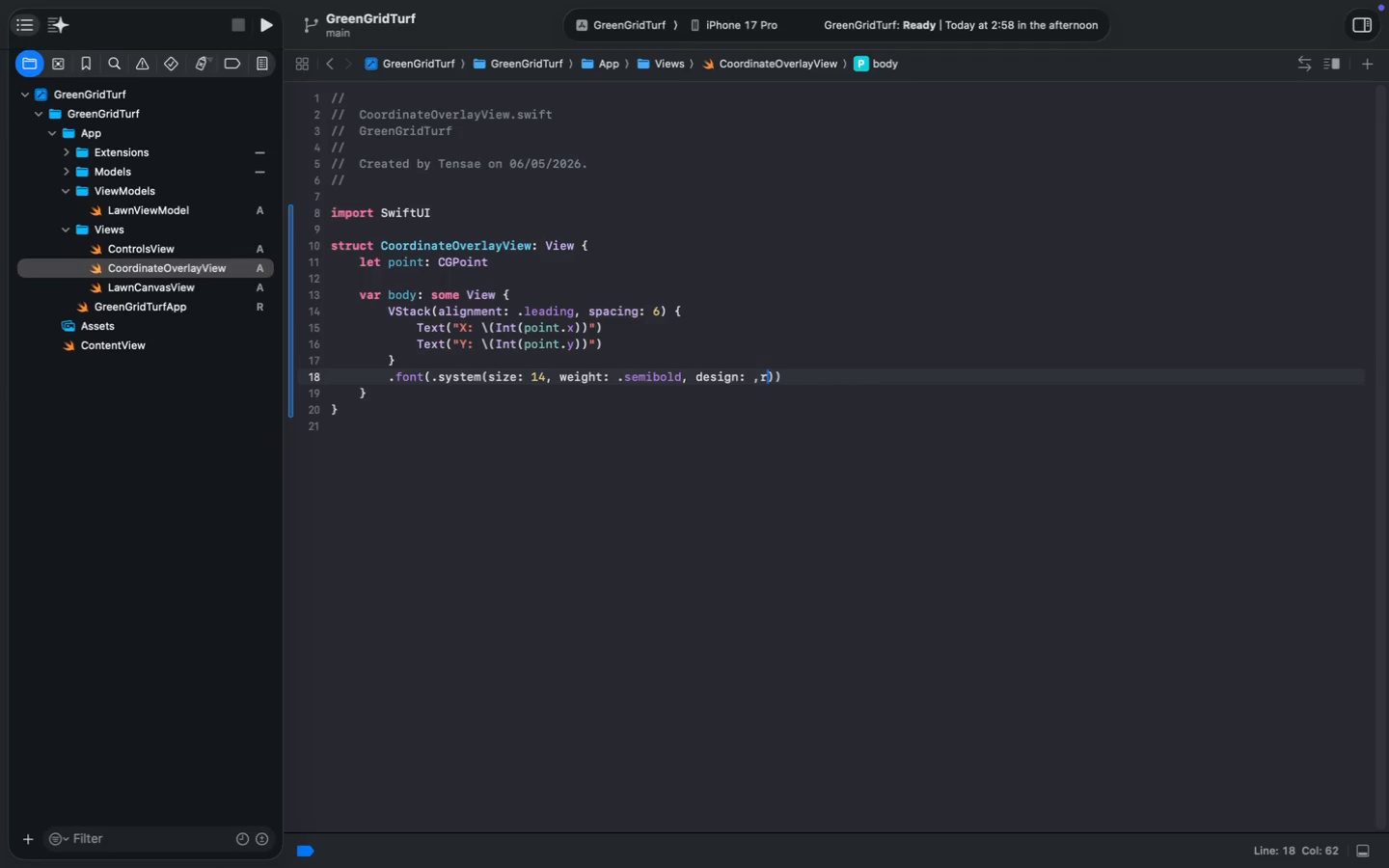 
key(R)
 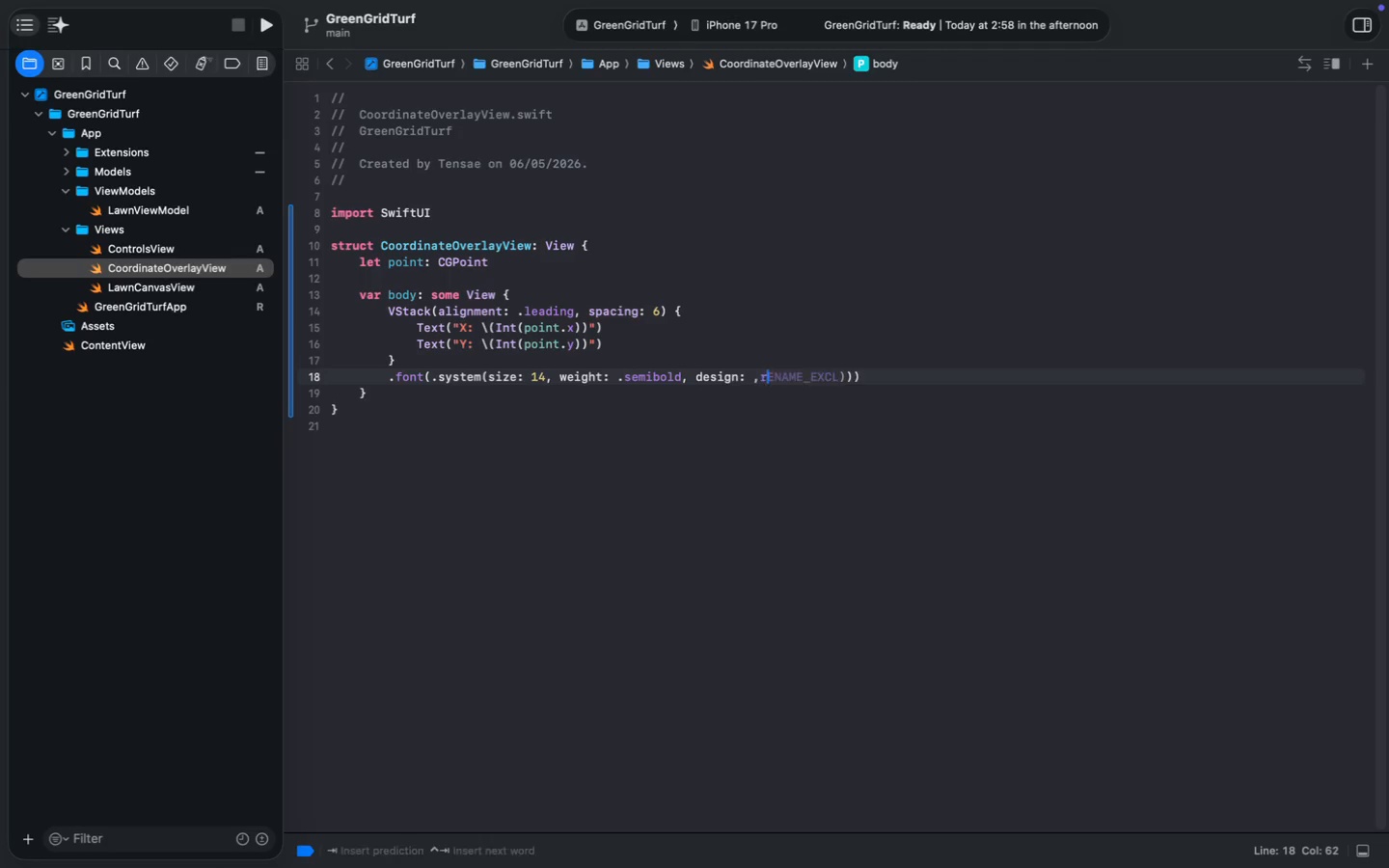 
key(Backspace)
 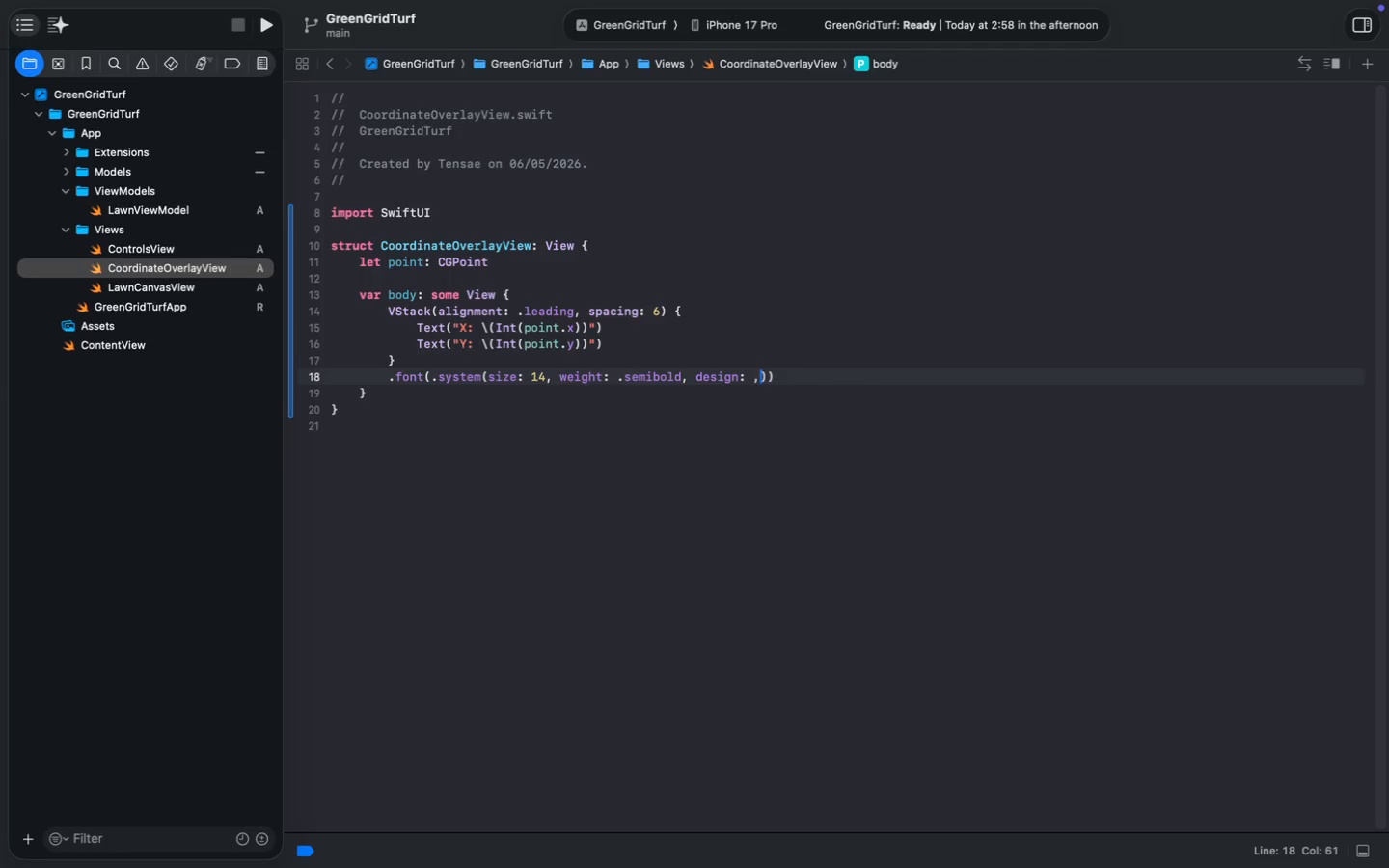 
key(Backspace)
 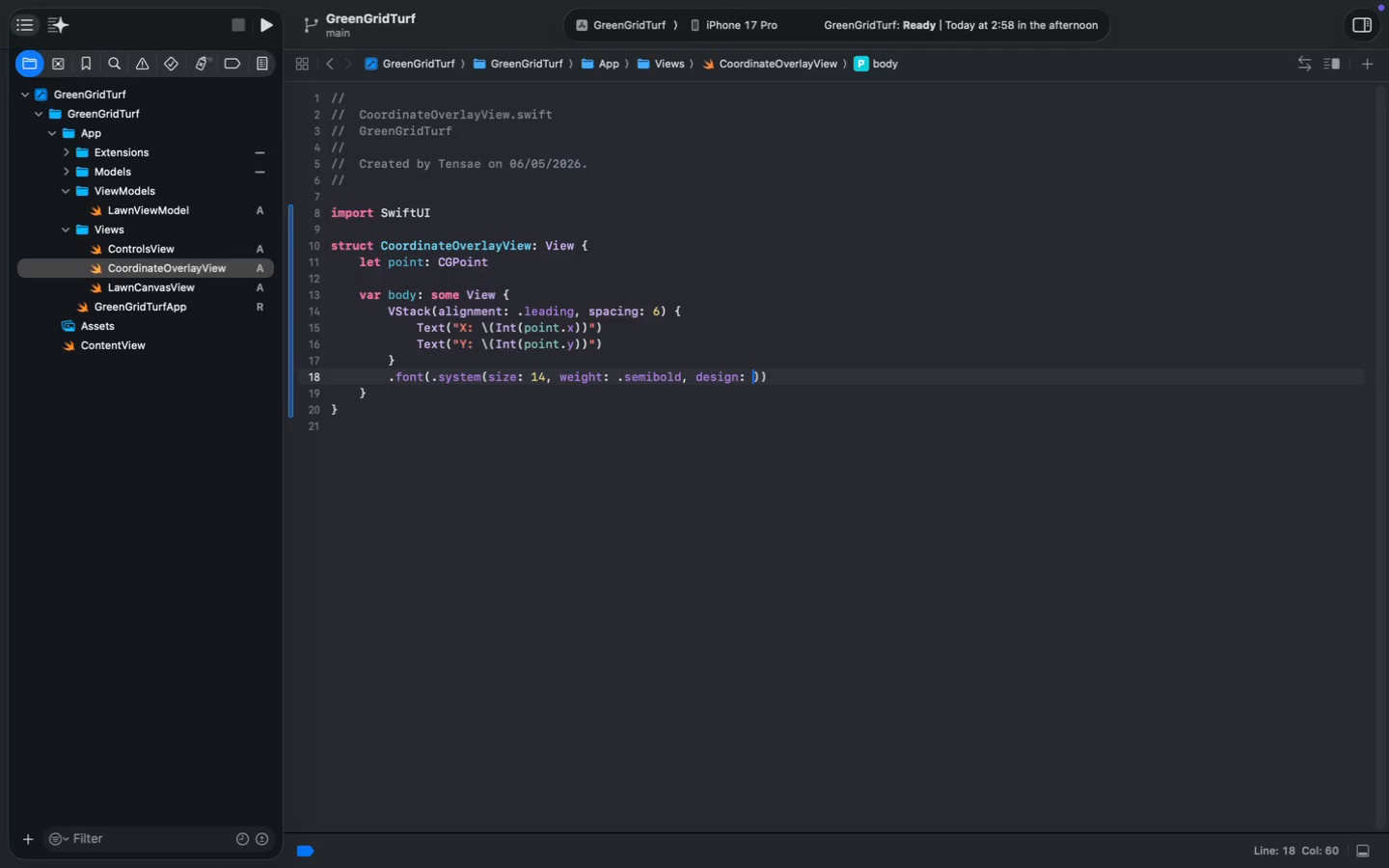 
key(Period)
 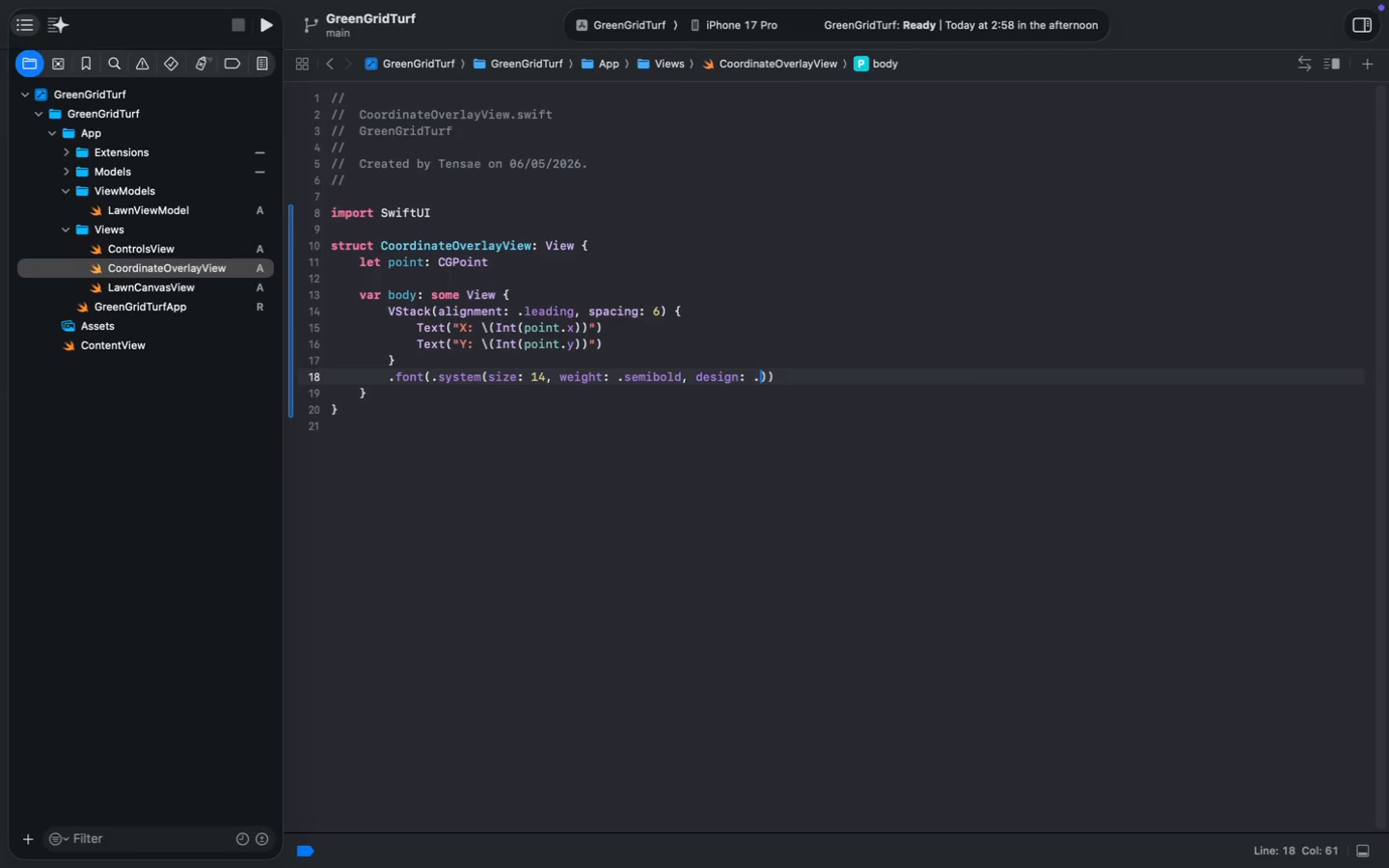 
key(R)
 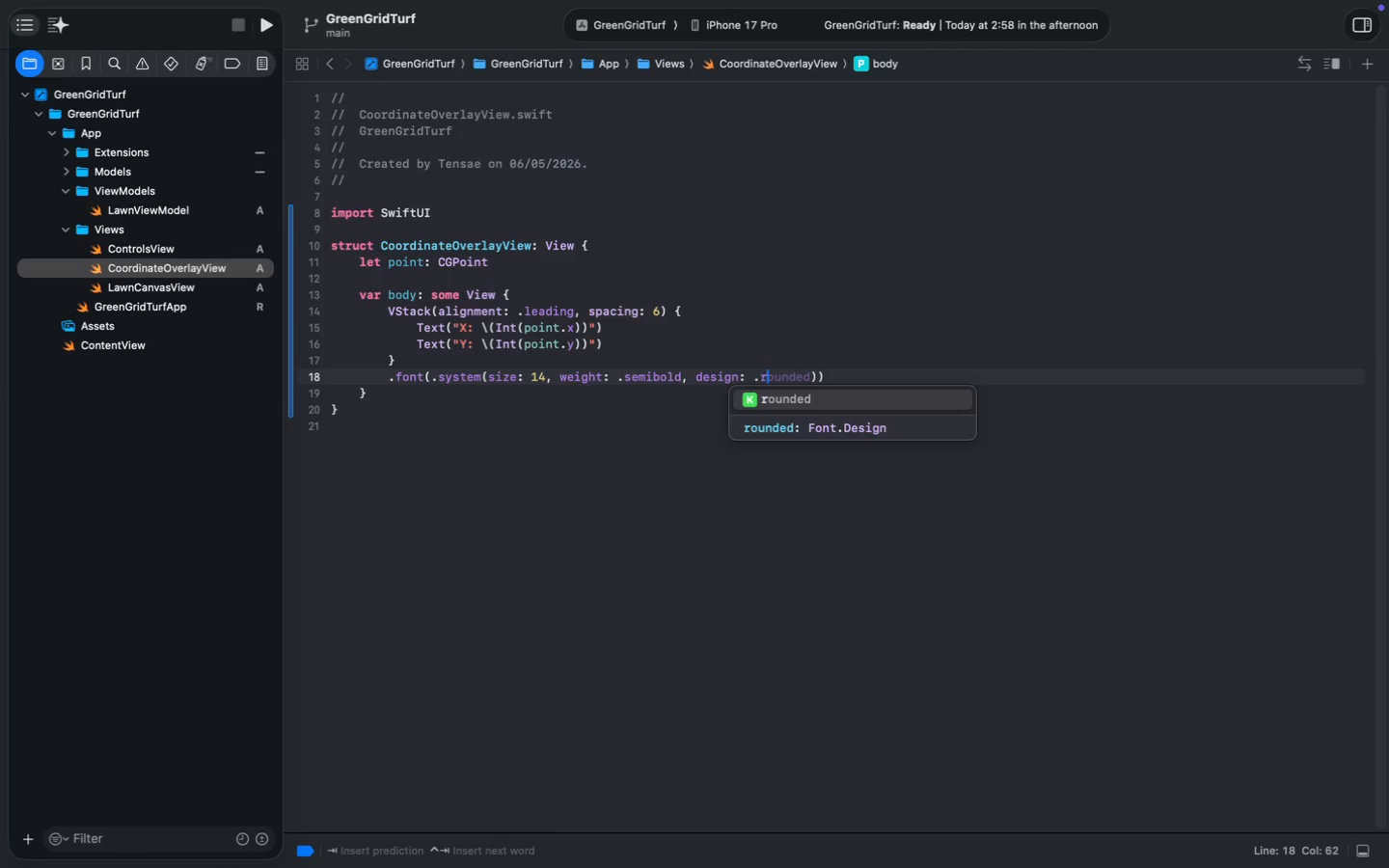 
key(Enter)
 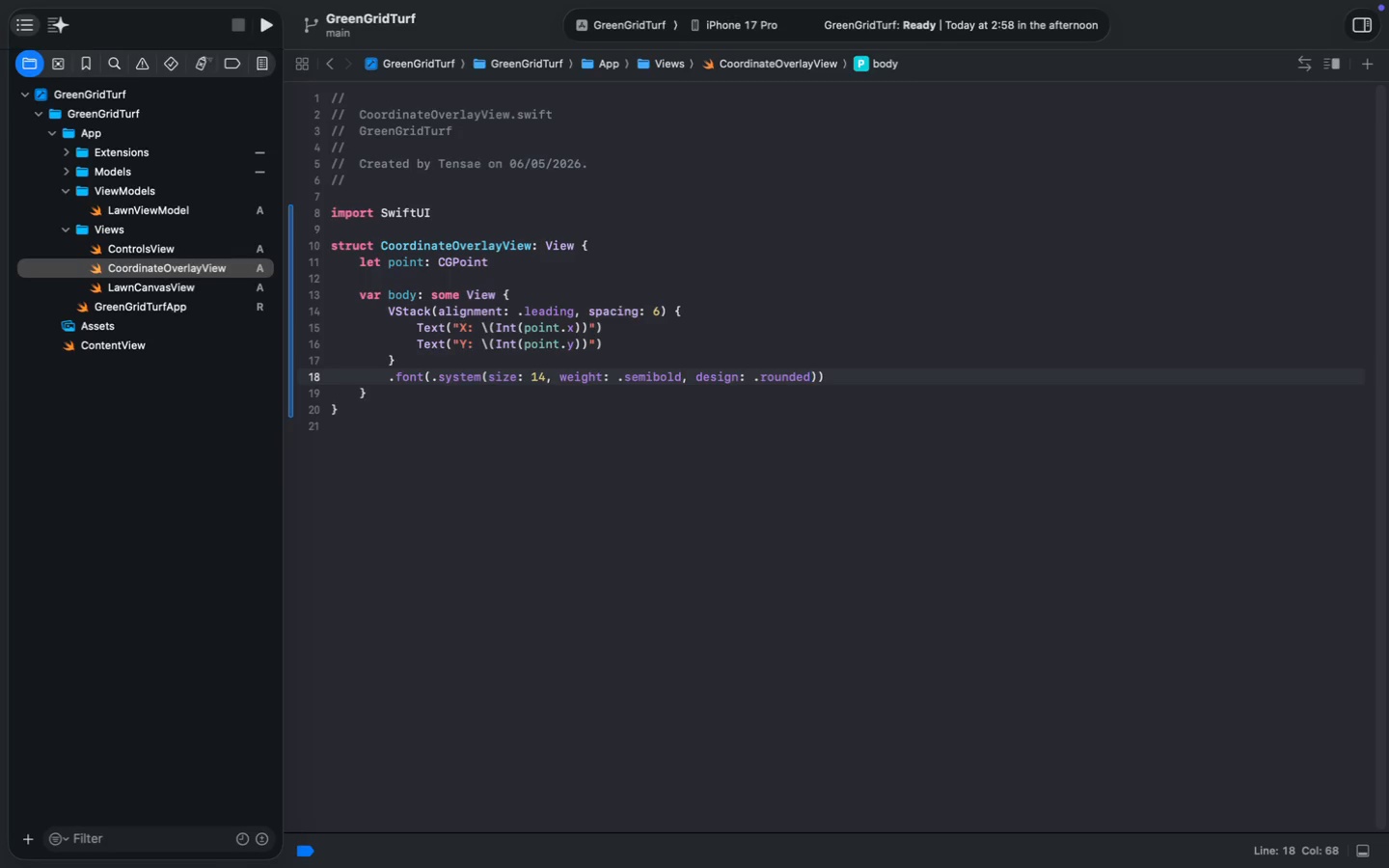 
key(Alt+AltRight)
 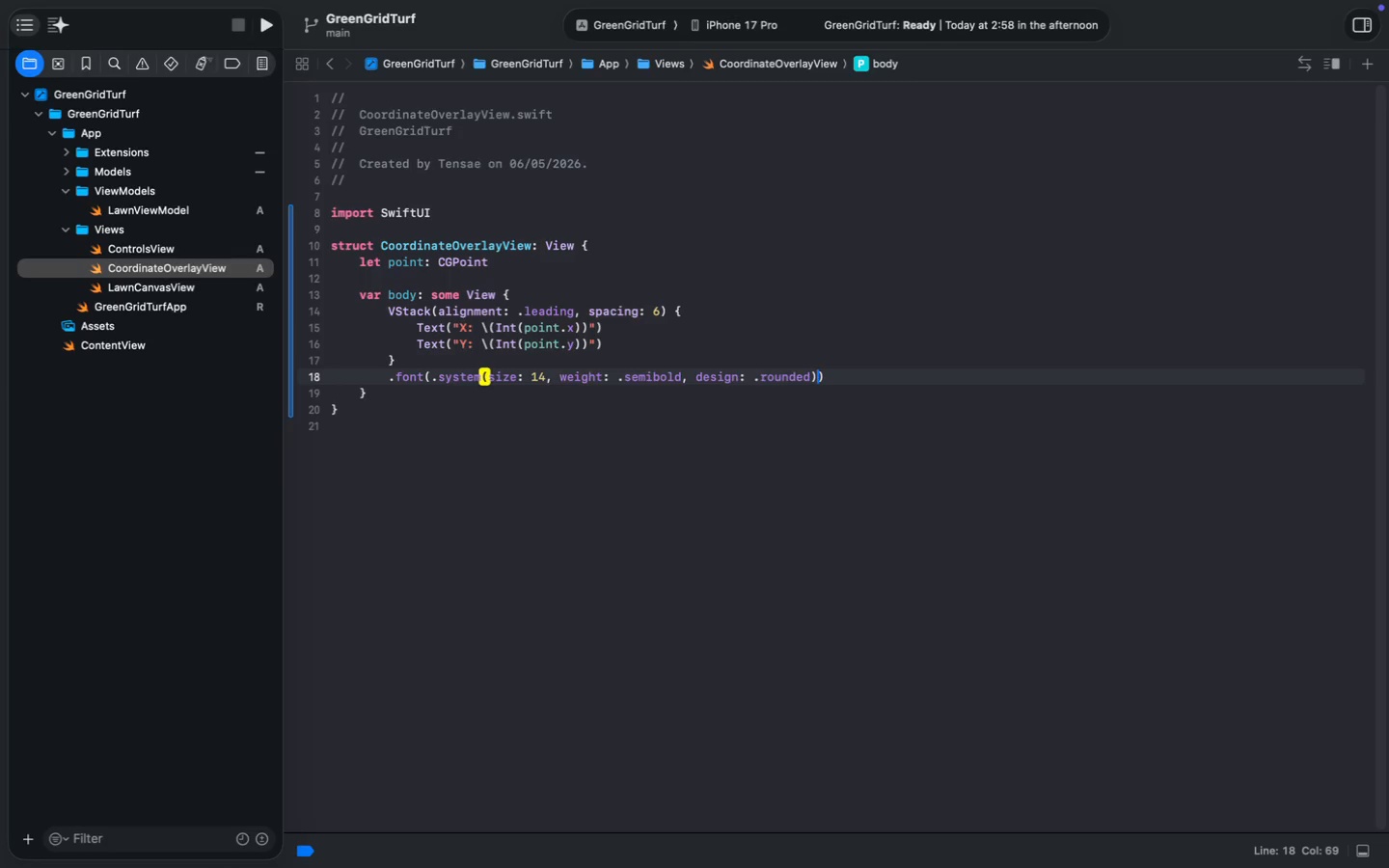 
key(Alt+ArrowRight)
 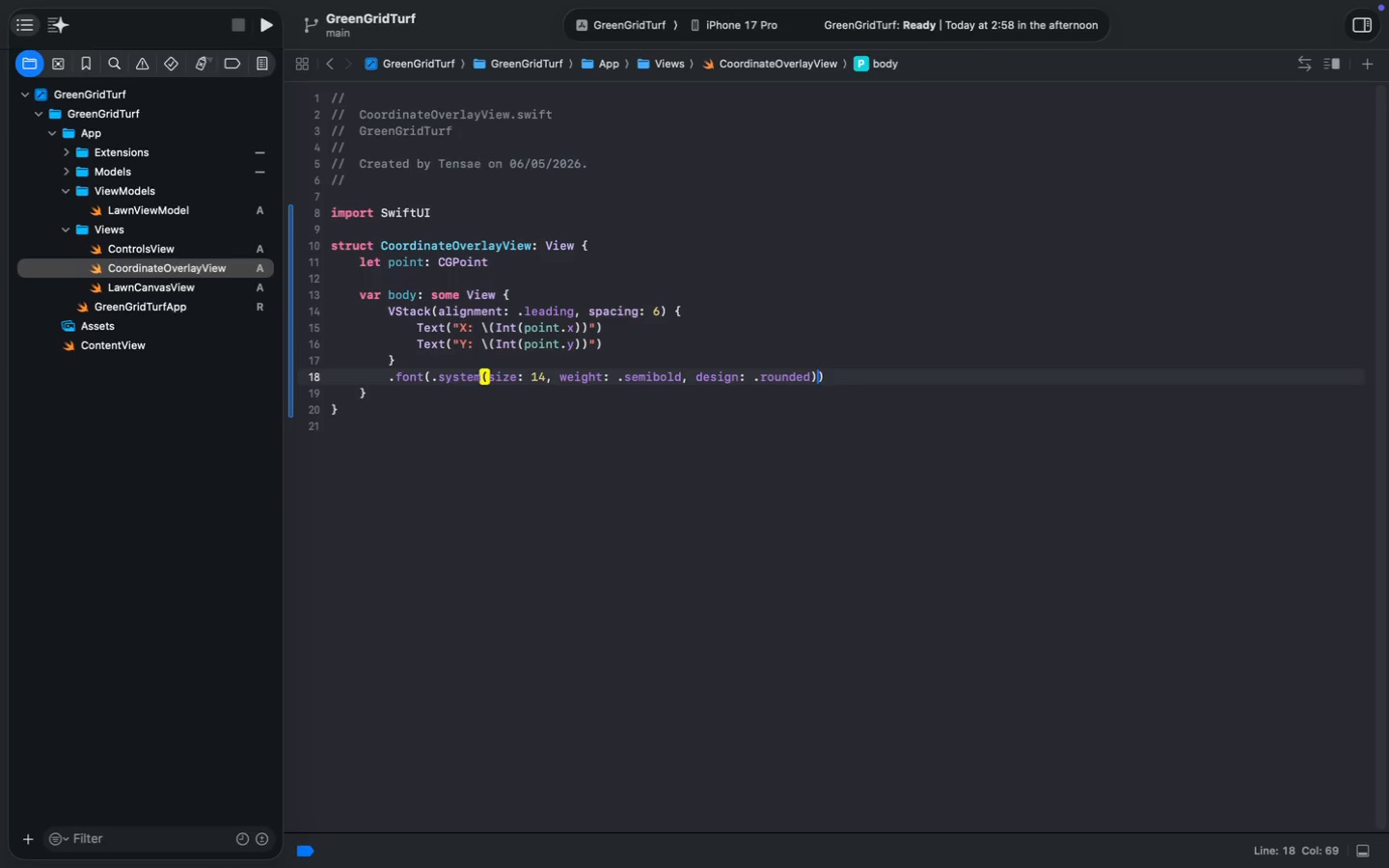 
key(Enter)
 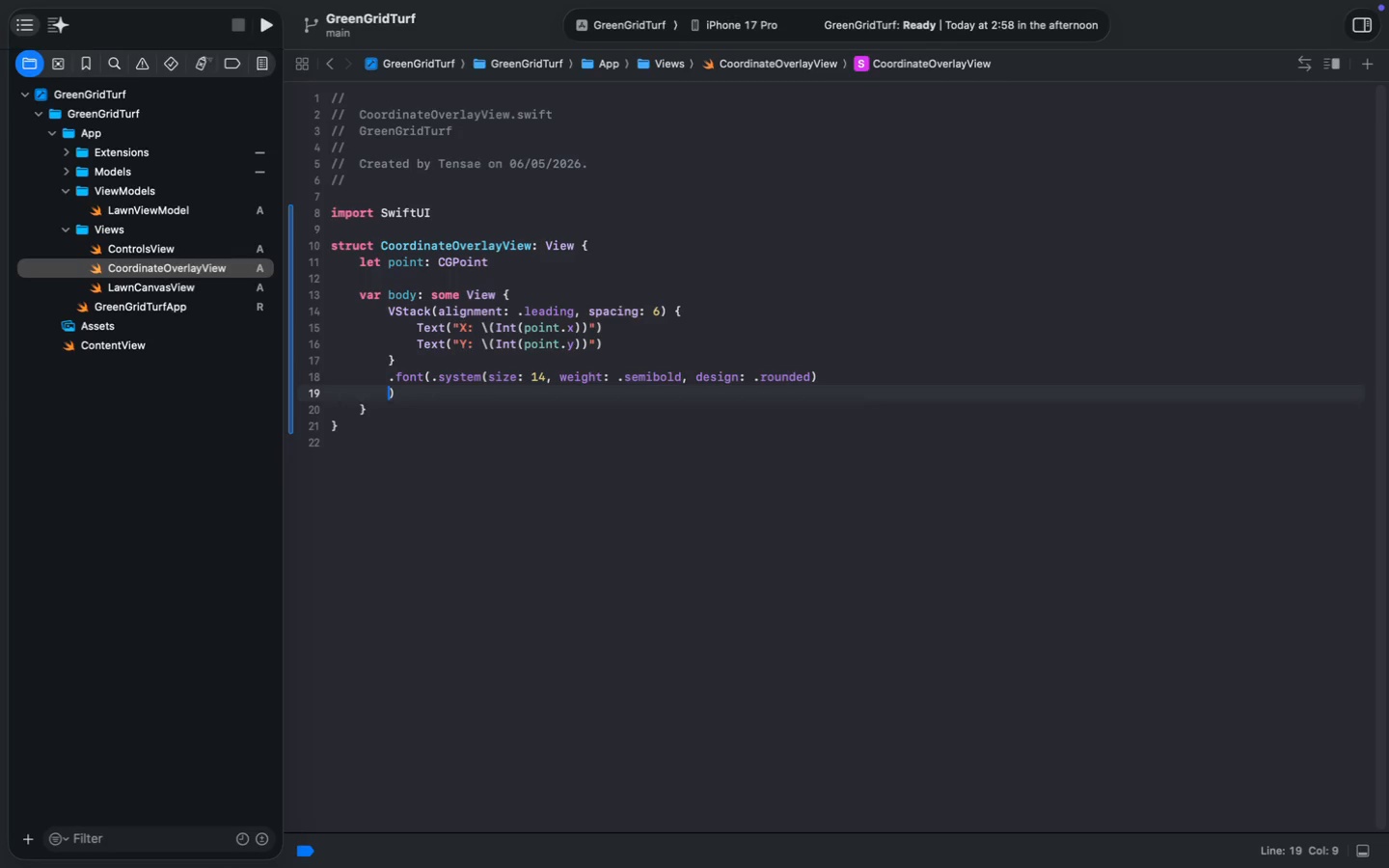 
type(.pa)
 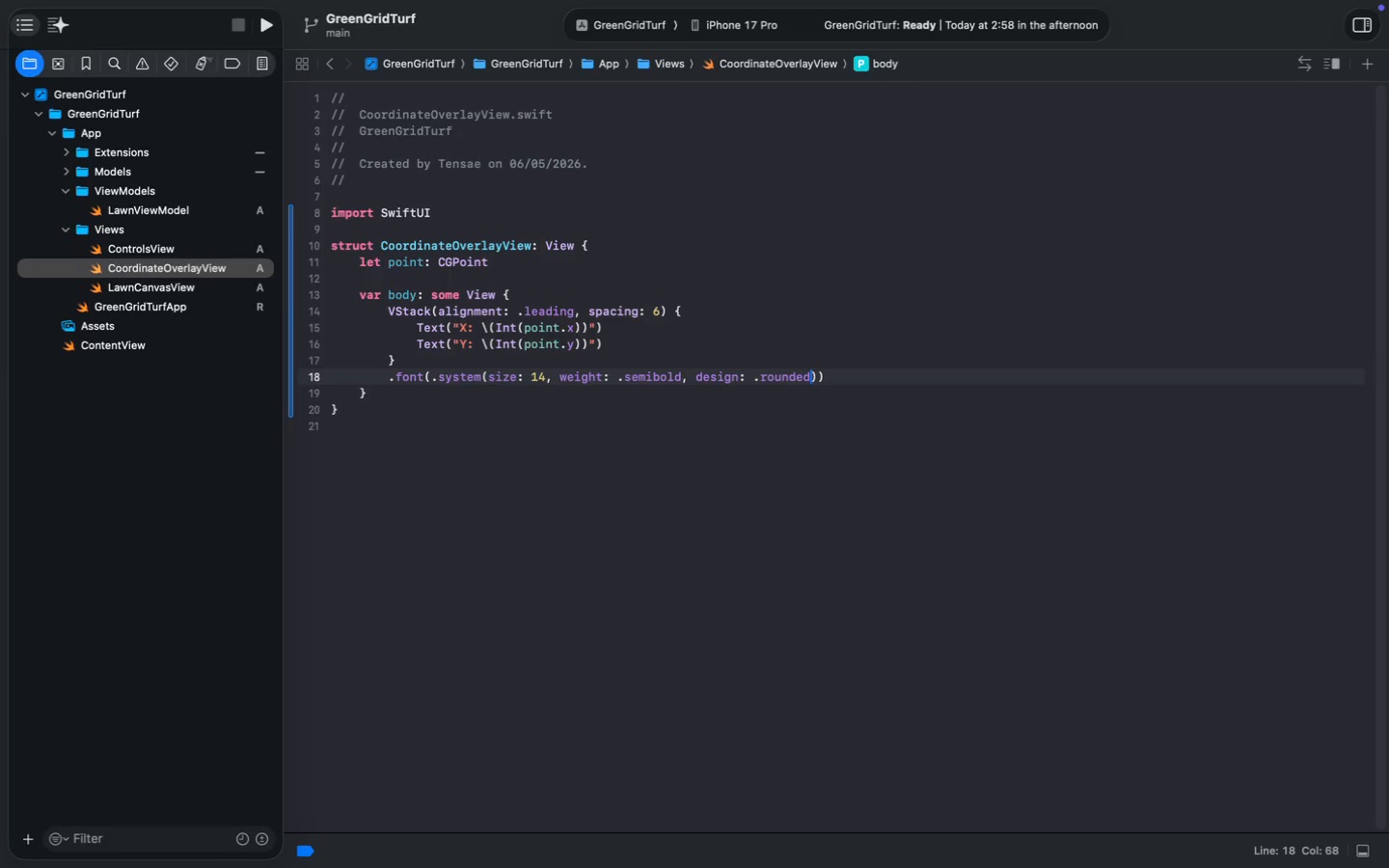 
key(Meta+Z)
 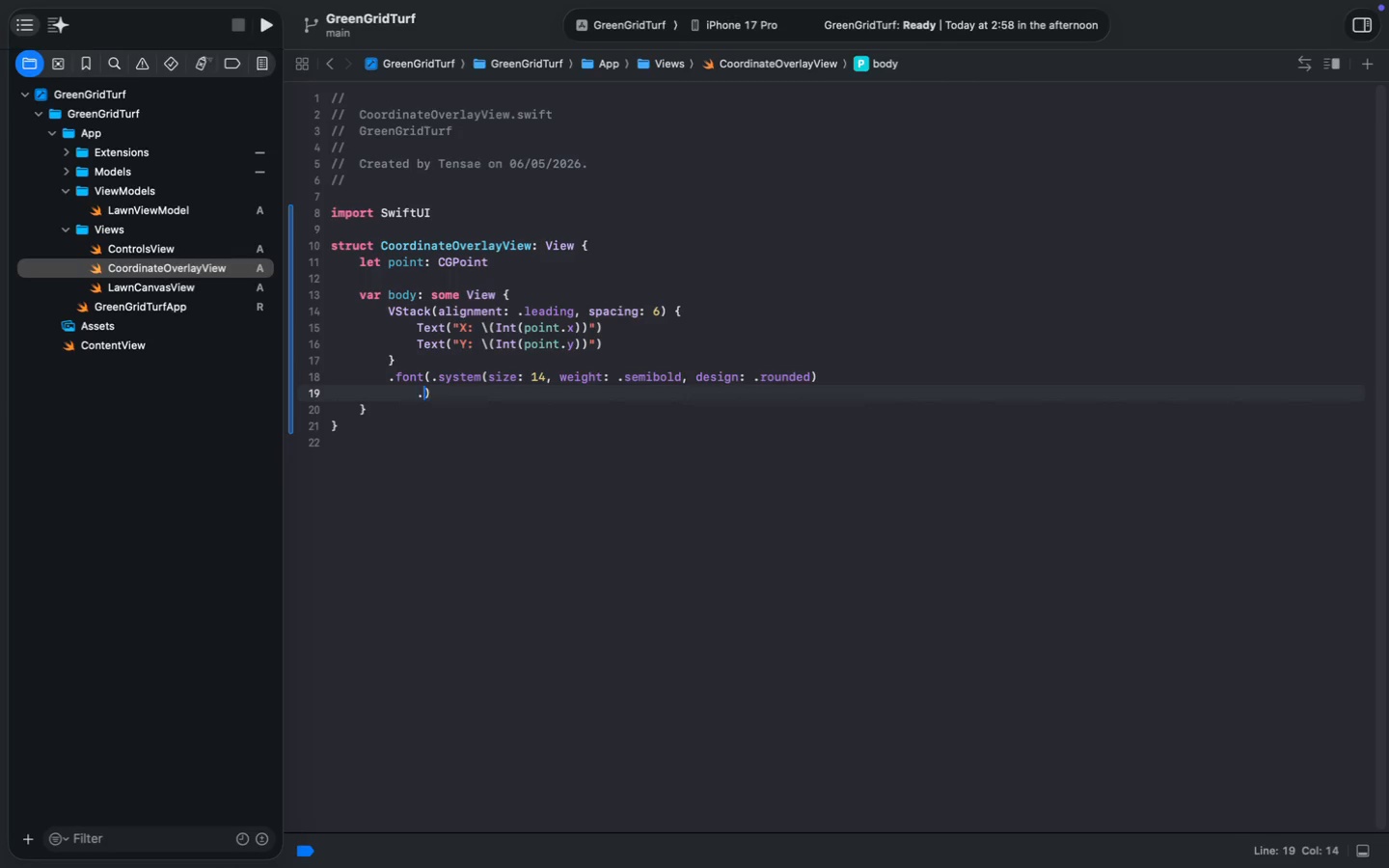 
key(Meta+Z)
 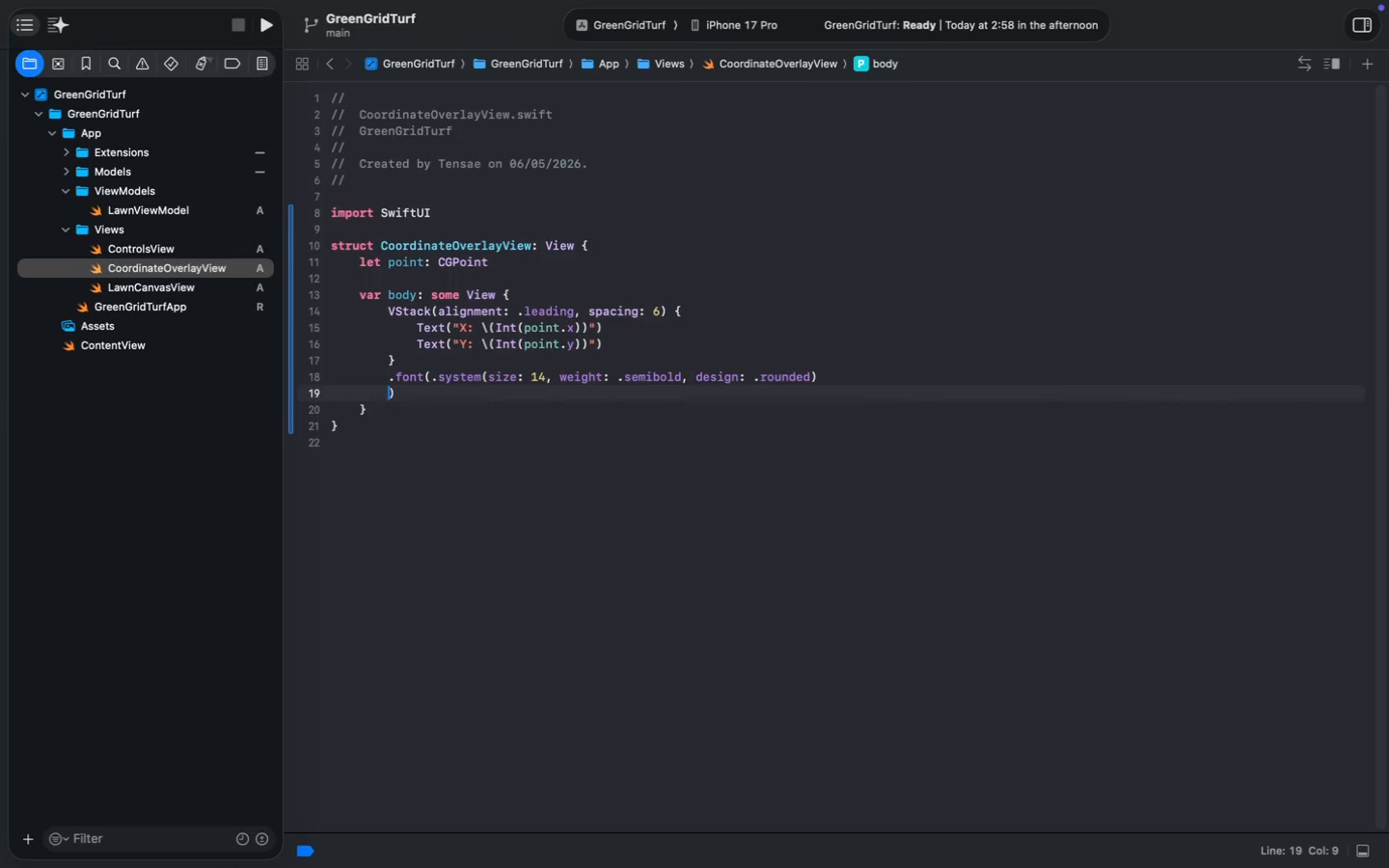 
key(Meta+Z)
 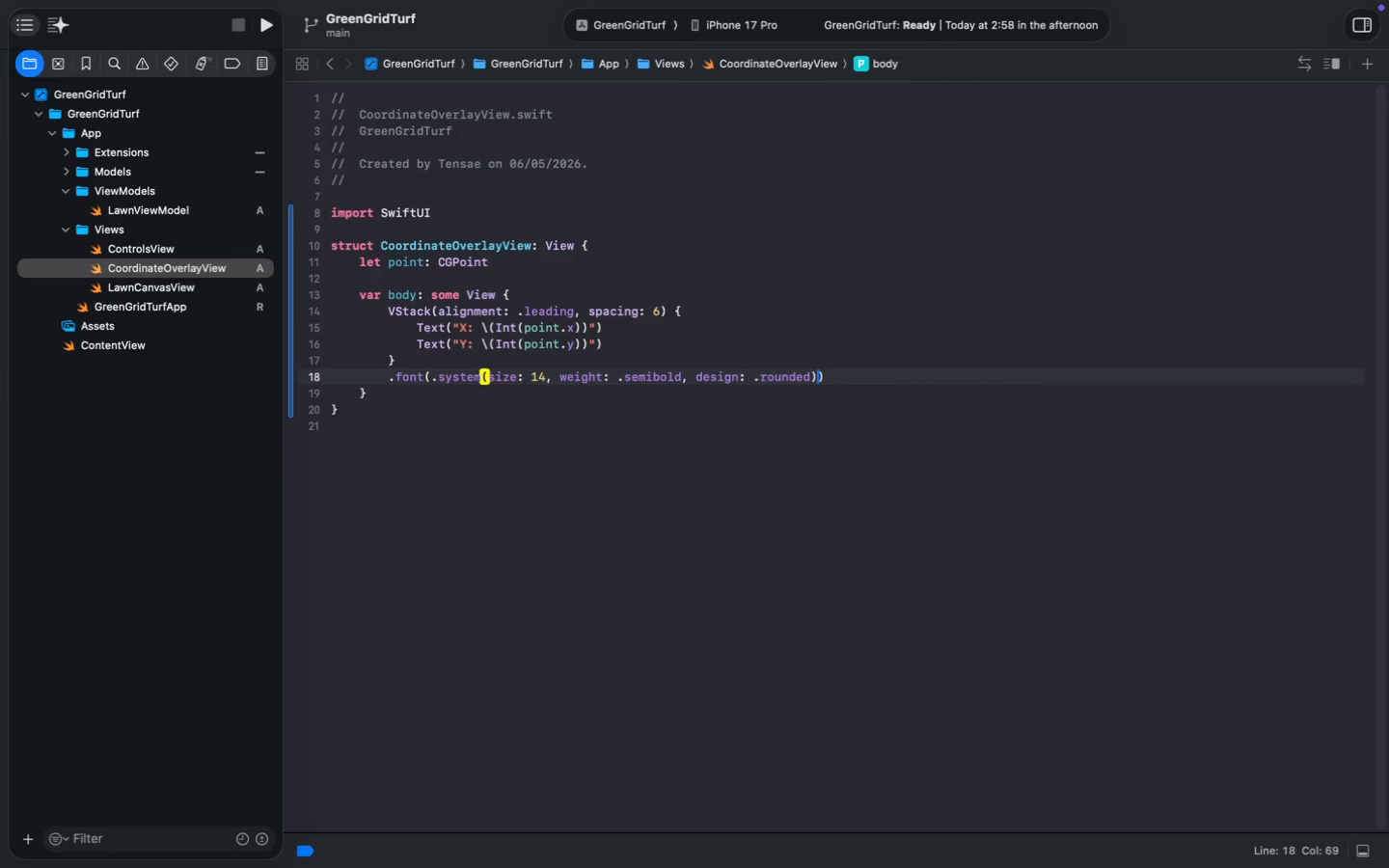 
key(ArrowRight)
 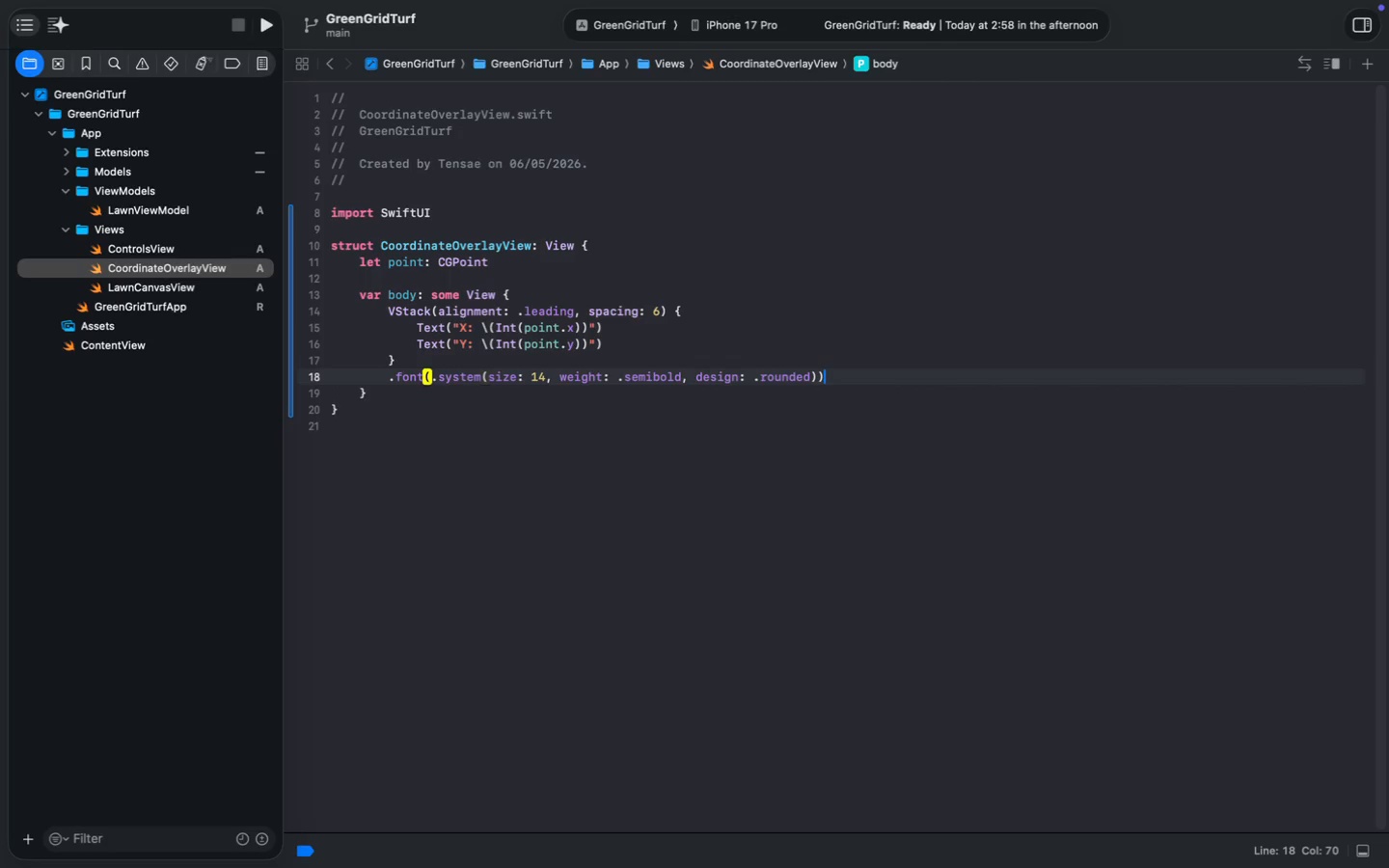 
key(Enter)
 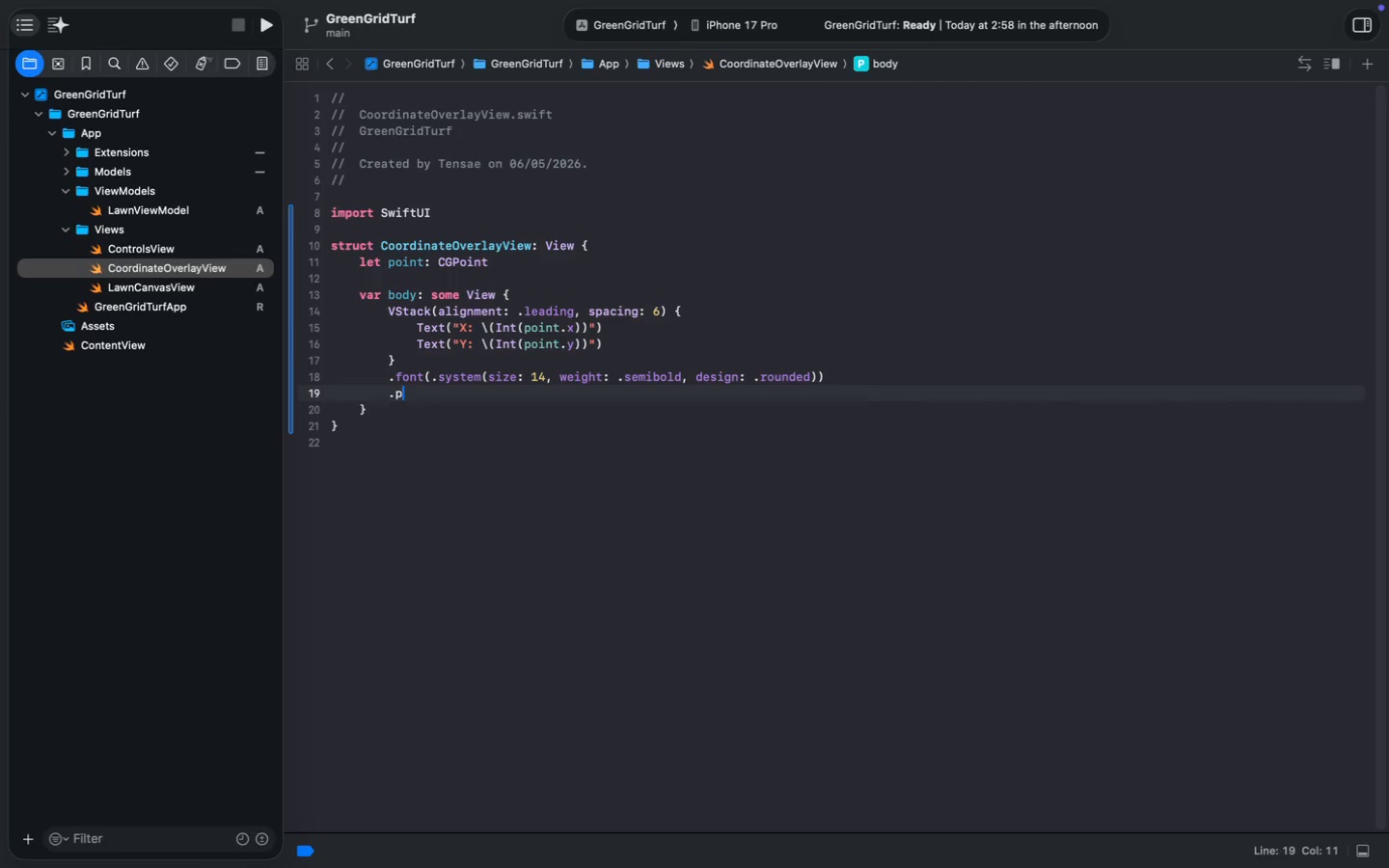 
type(.pae)
key(Backspace)
type(dd)
 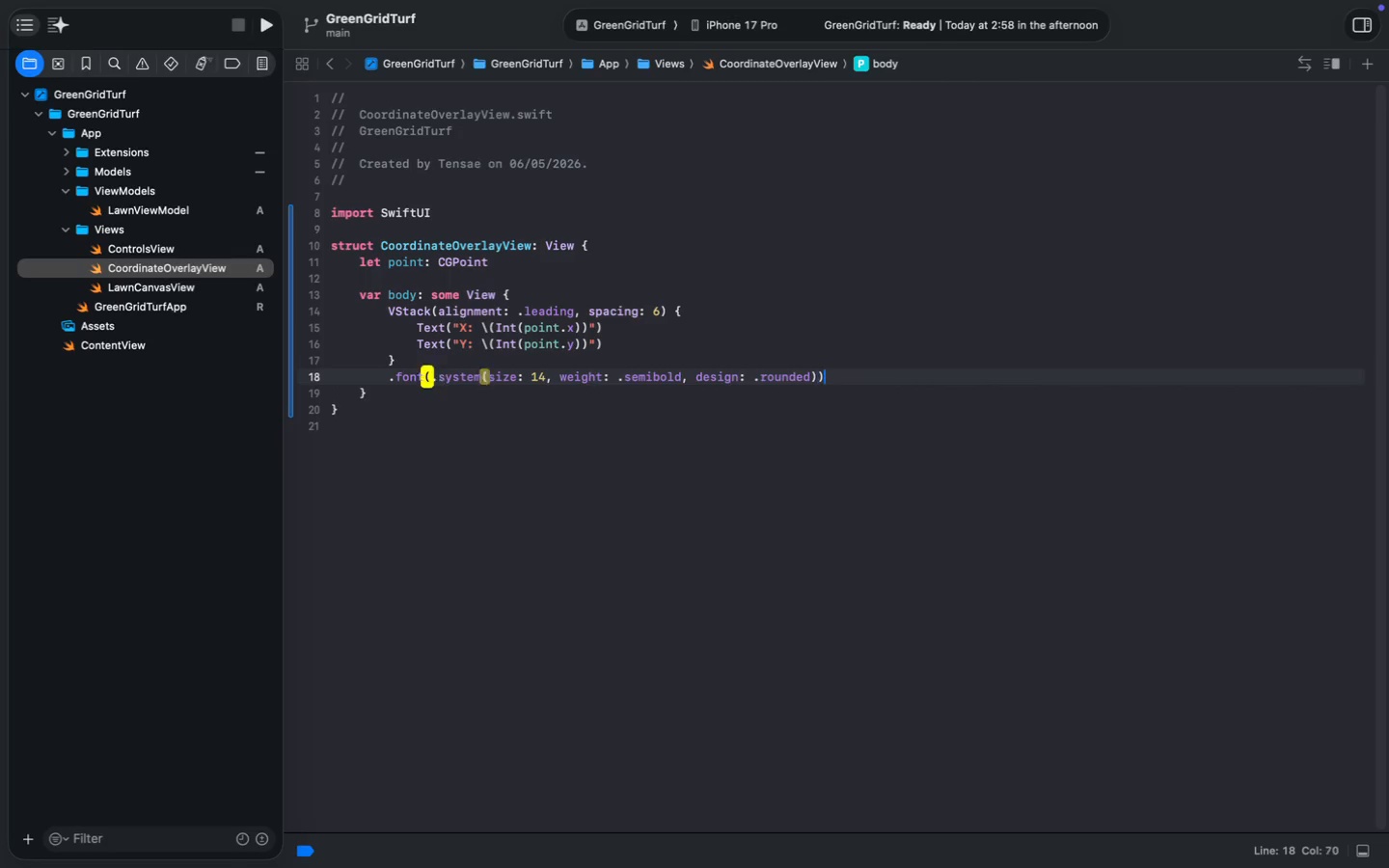 
key(Enter)
 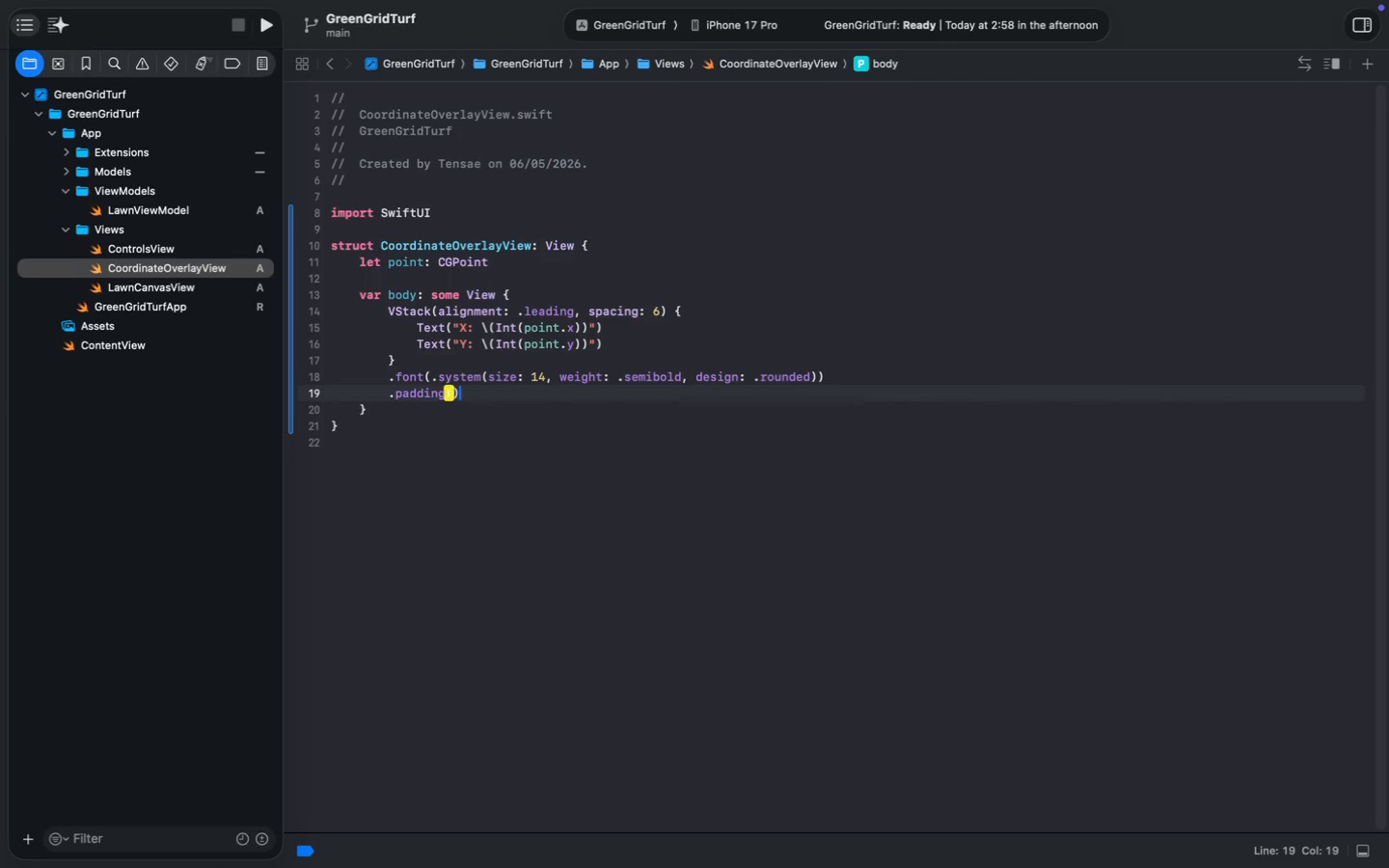 
key(Enter)
 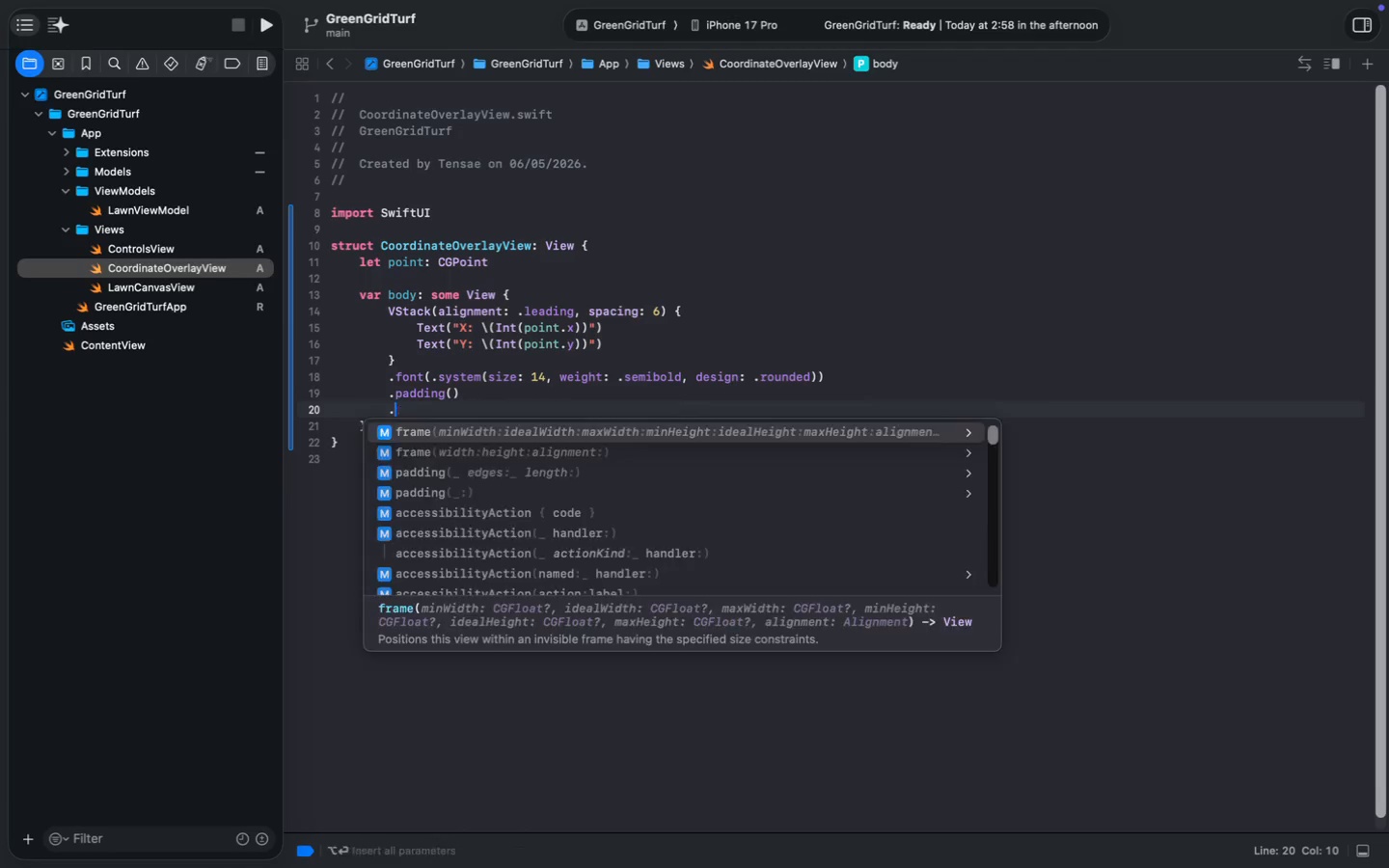 
type(.backgr)
 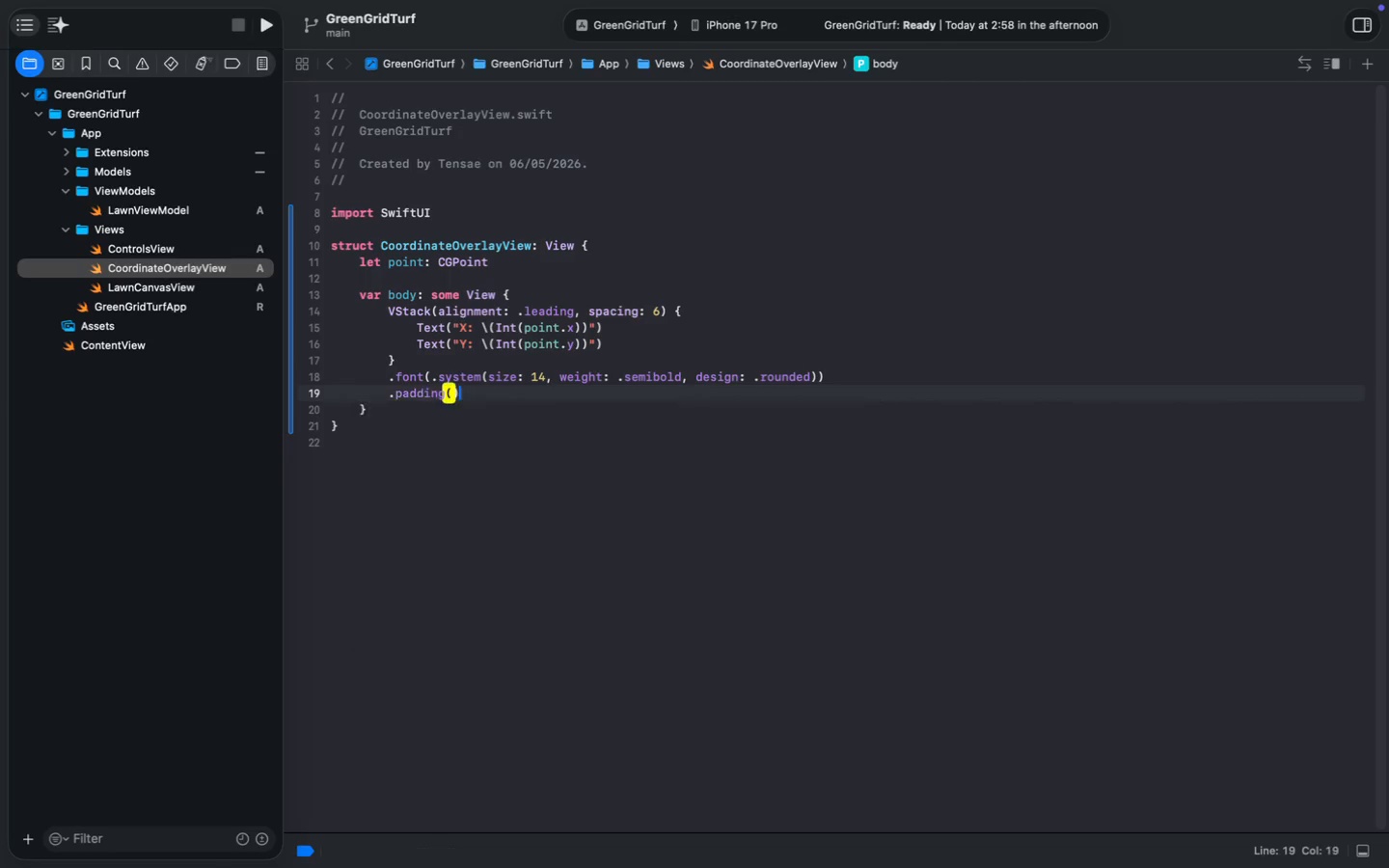 
key(ArrowDown)
 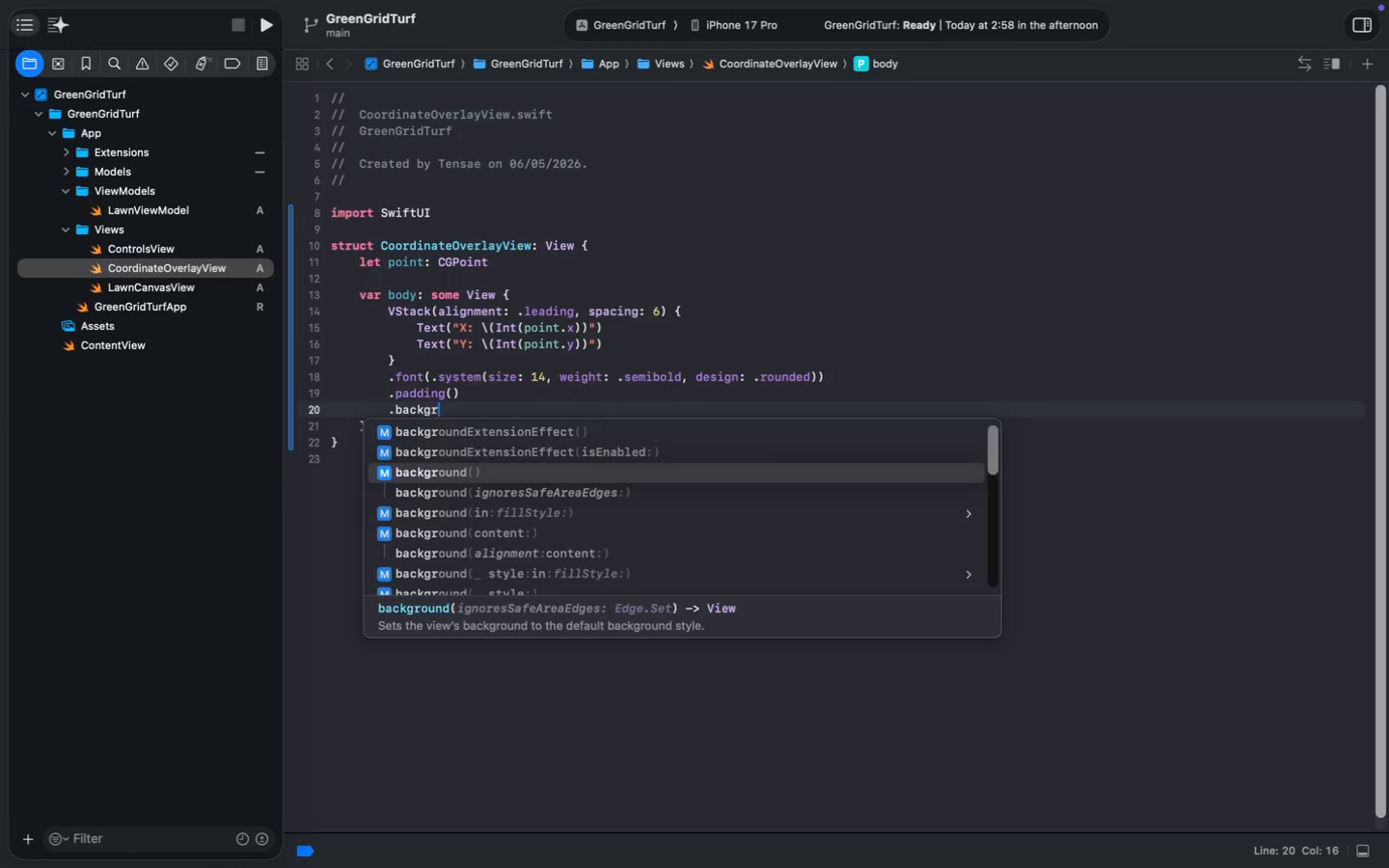 
key(ArrowDown)
 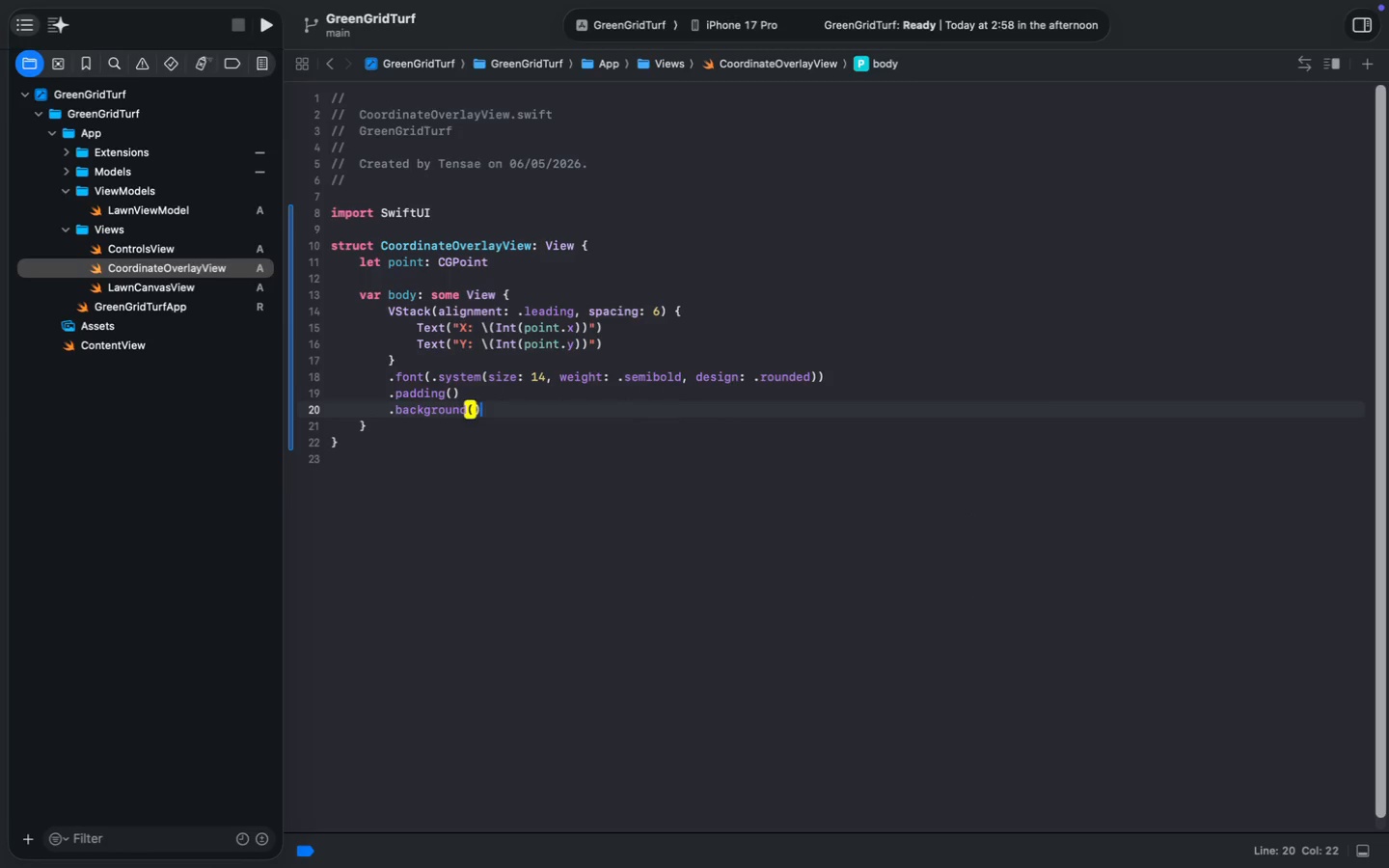 
key(Enter)
 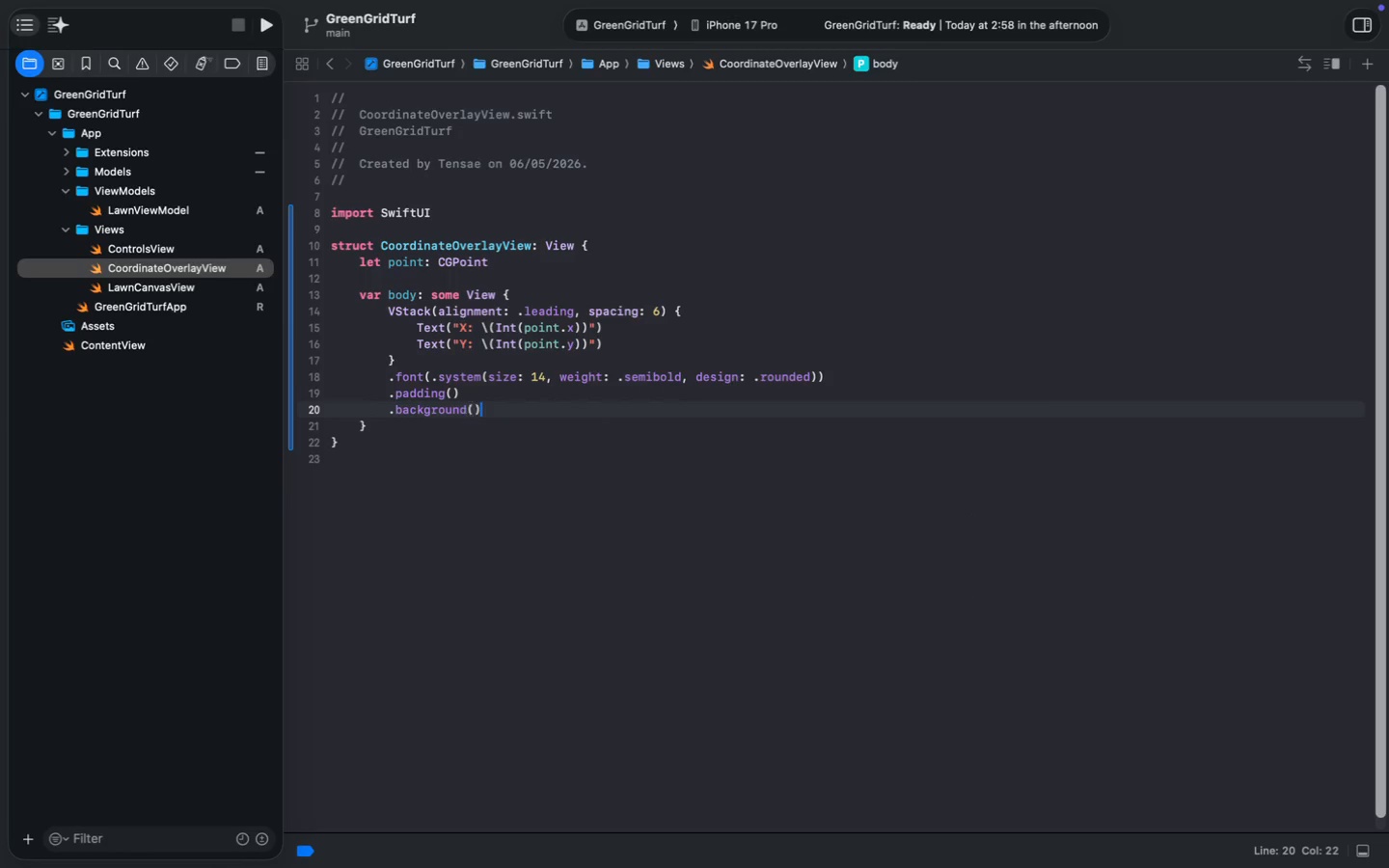 
key(ArrowLeft)
 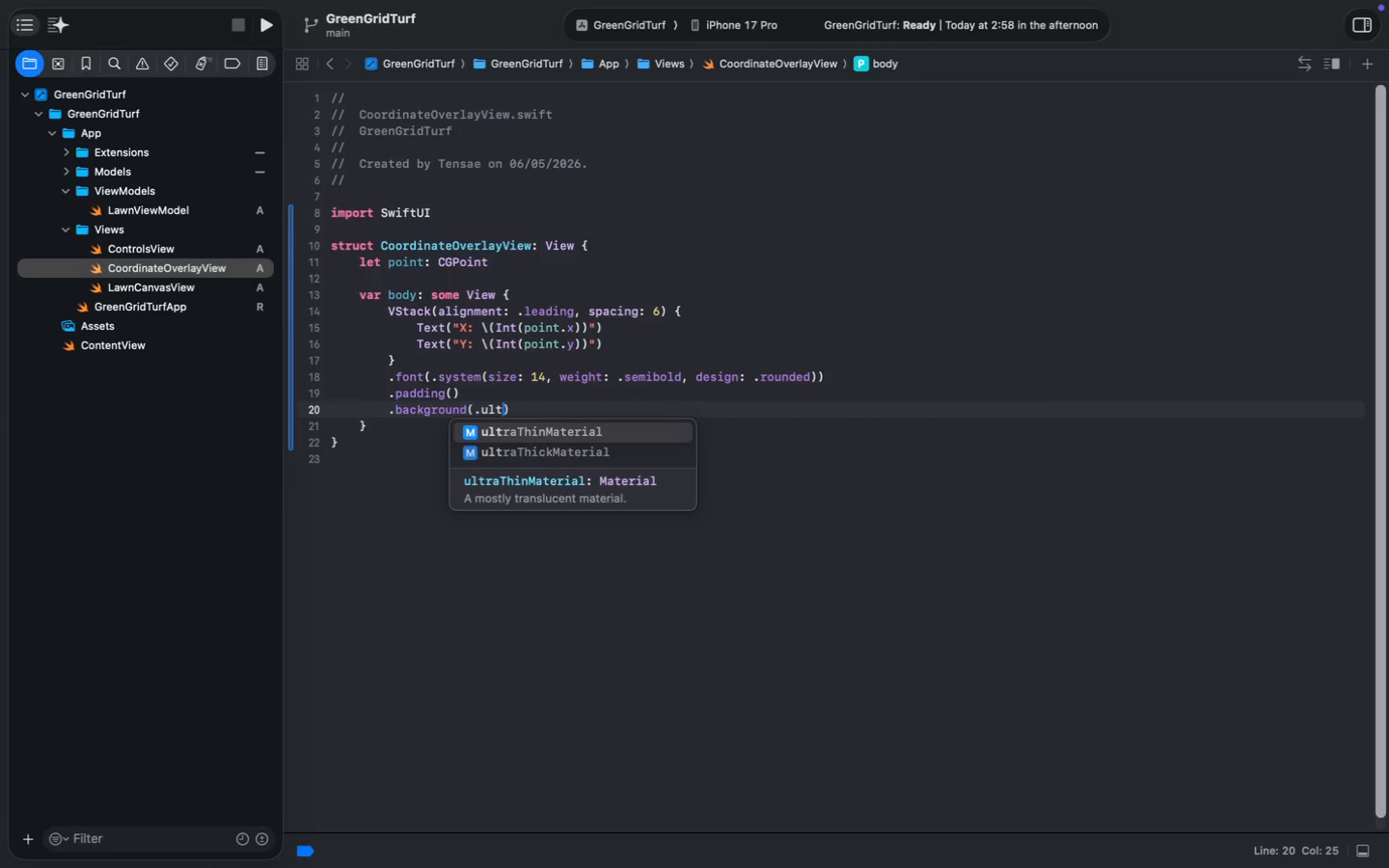 
type(.ultr)
 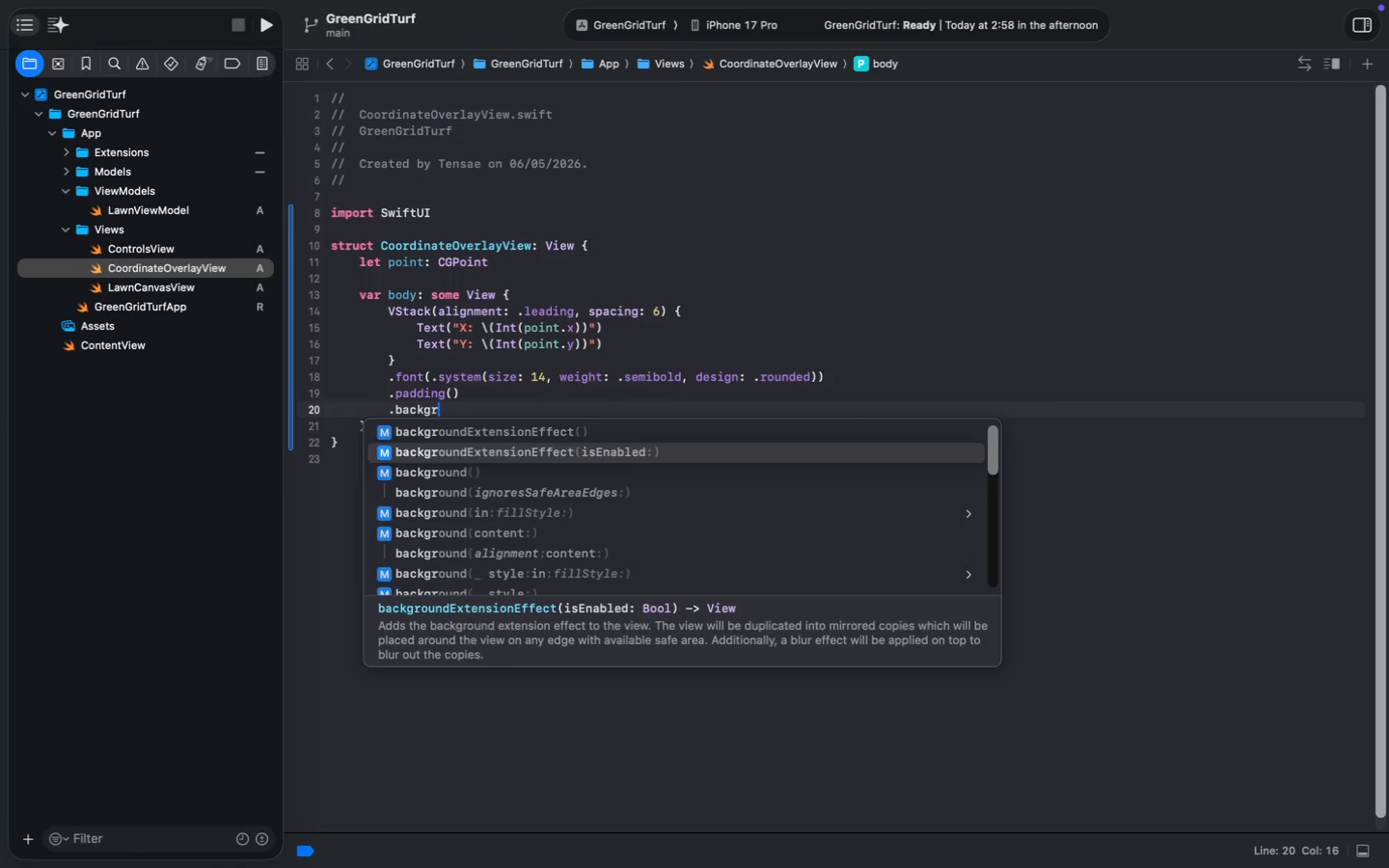 
key(Enter)
 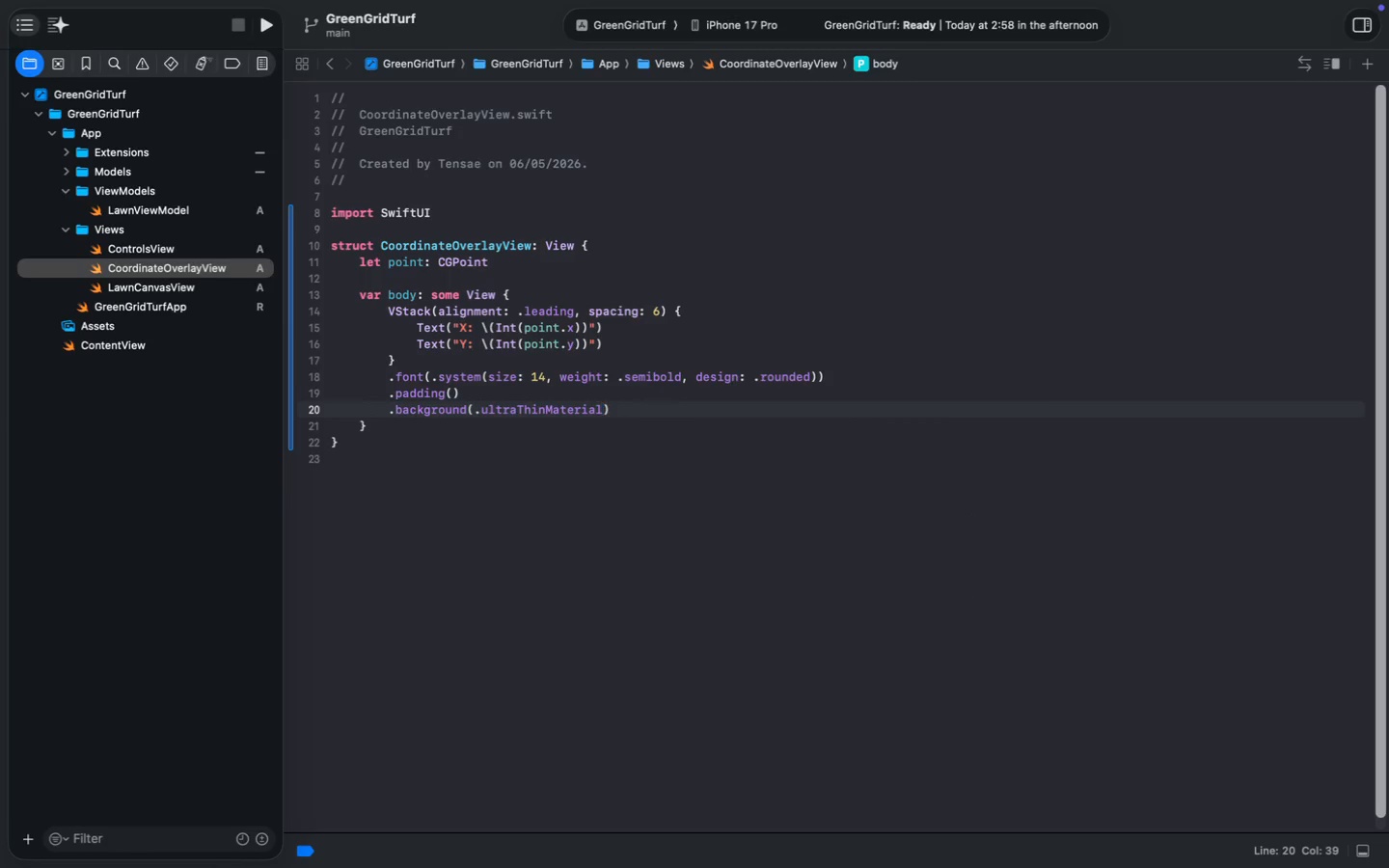 
key(ArrowRight)
 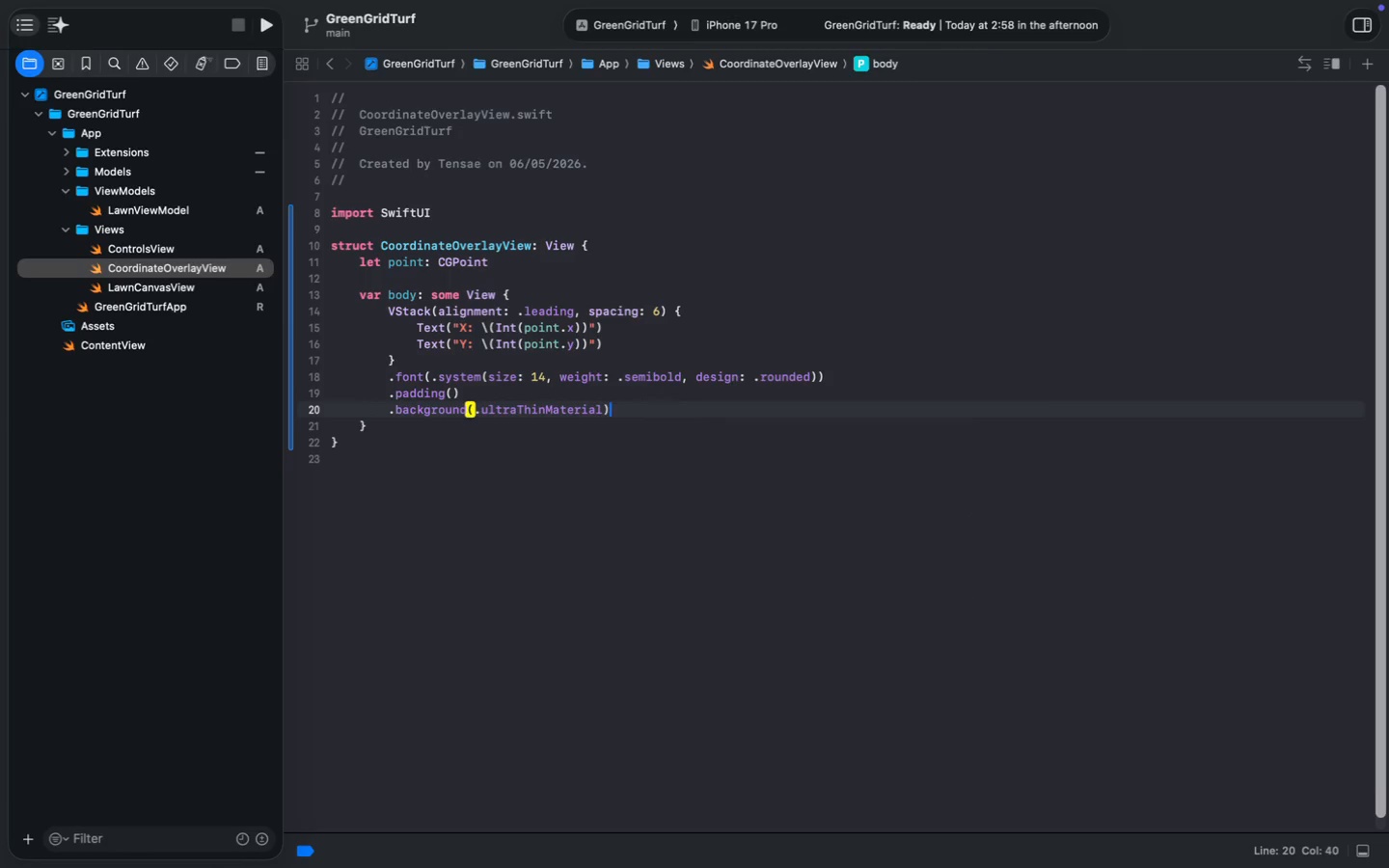 
key(Enter)
 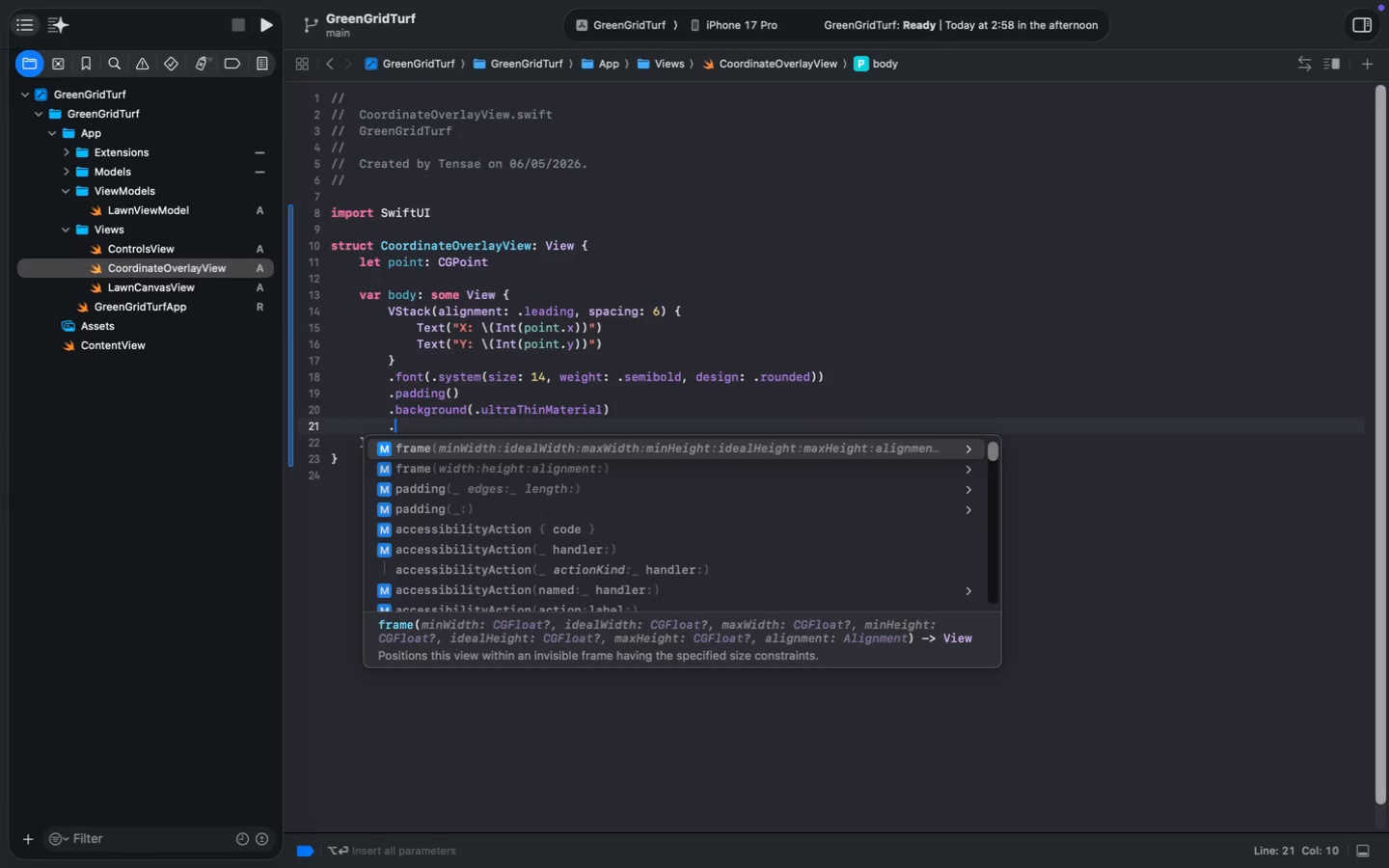 
type(.clips)
 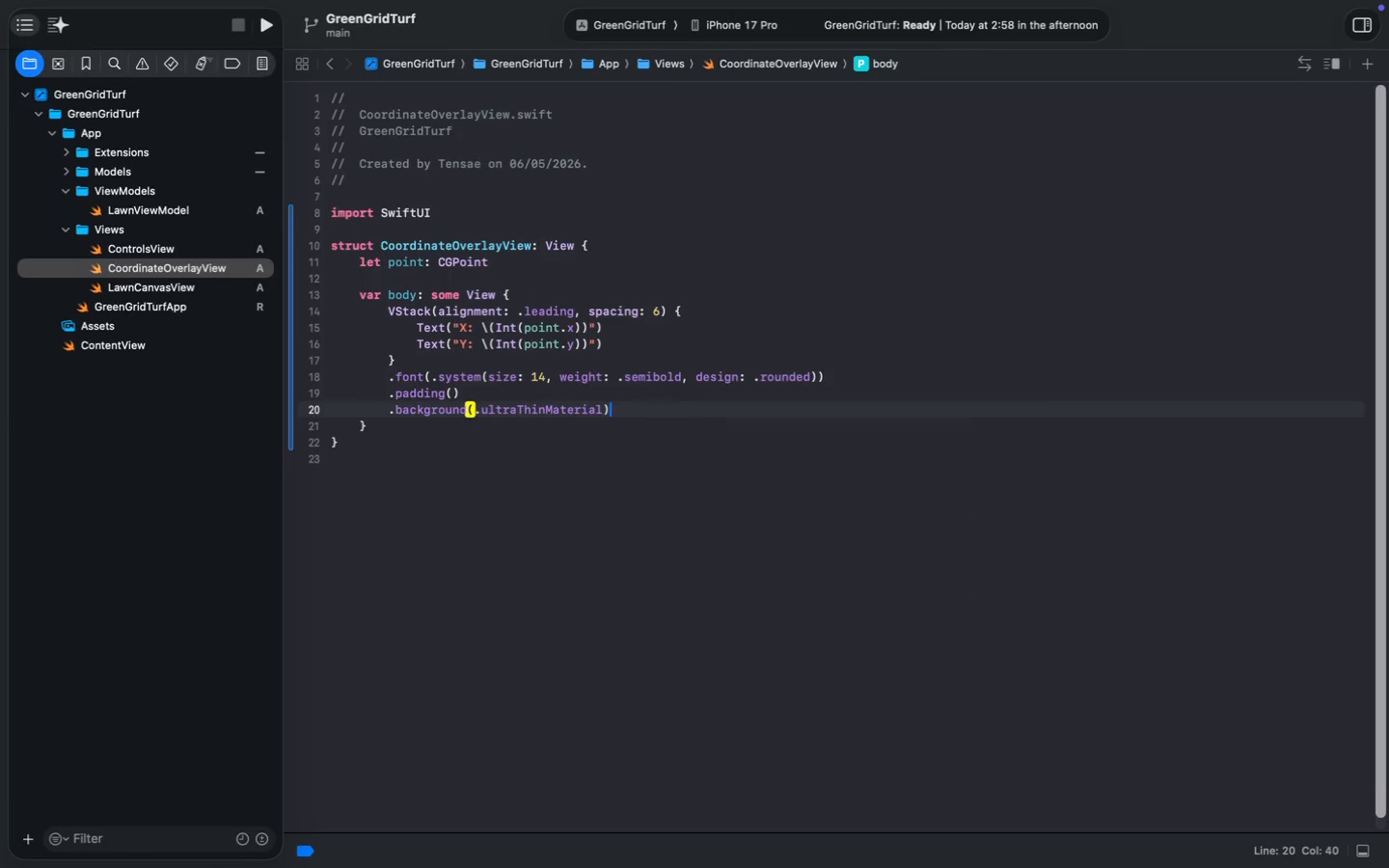 
key(Enter)
 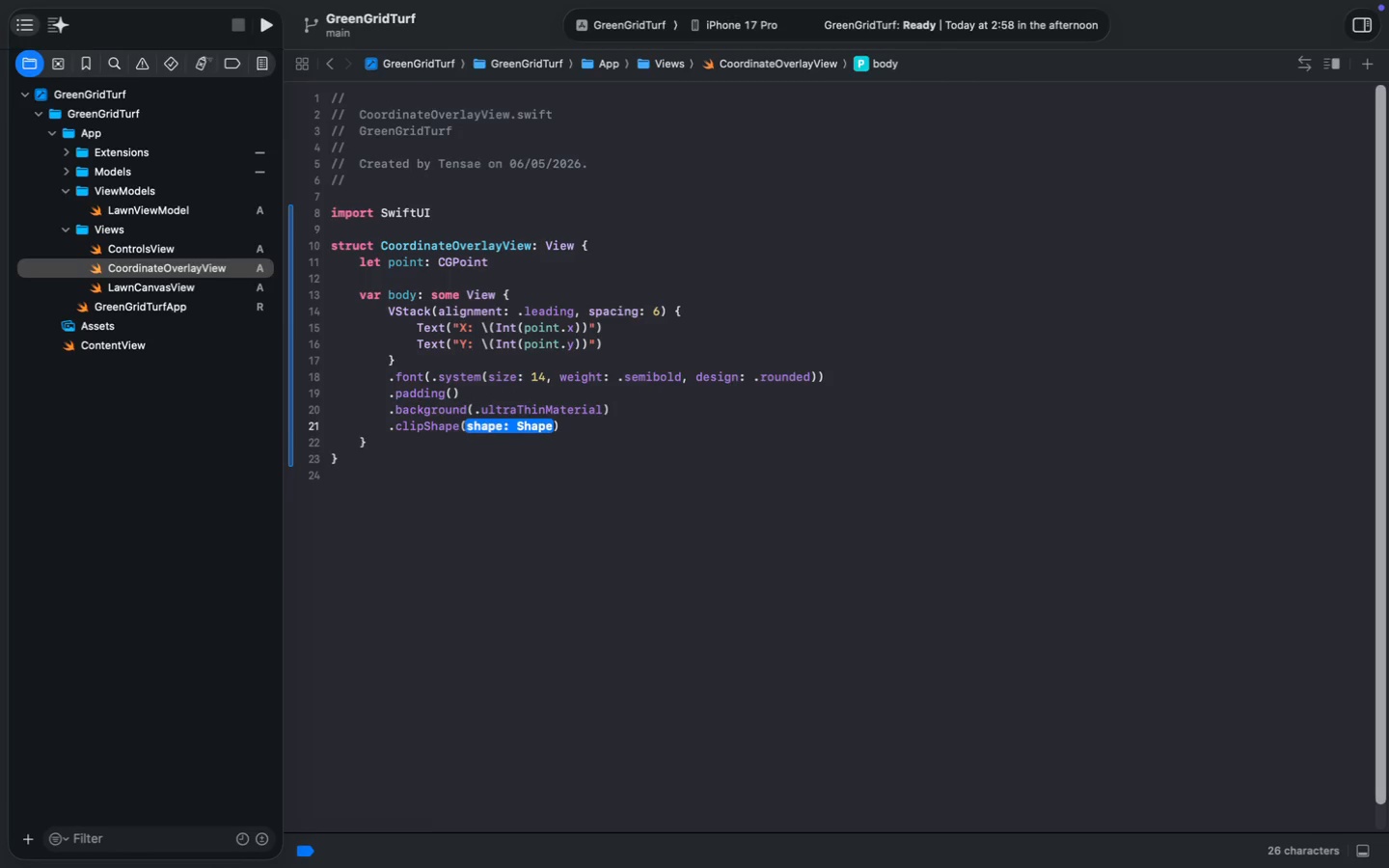 
type(Rounded)
 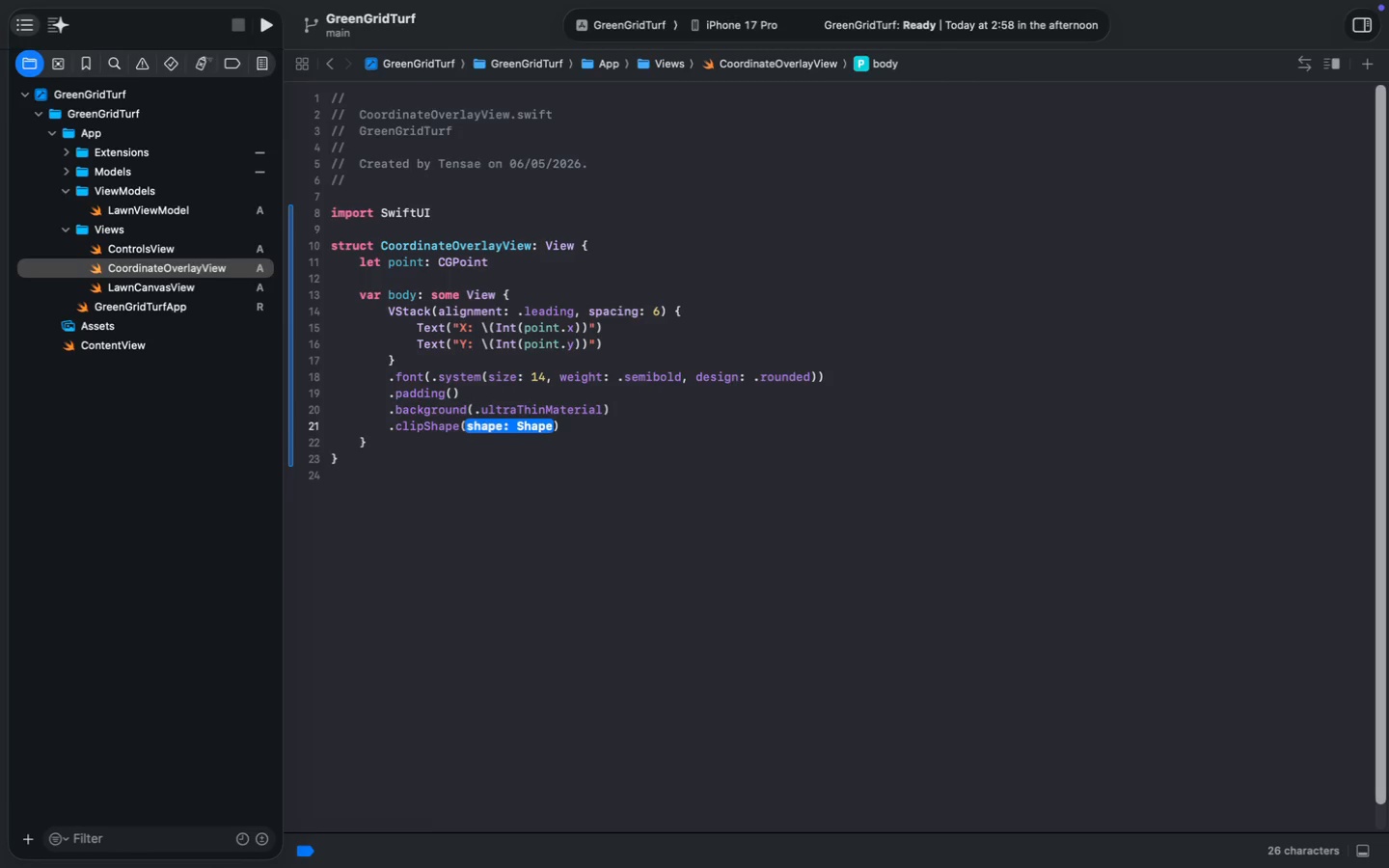 
key(Enter)
 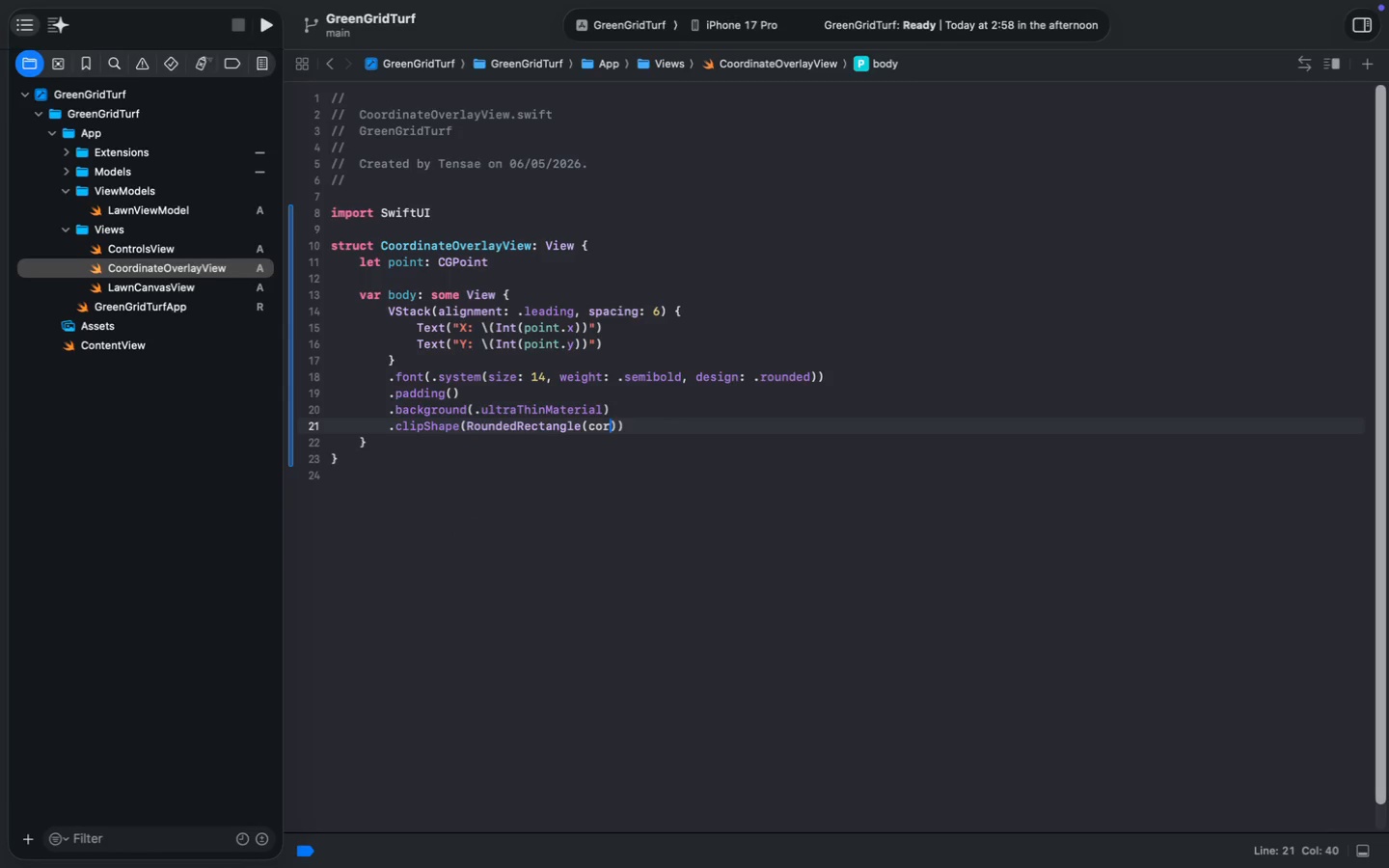 
type((cord)
key(Backspace)
type(n)
 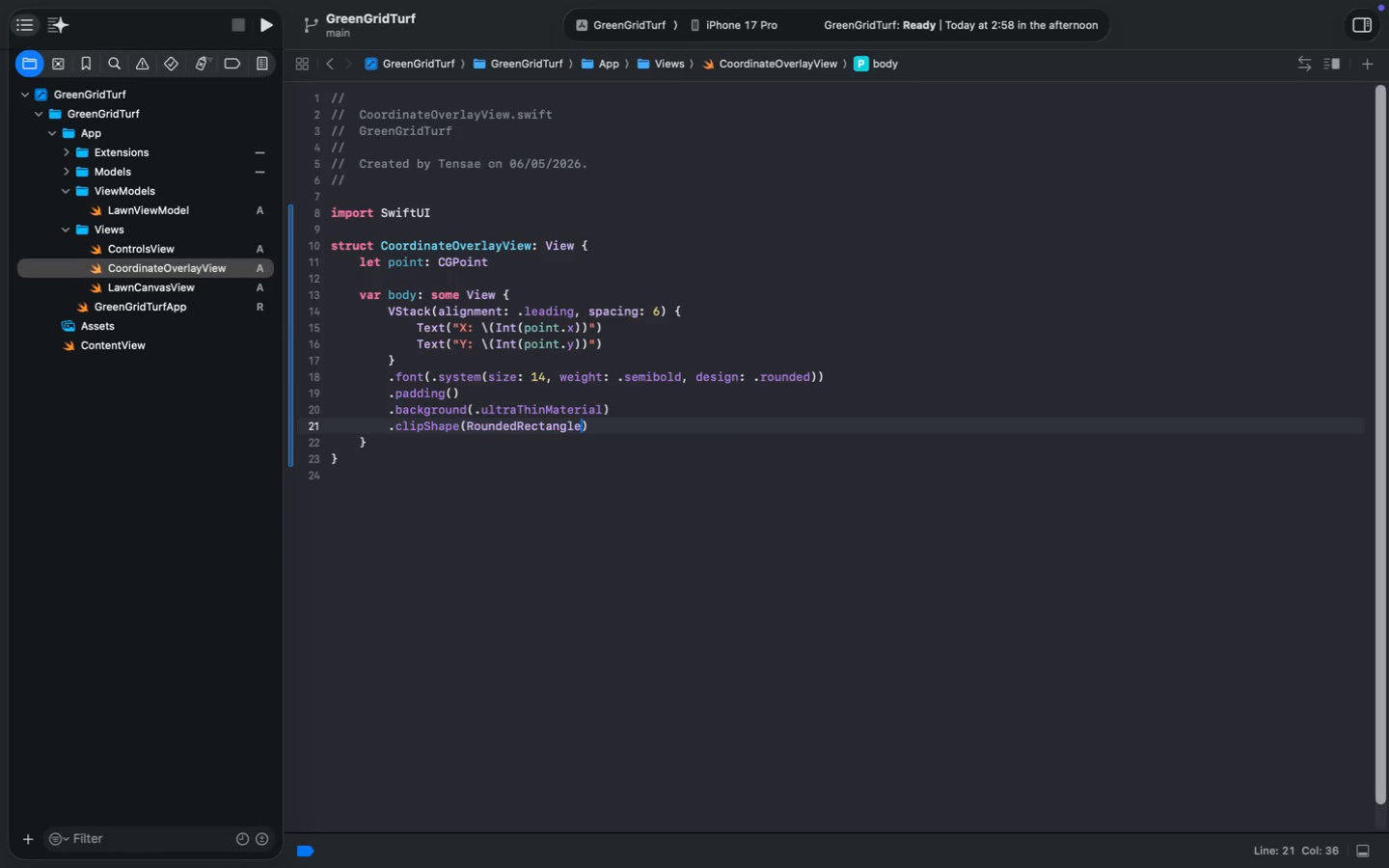 
key(ArrowDown)
 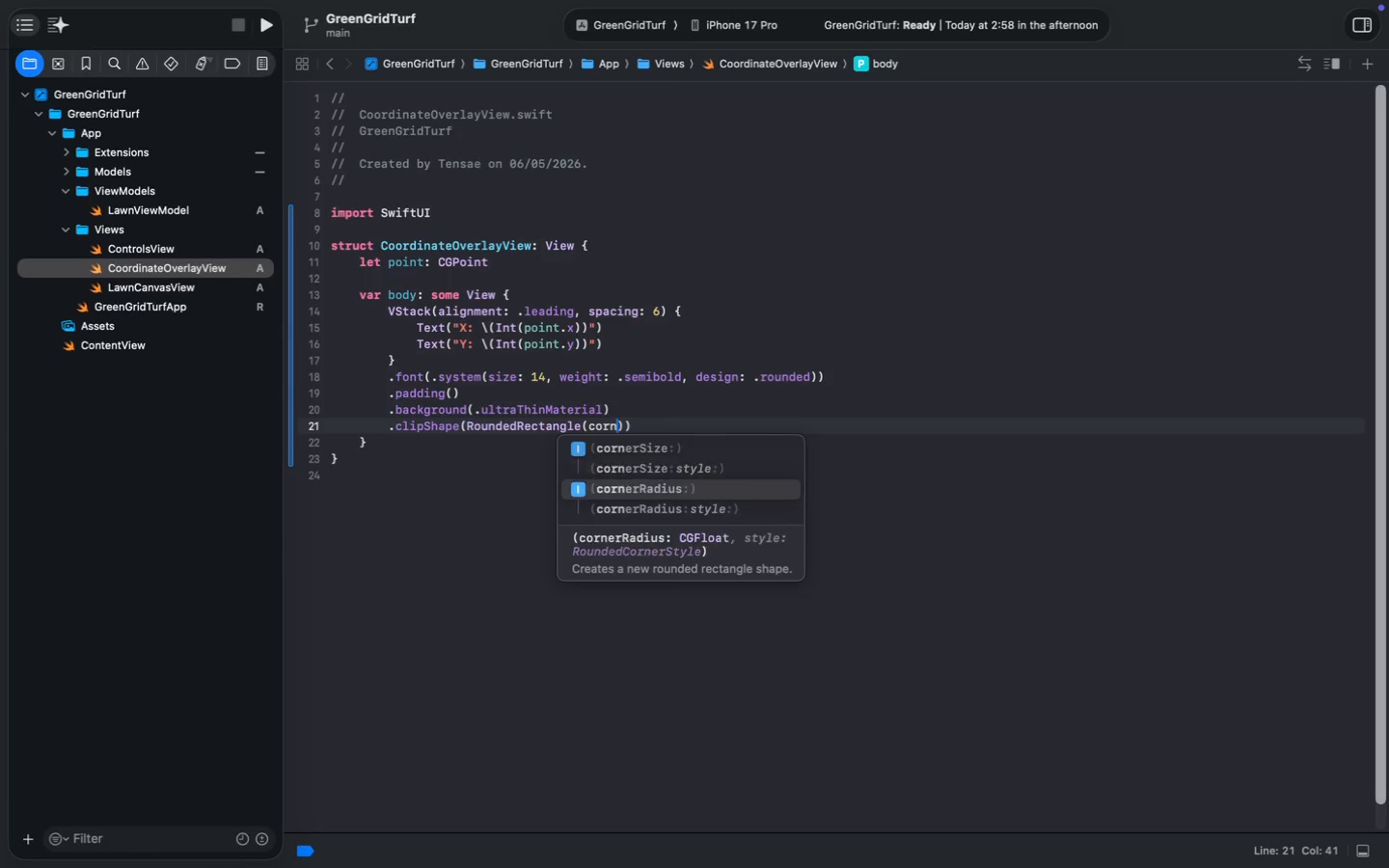 
key(ArrowDown)
 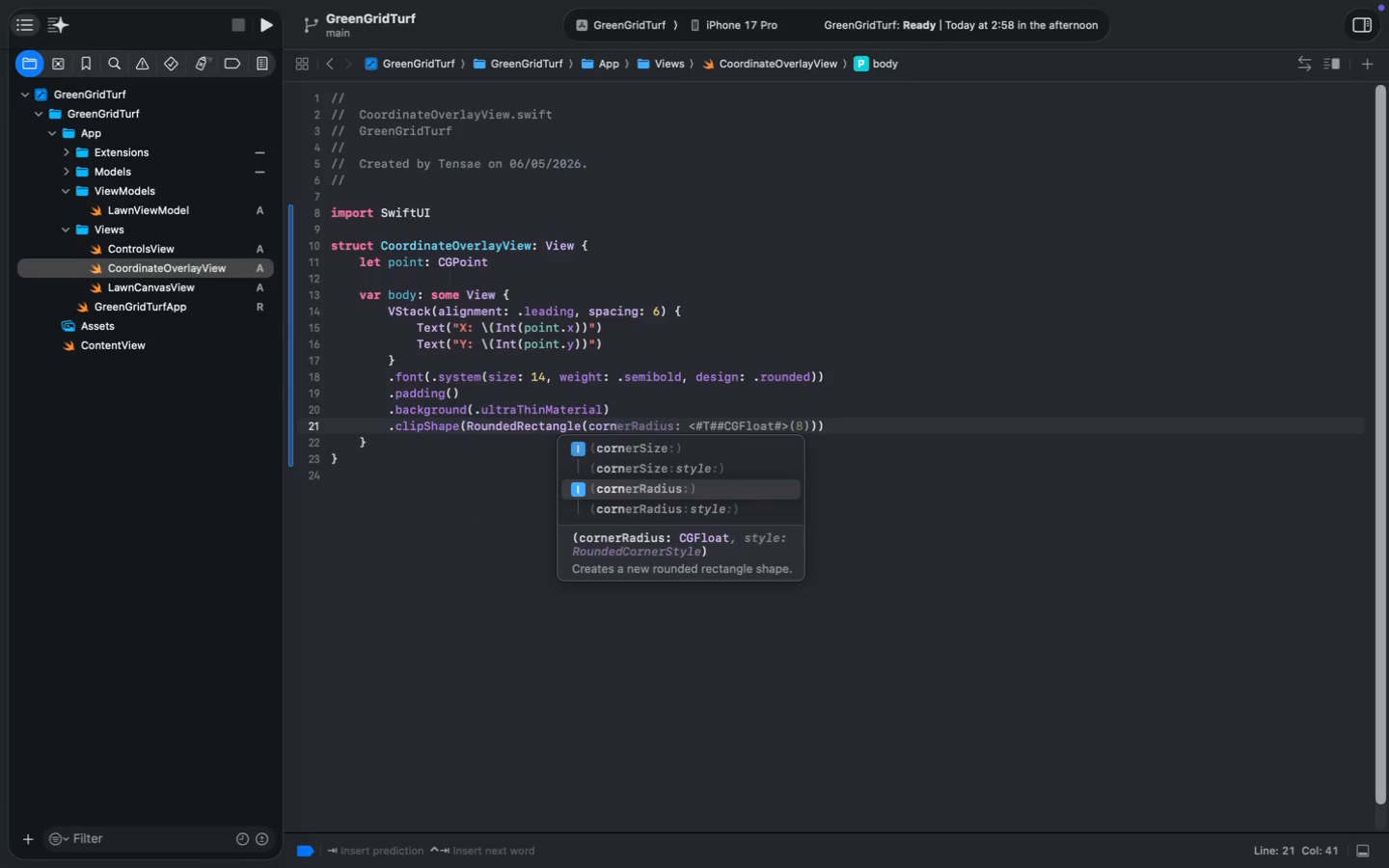 
wait(6.21)
 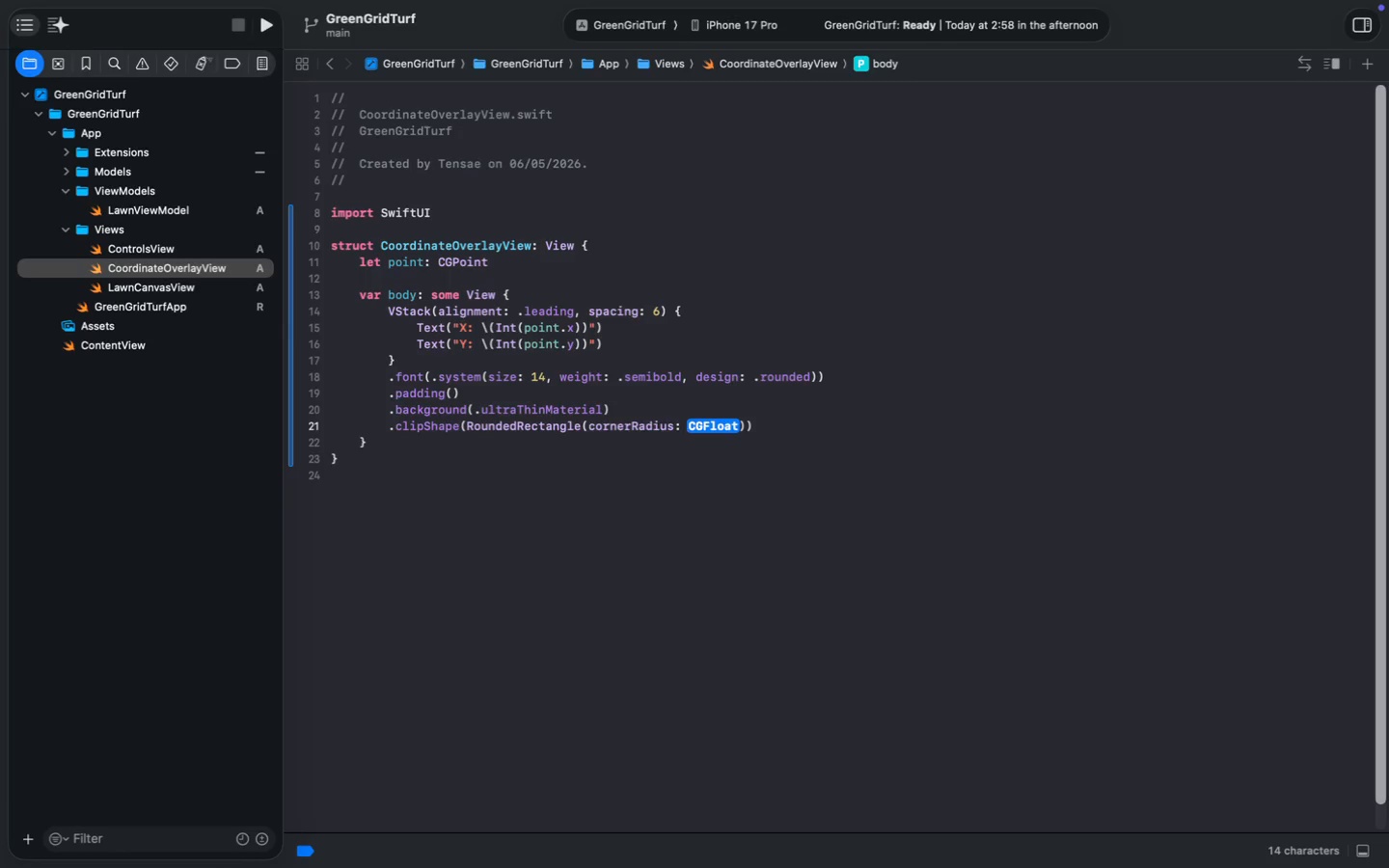 
key(Enter)
 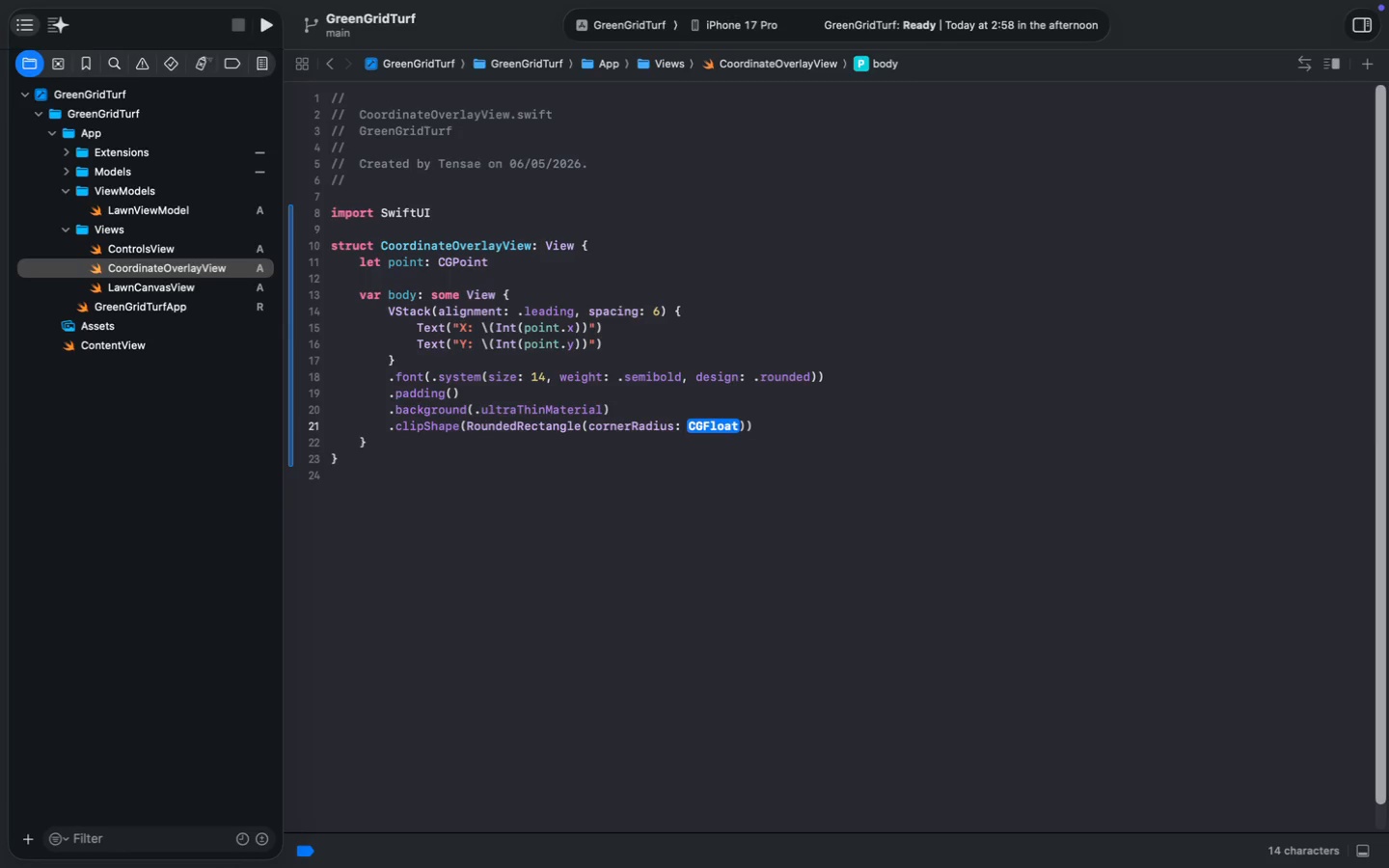 
type(16)
 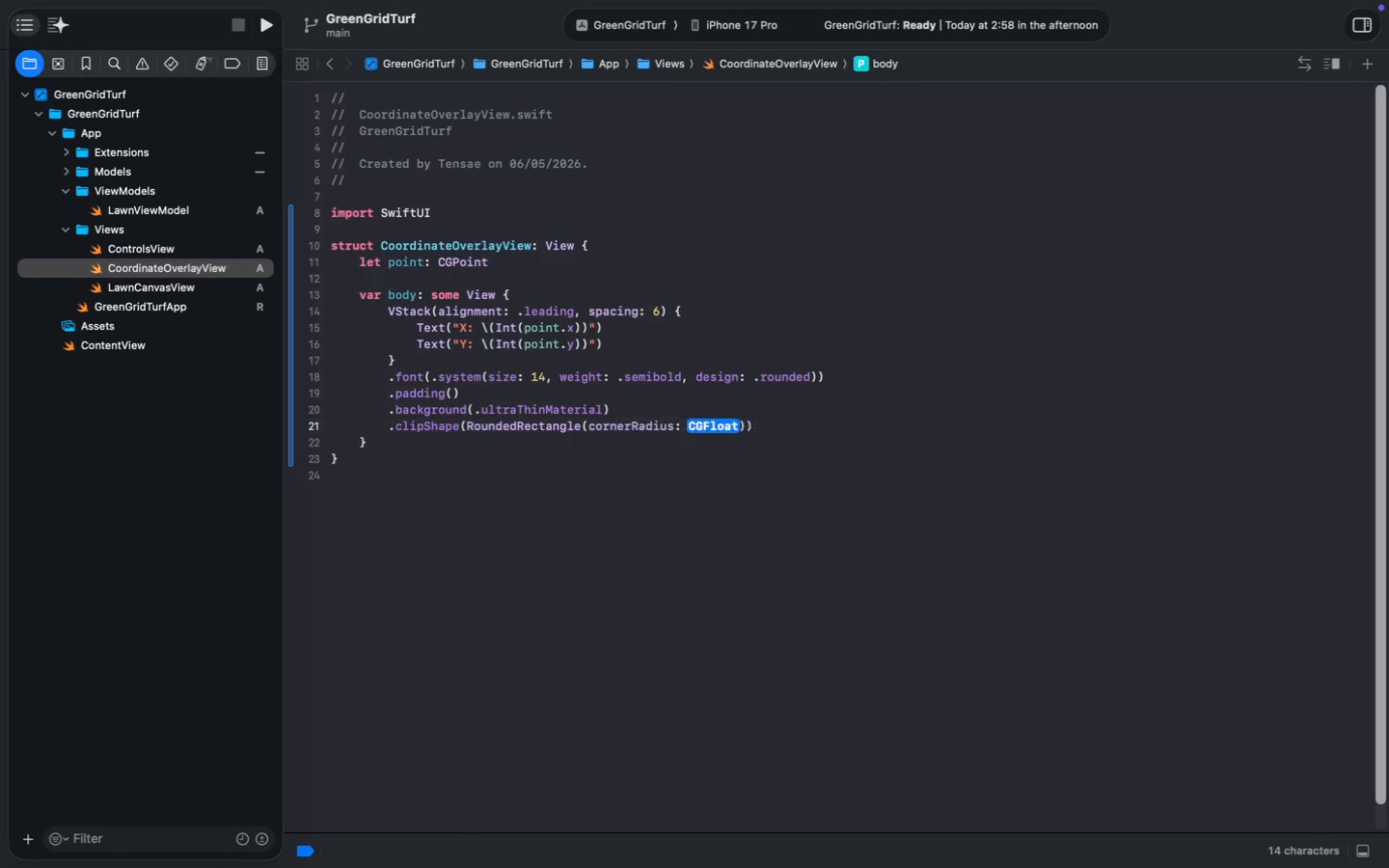 
key(ArrowRight)
 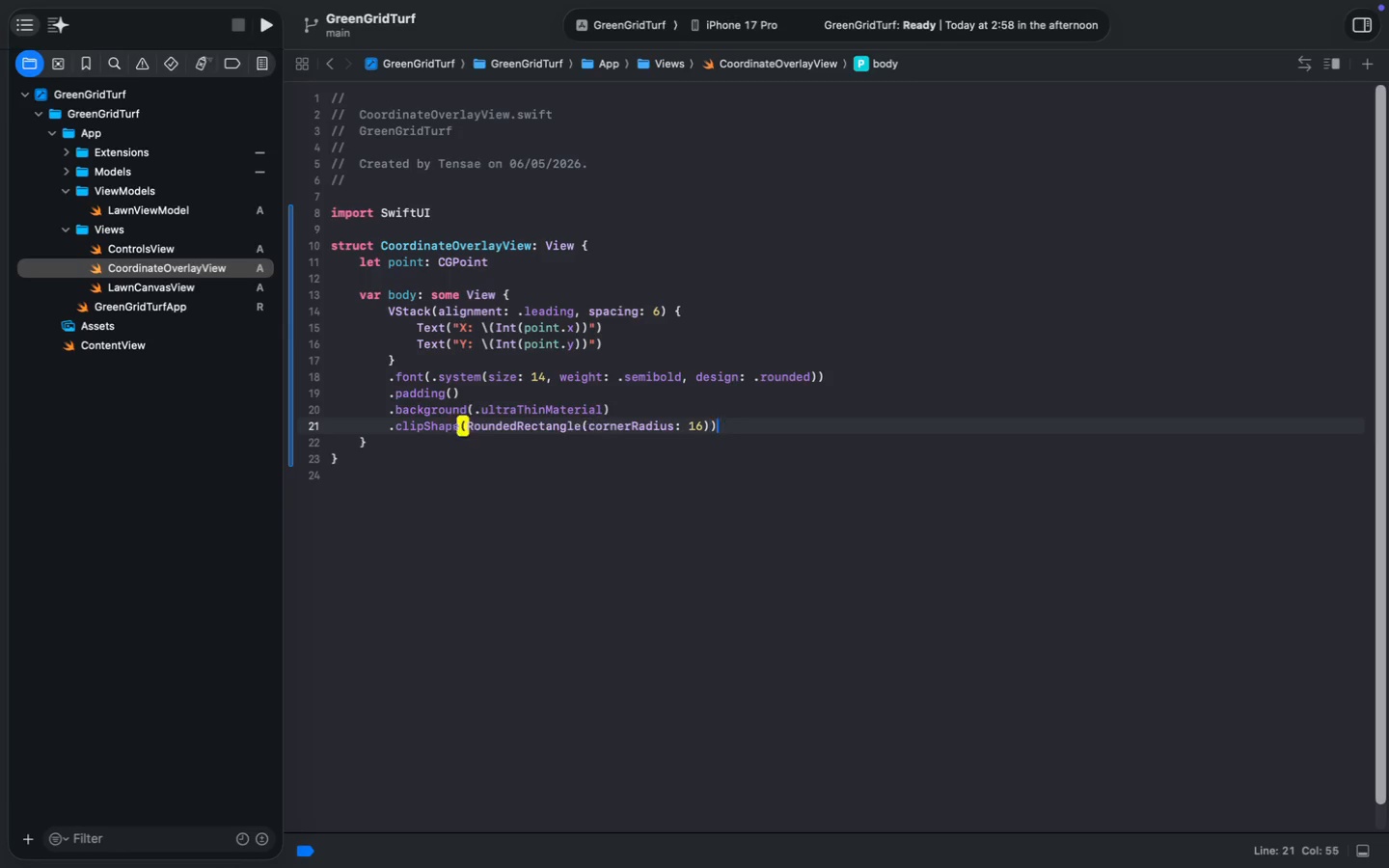 
key(ArrowRight)
 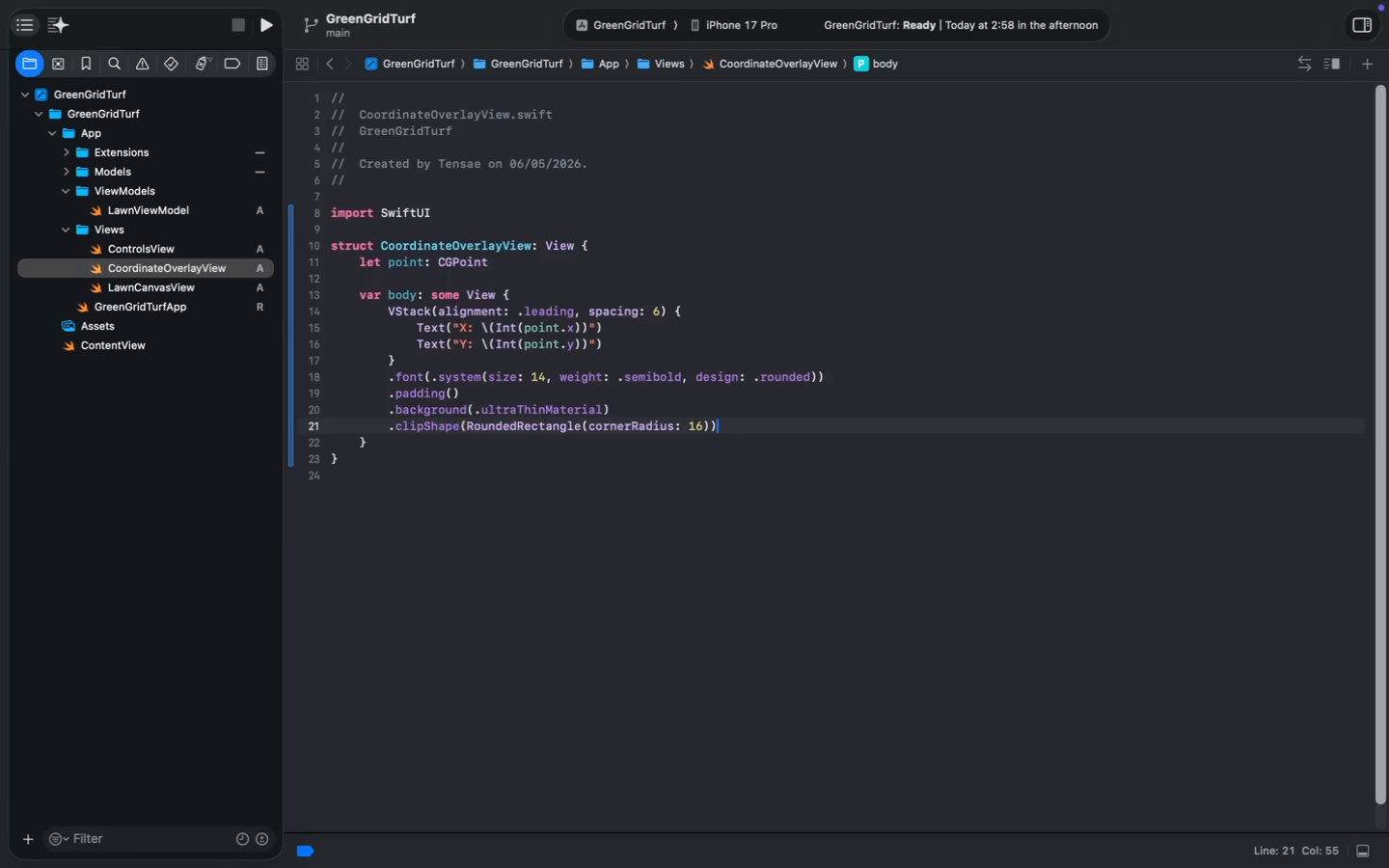 
key(Enter)
 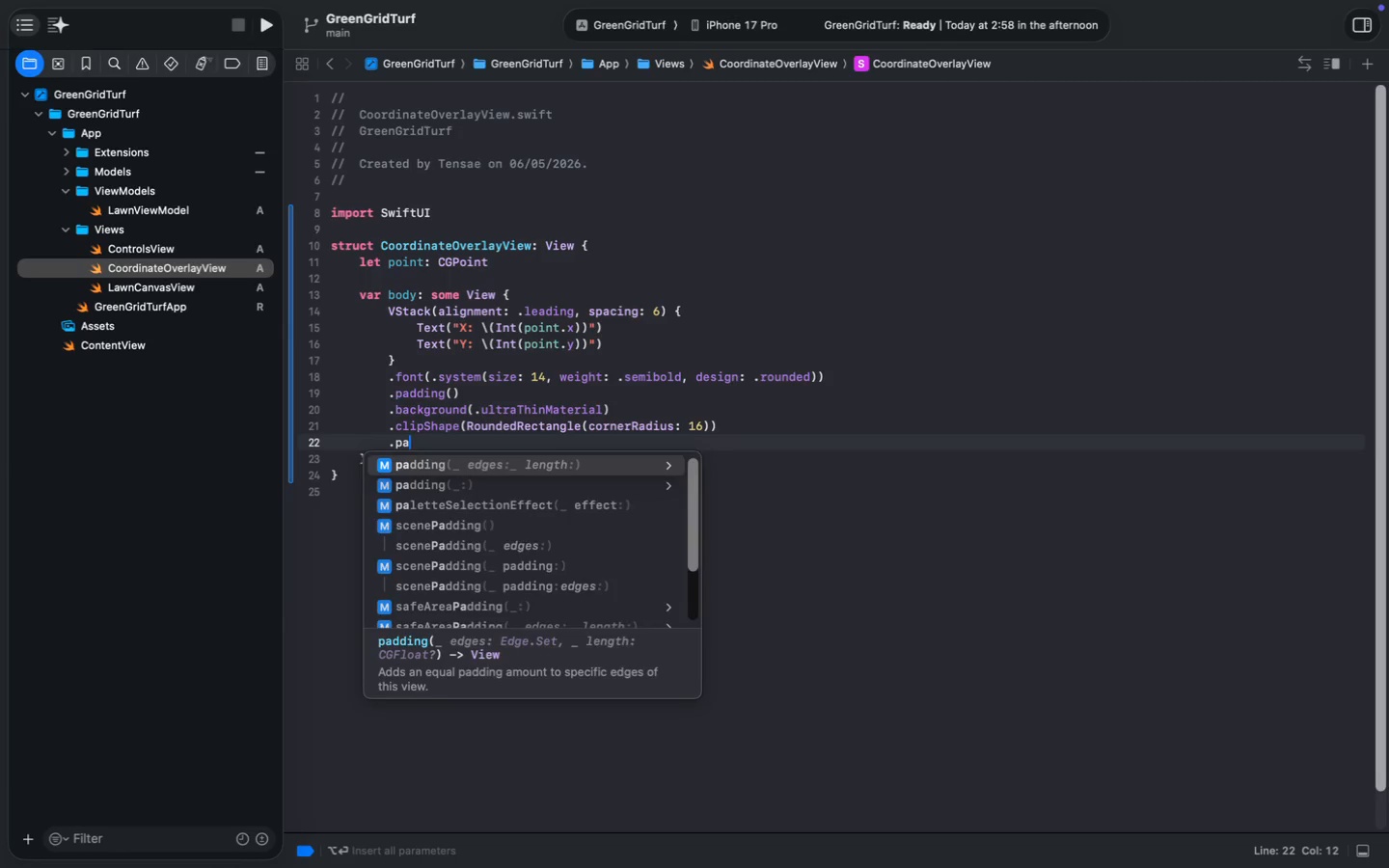 
type(.a)
key(Backspace)
type(pad)
 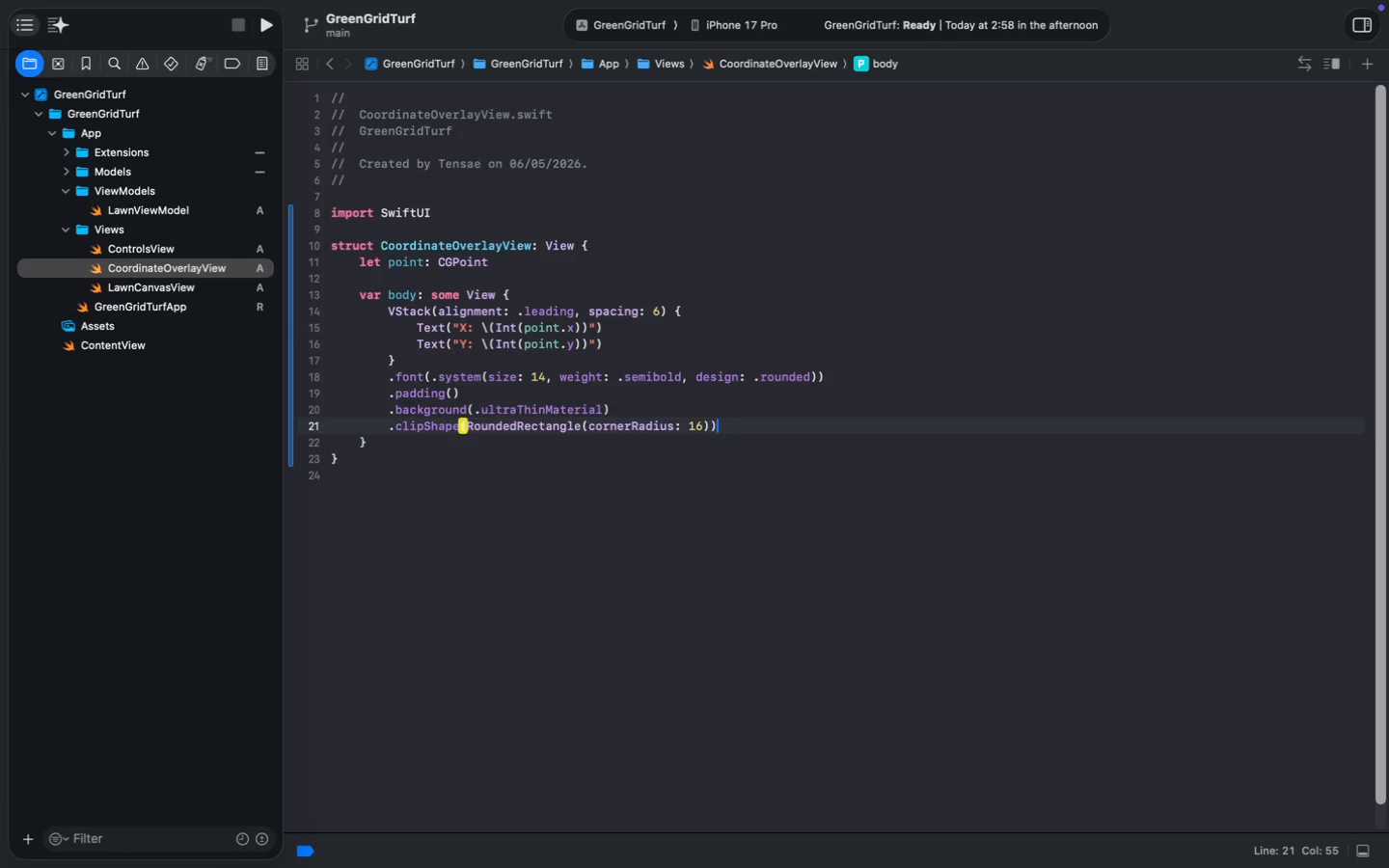 
key(Enter)
 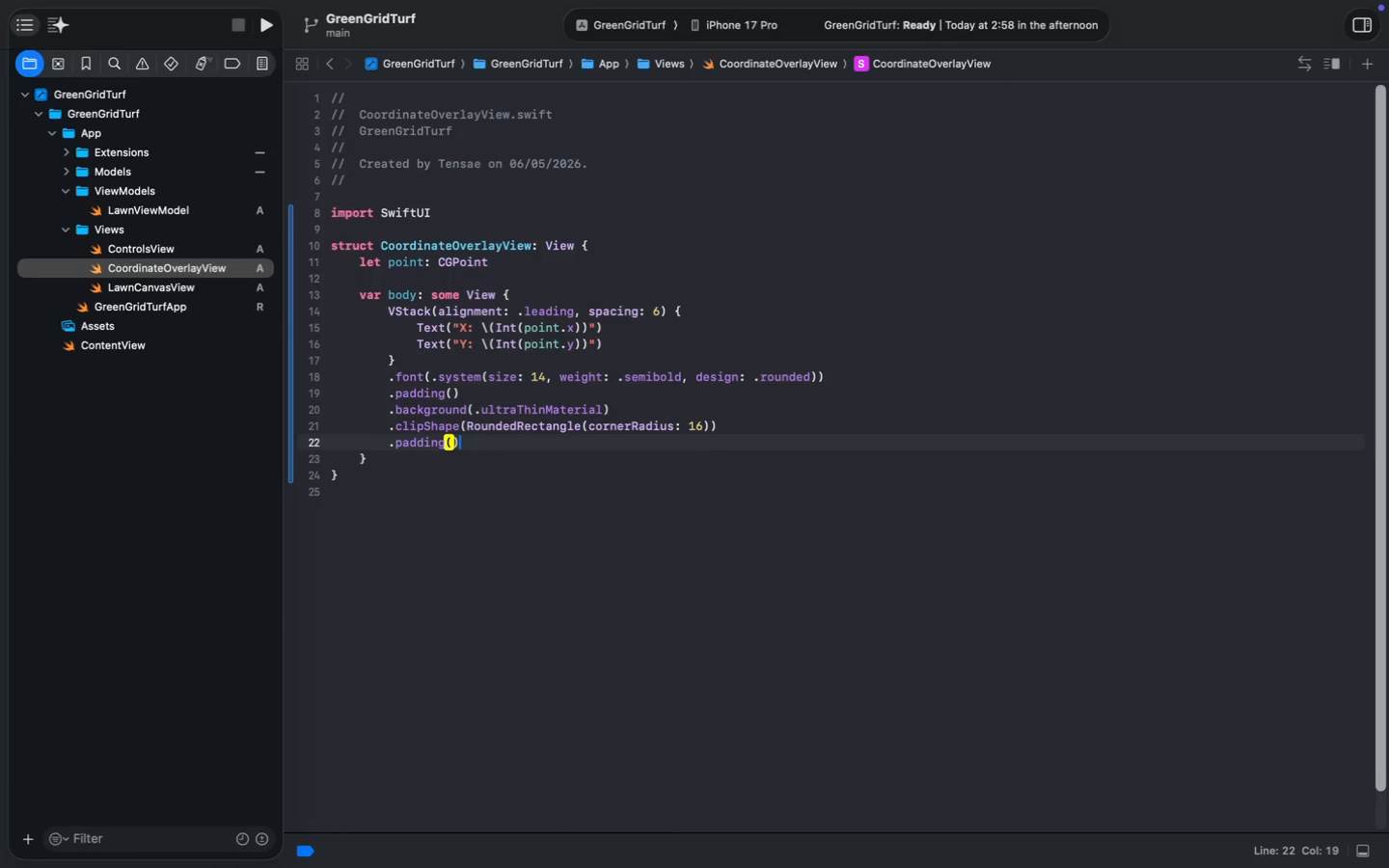 
key(ArrowDown)
 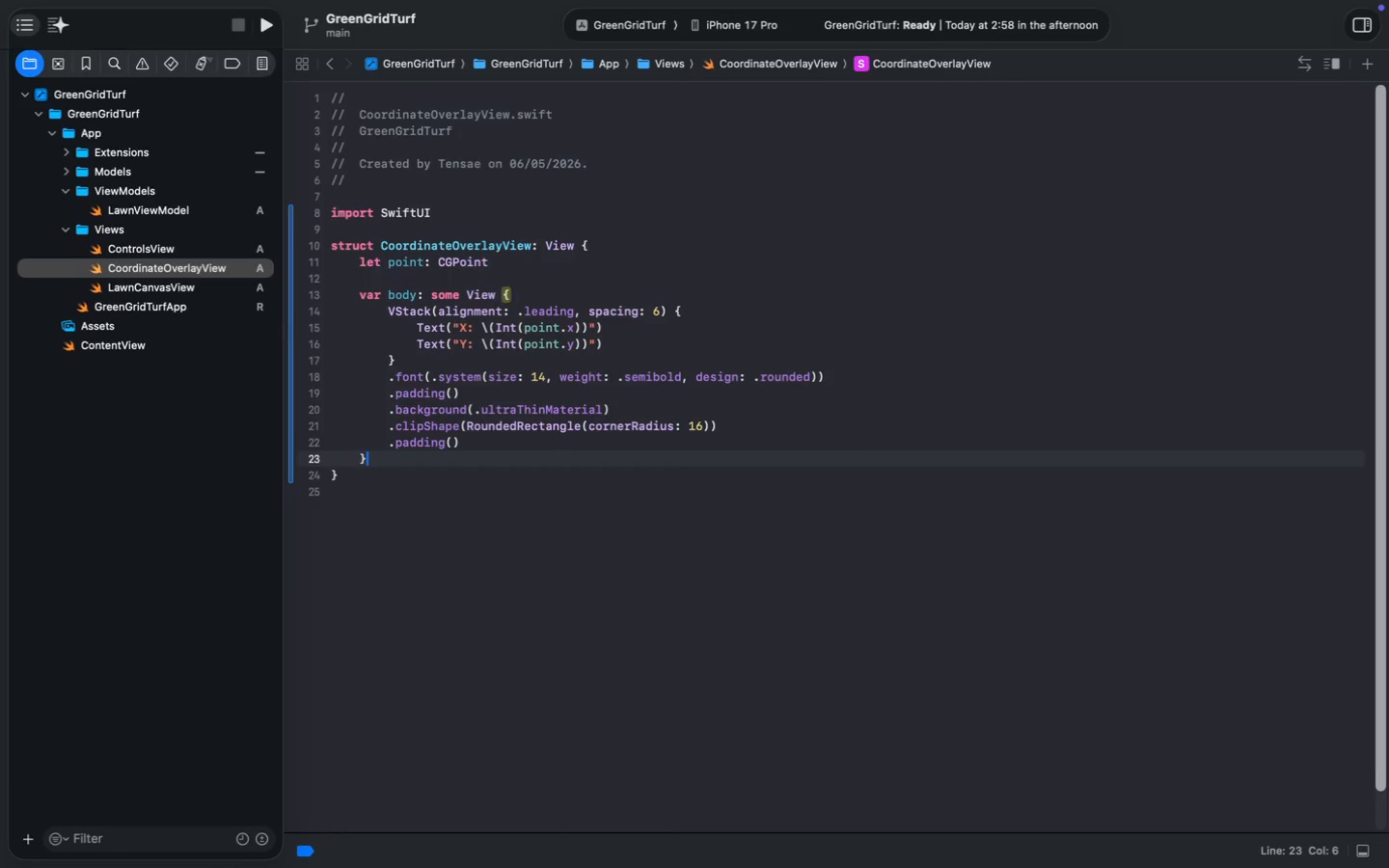 
key(ArrowDown)
 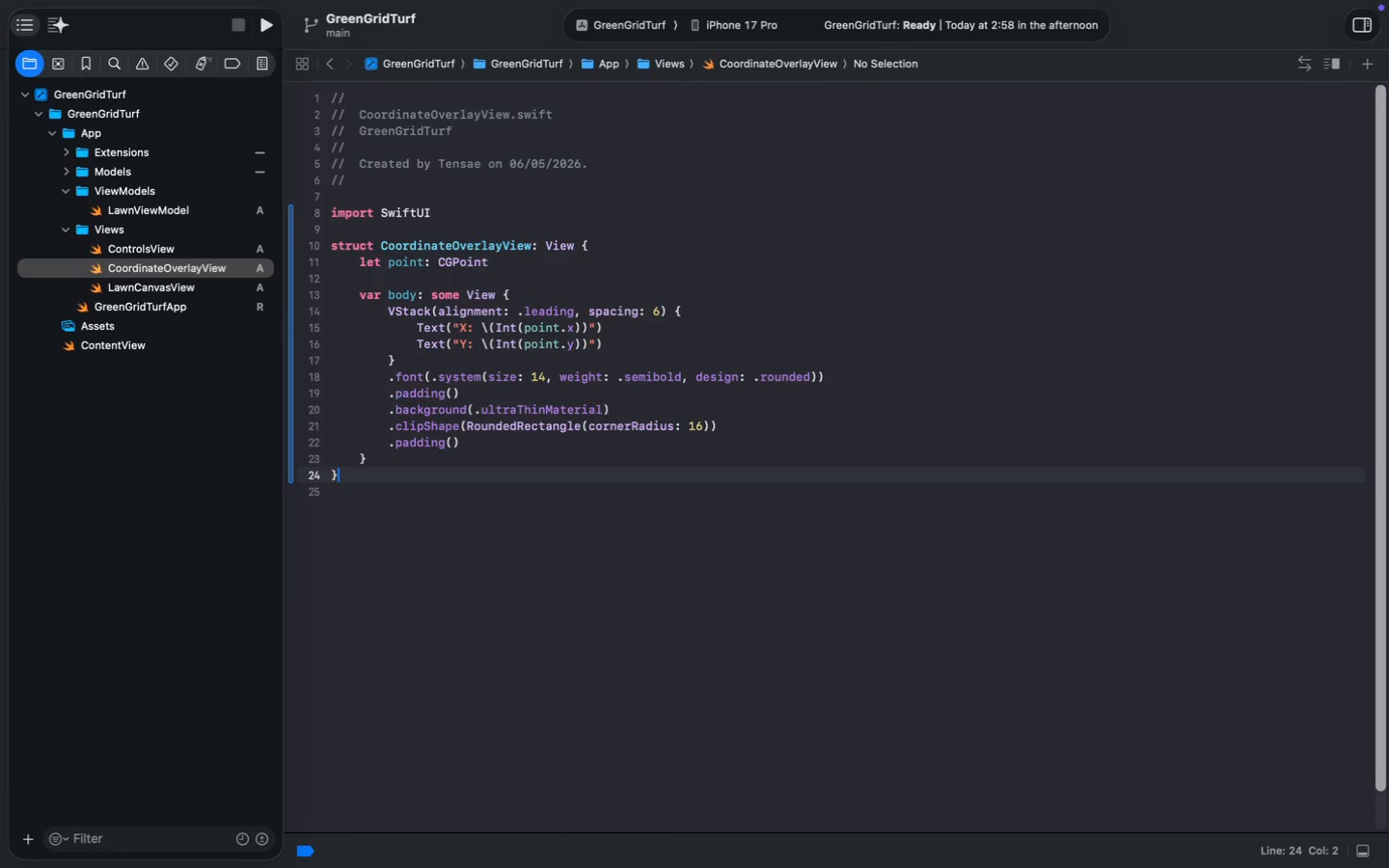 
key(Meta+S)
 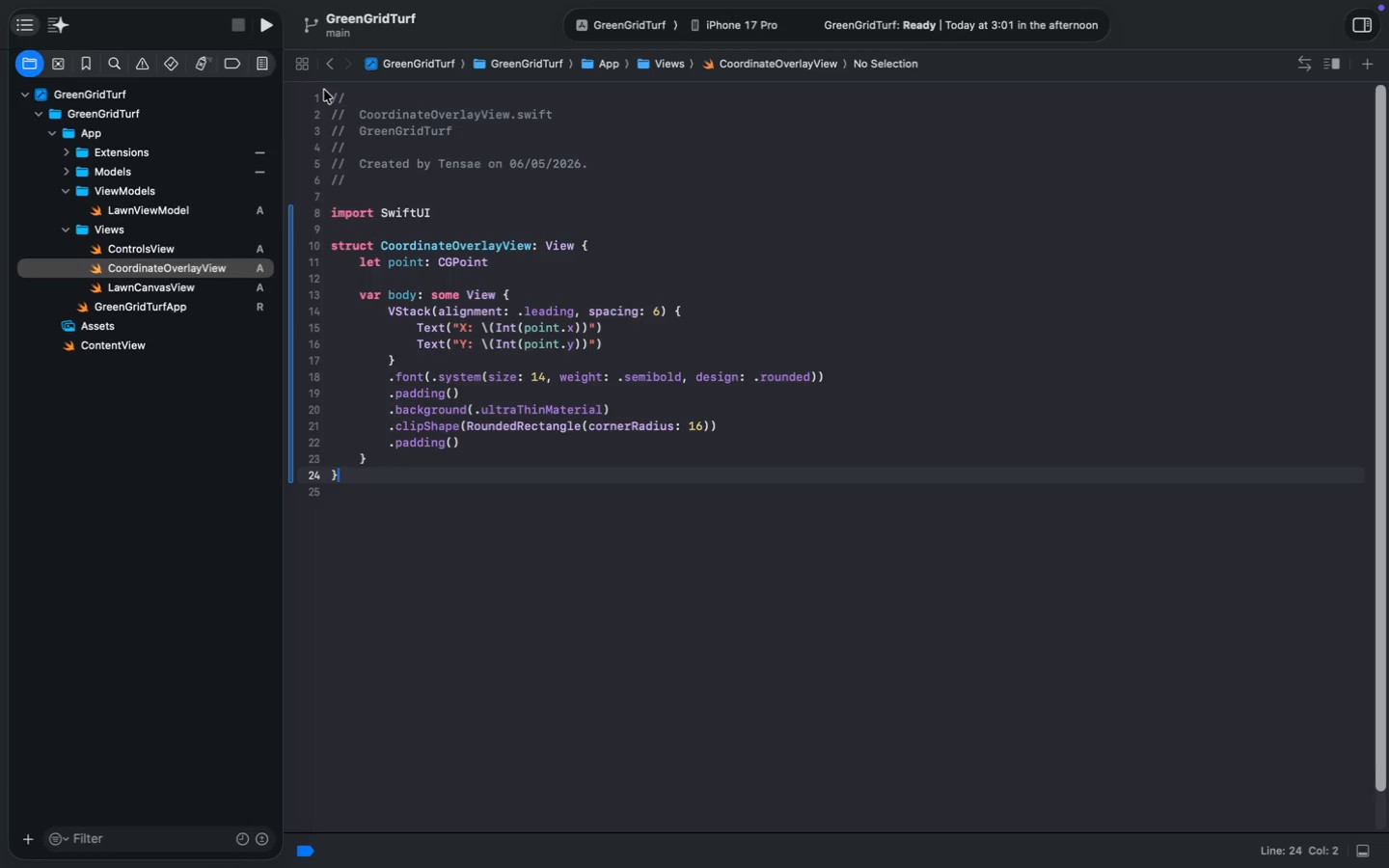 
wait(5.88)
 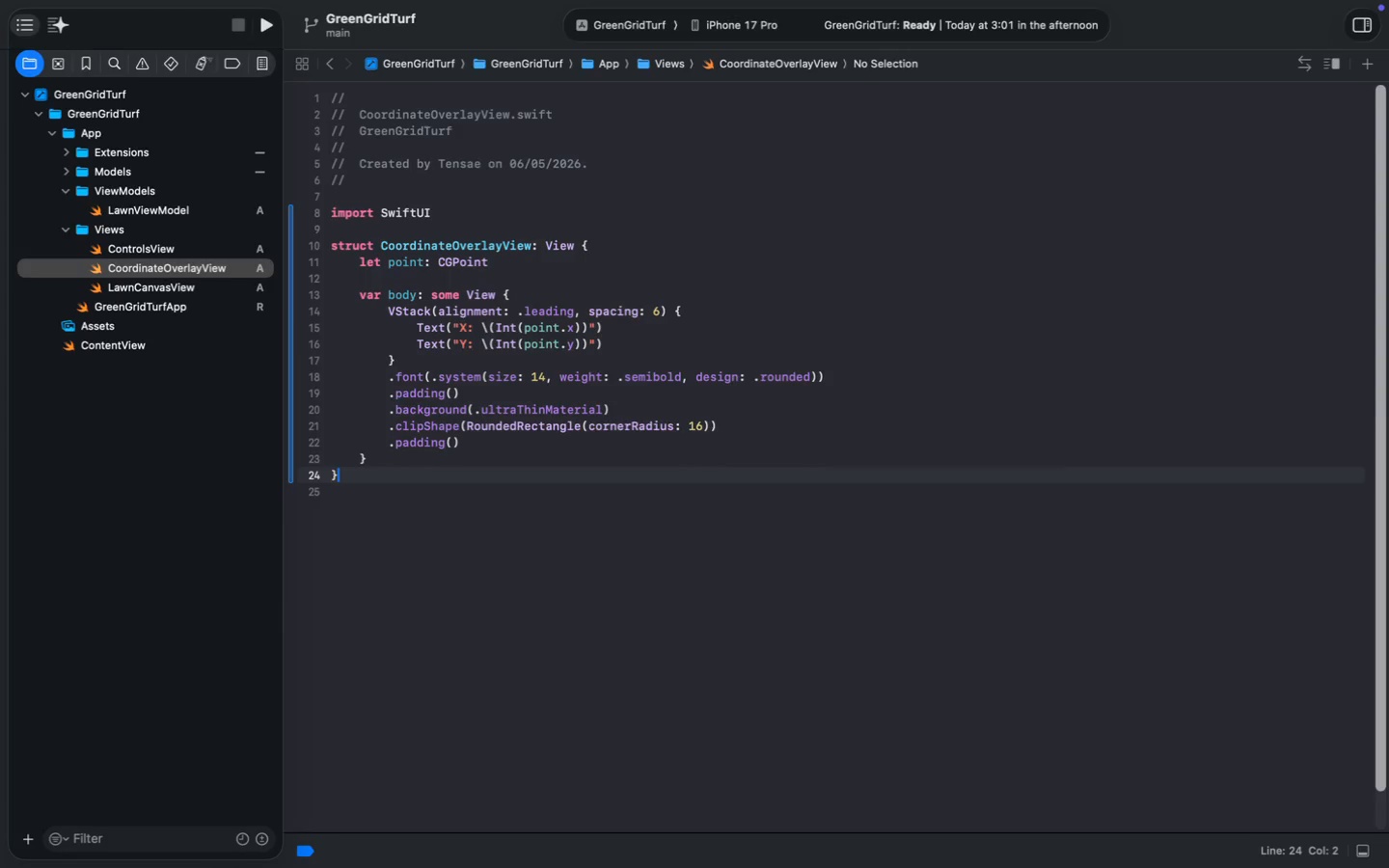 
left_click_drag(start_coordinate=[118, 345], to_coordinate=[146, 246])
 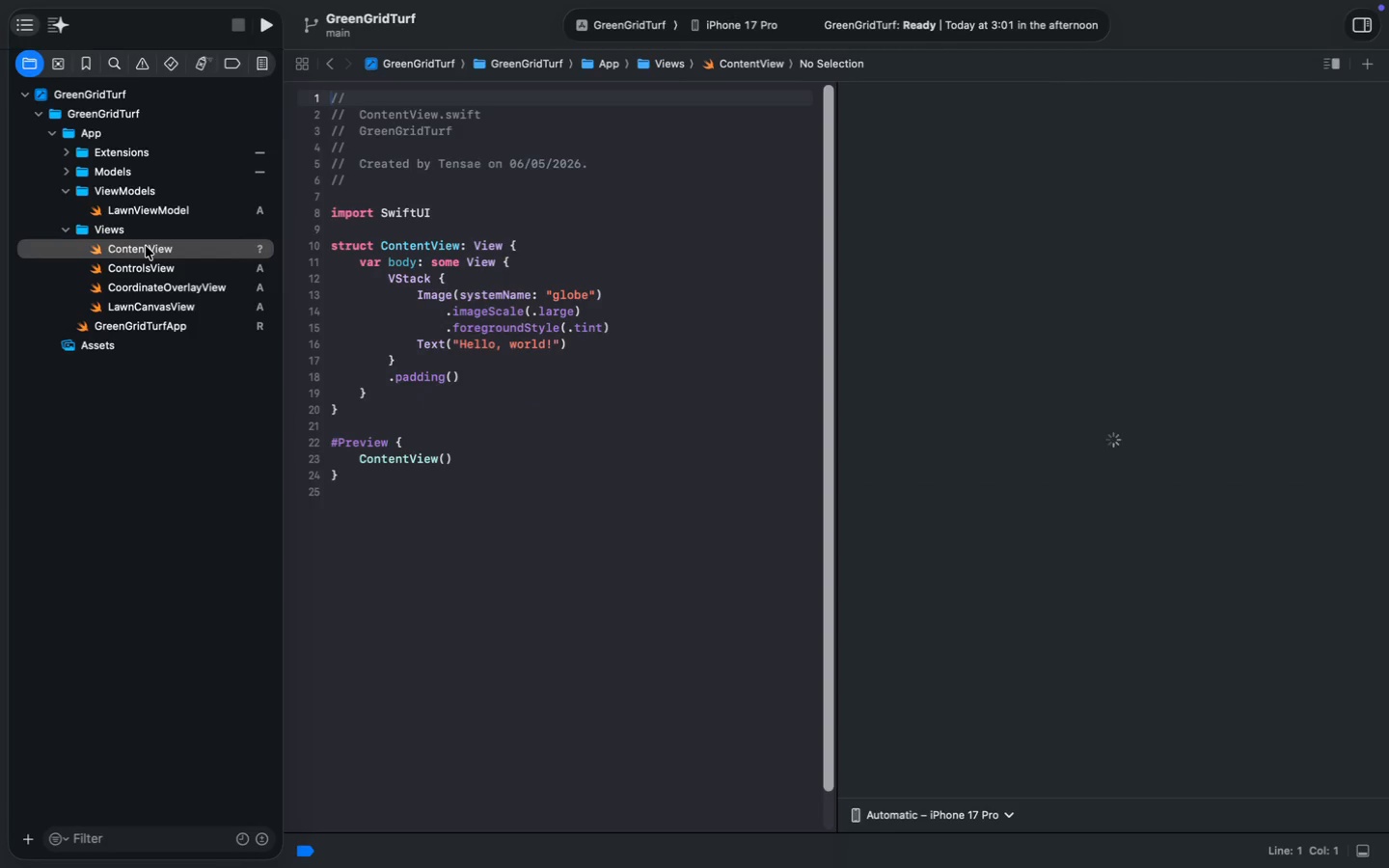 
double_click([534, 241])
 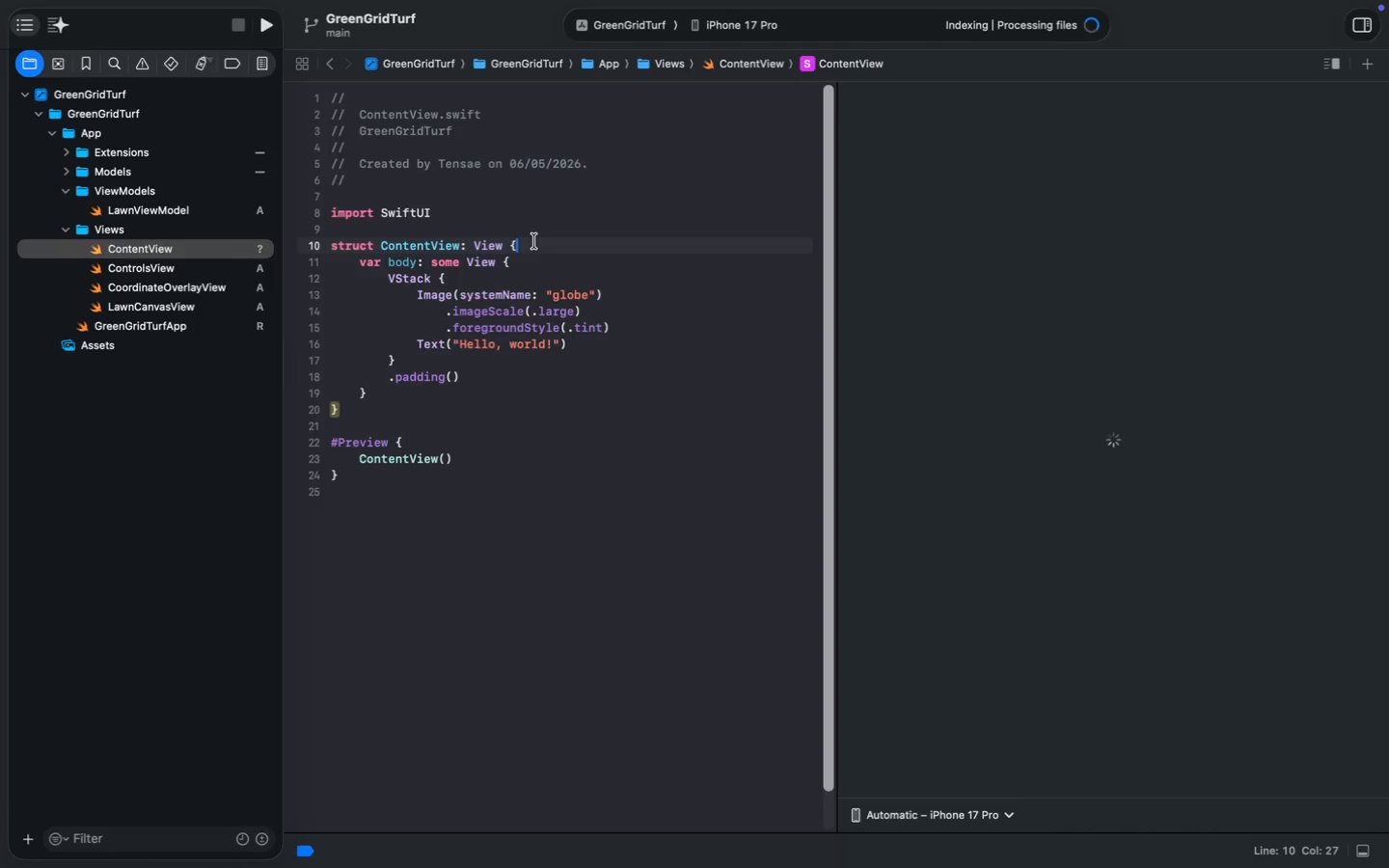 
key(Enter)
 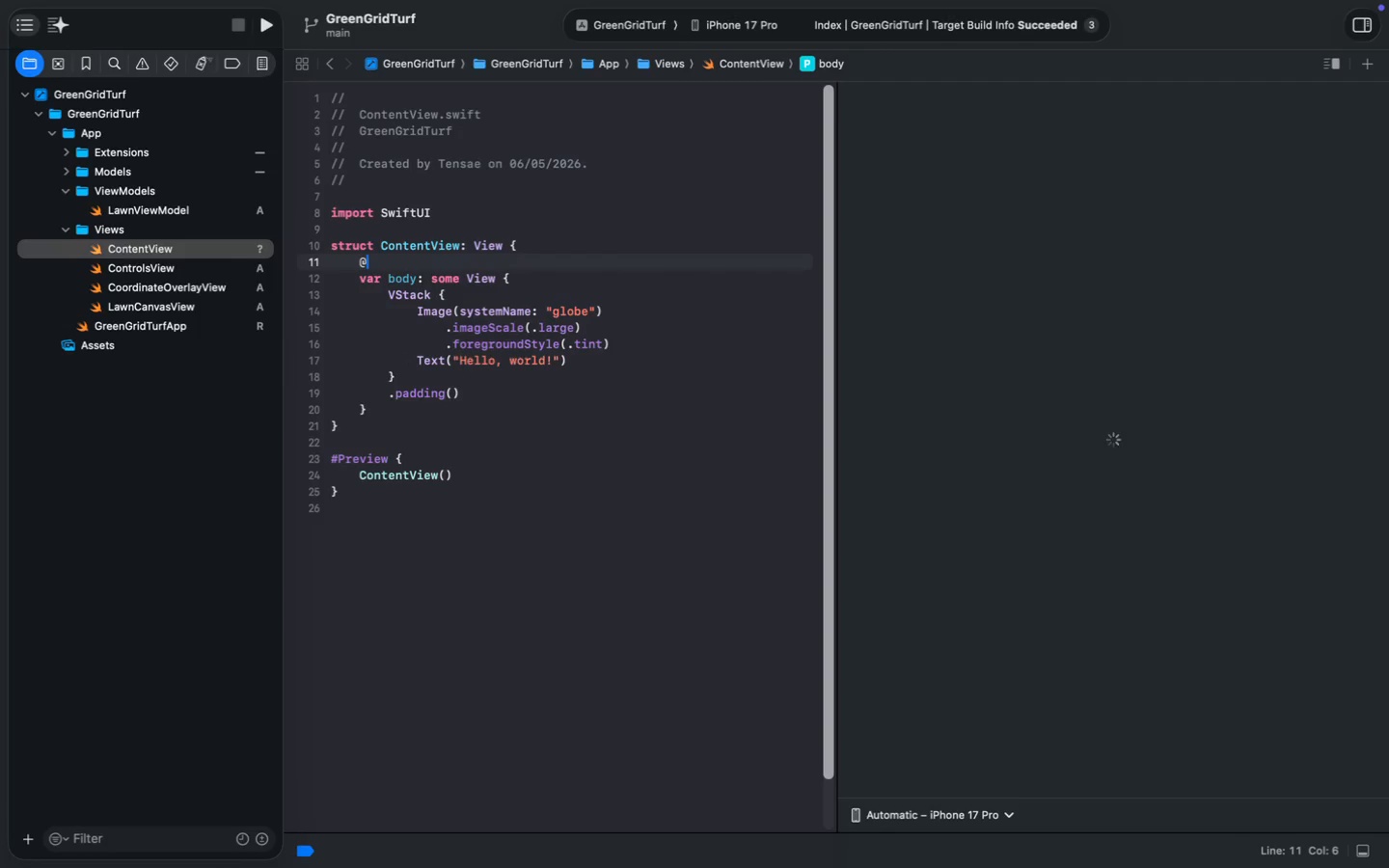 
type(@Stateo)
 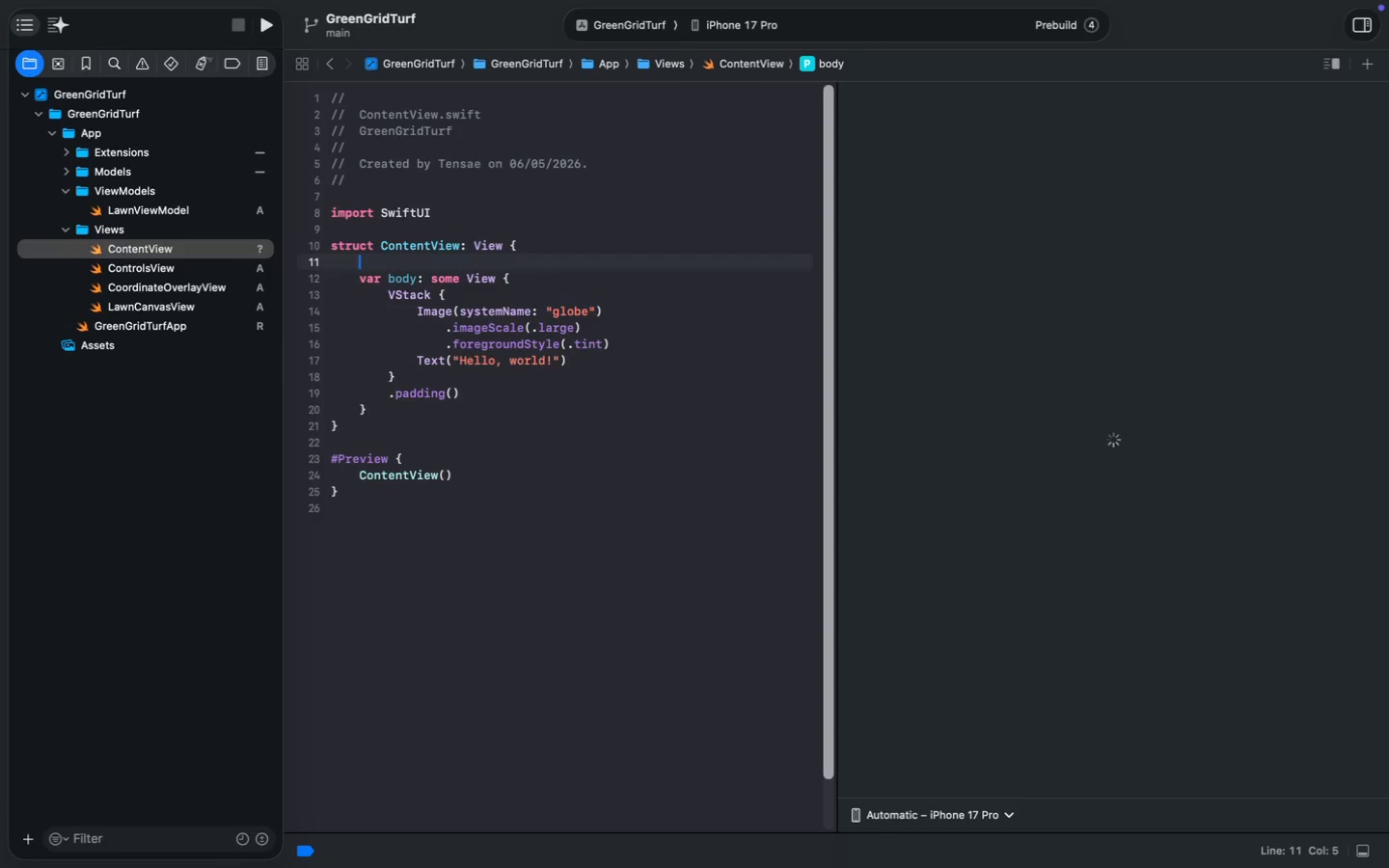 
 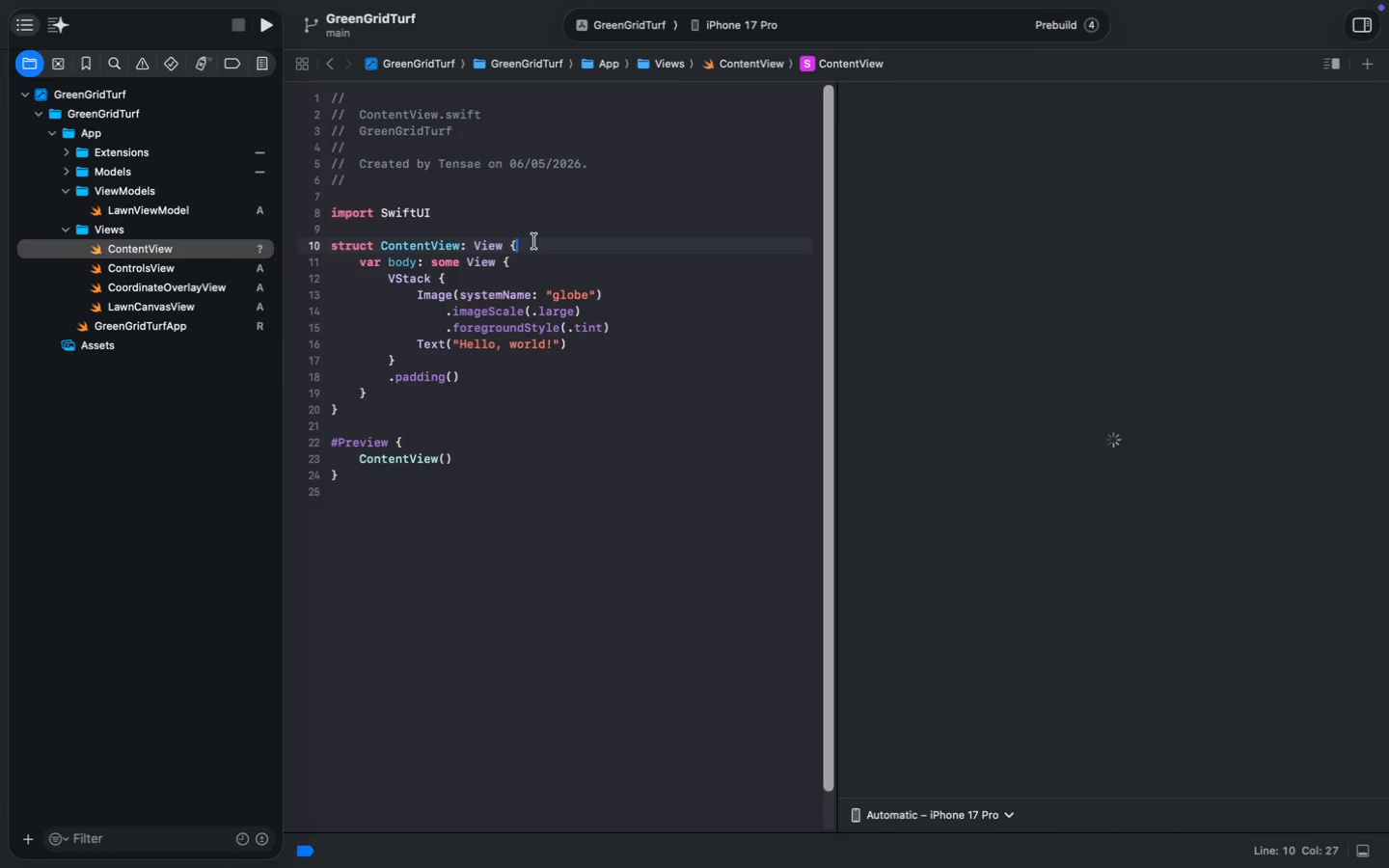 
key(Enter)
 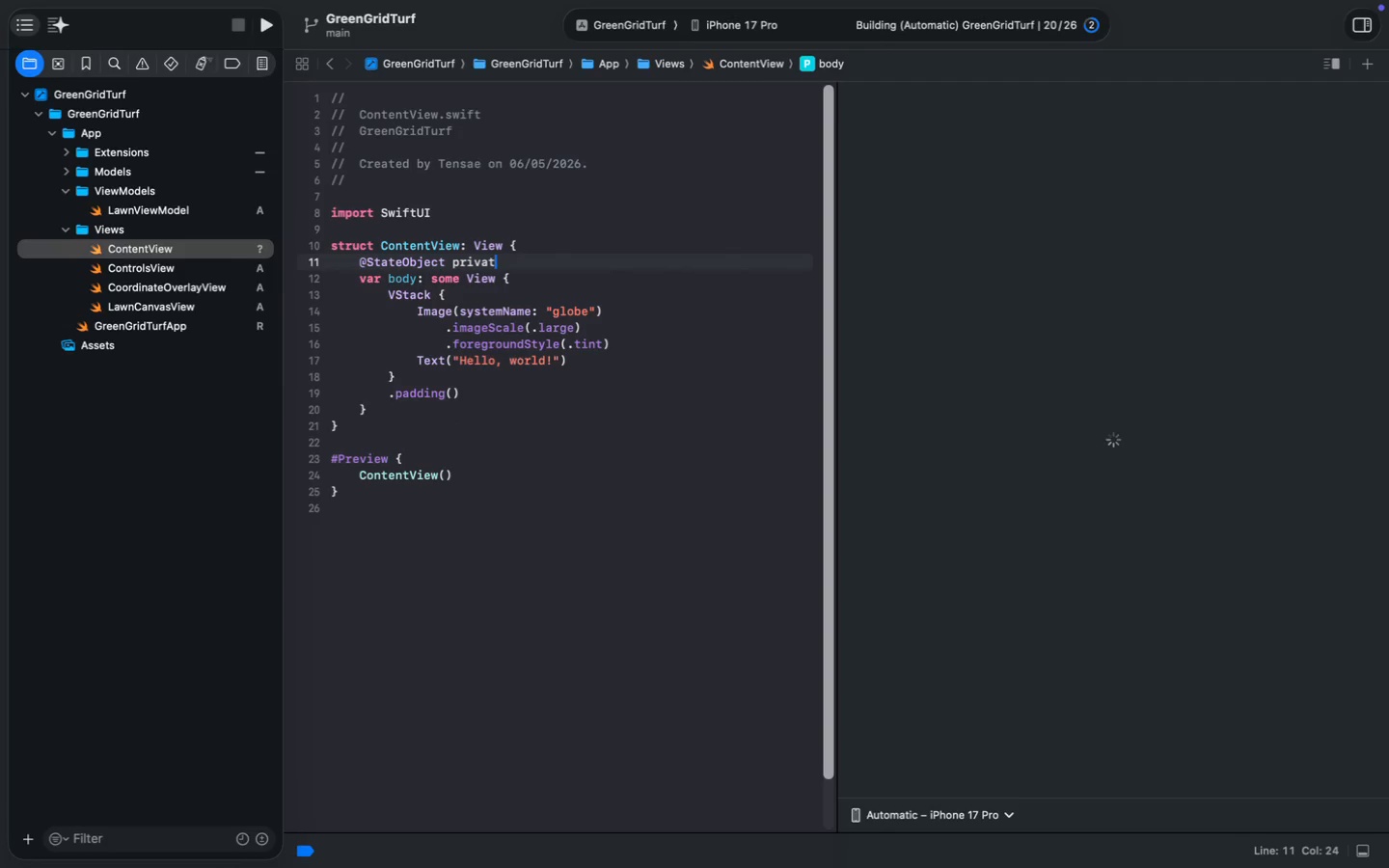 
type( private var viewModel = Lawn)
 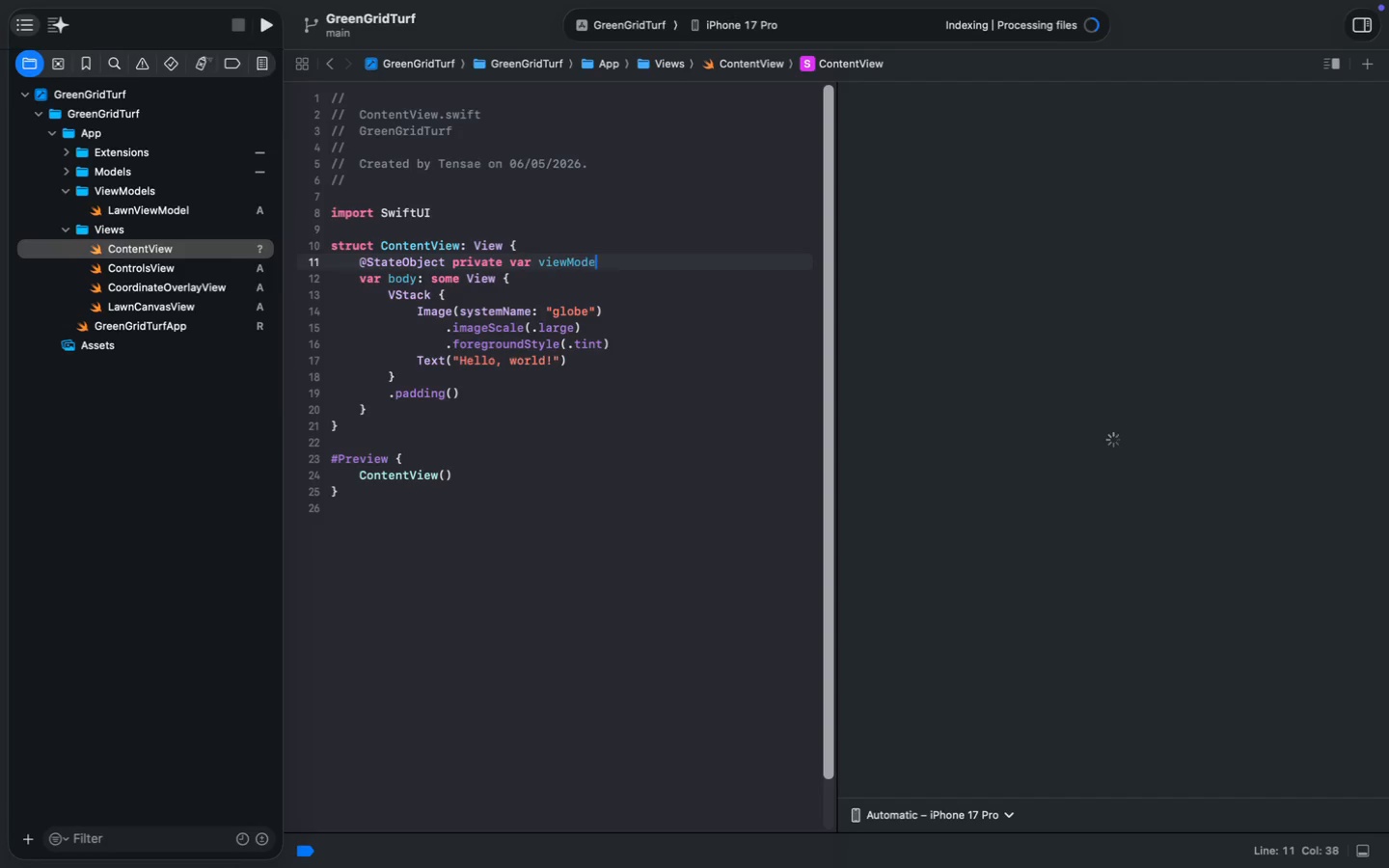 
hold_key(key=ShiftLeft, duration=0.75)
 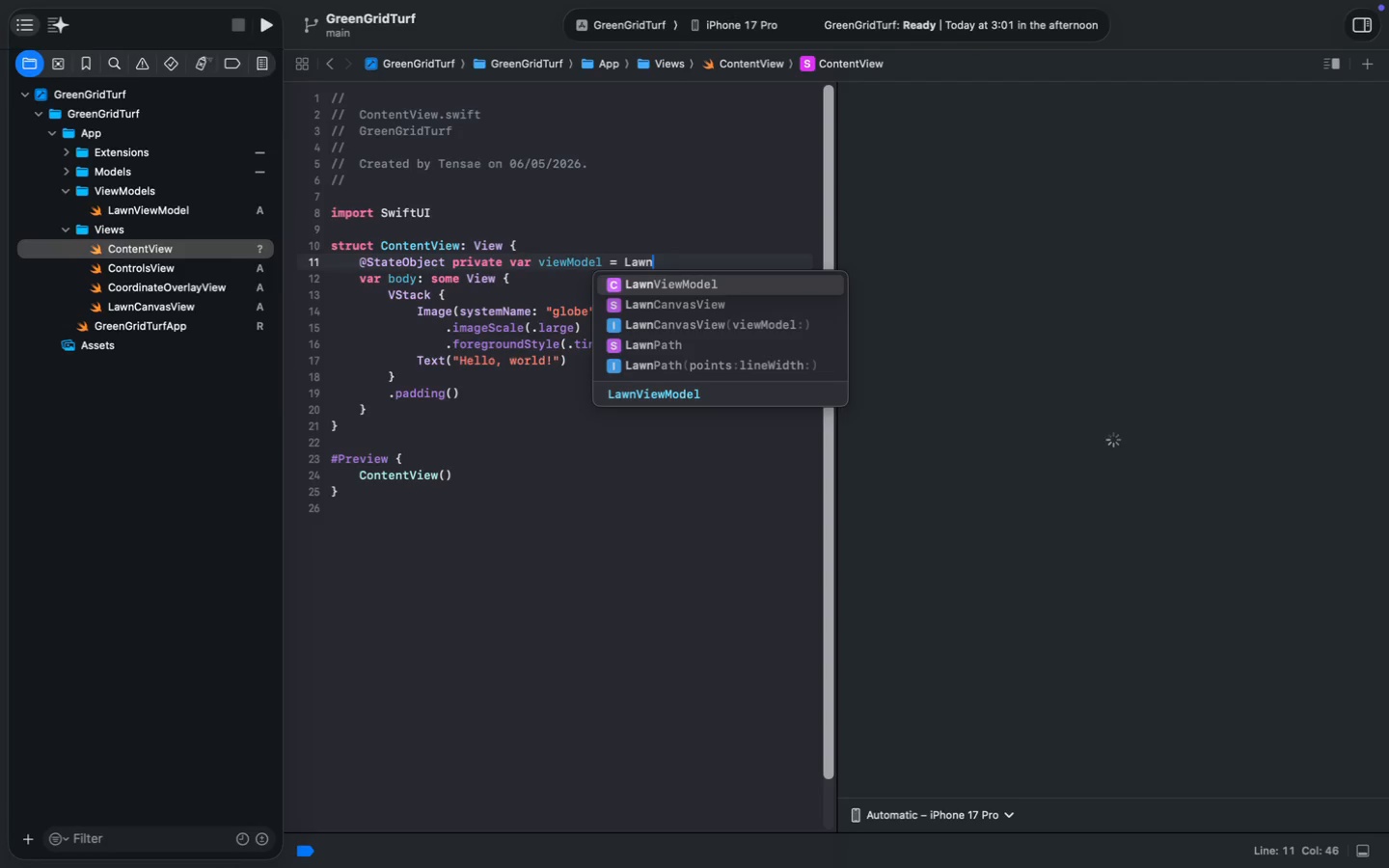 
key(Enter)
 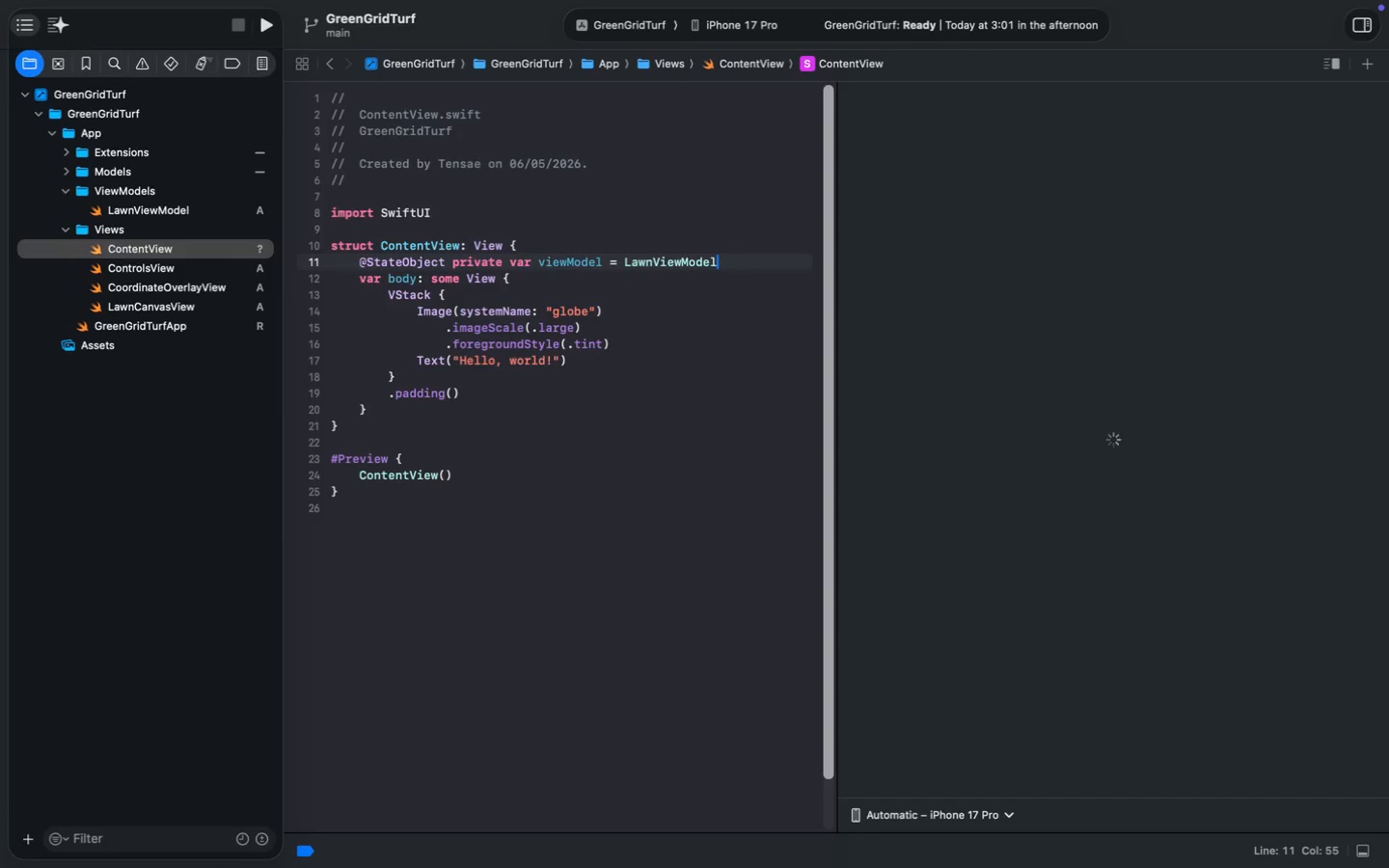 
key(Enter)
 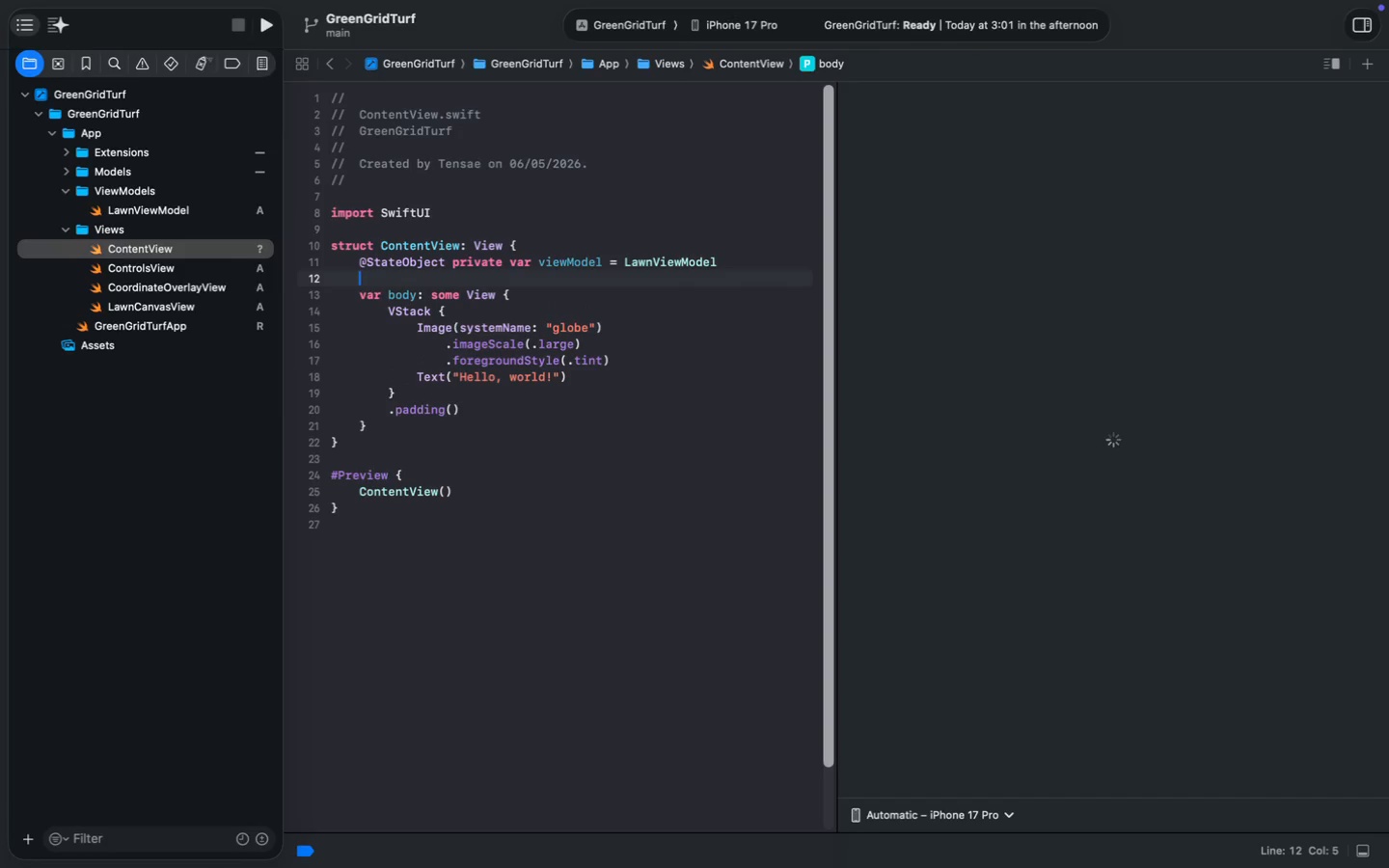 
key(ArrowDown)
 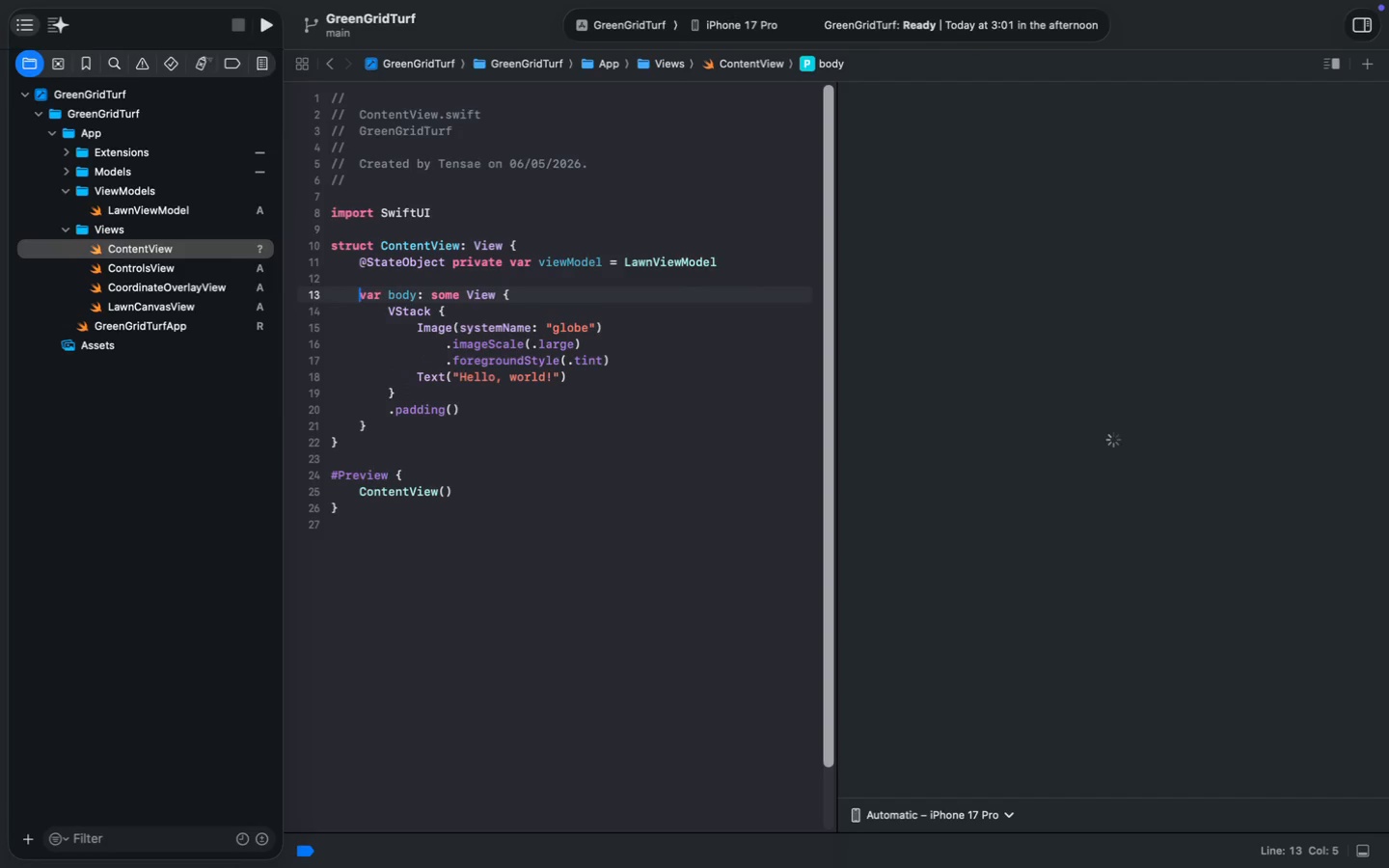 
key(ArrowDown)
 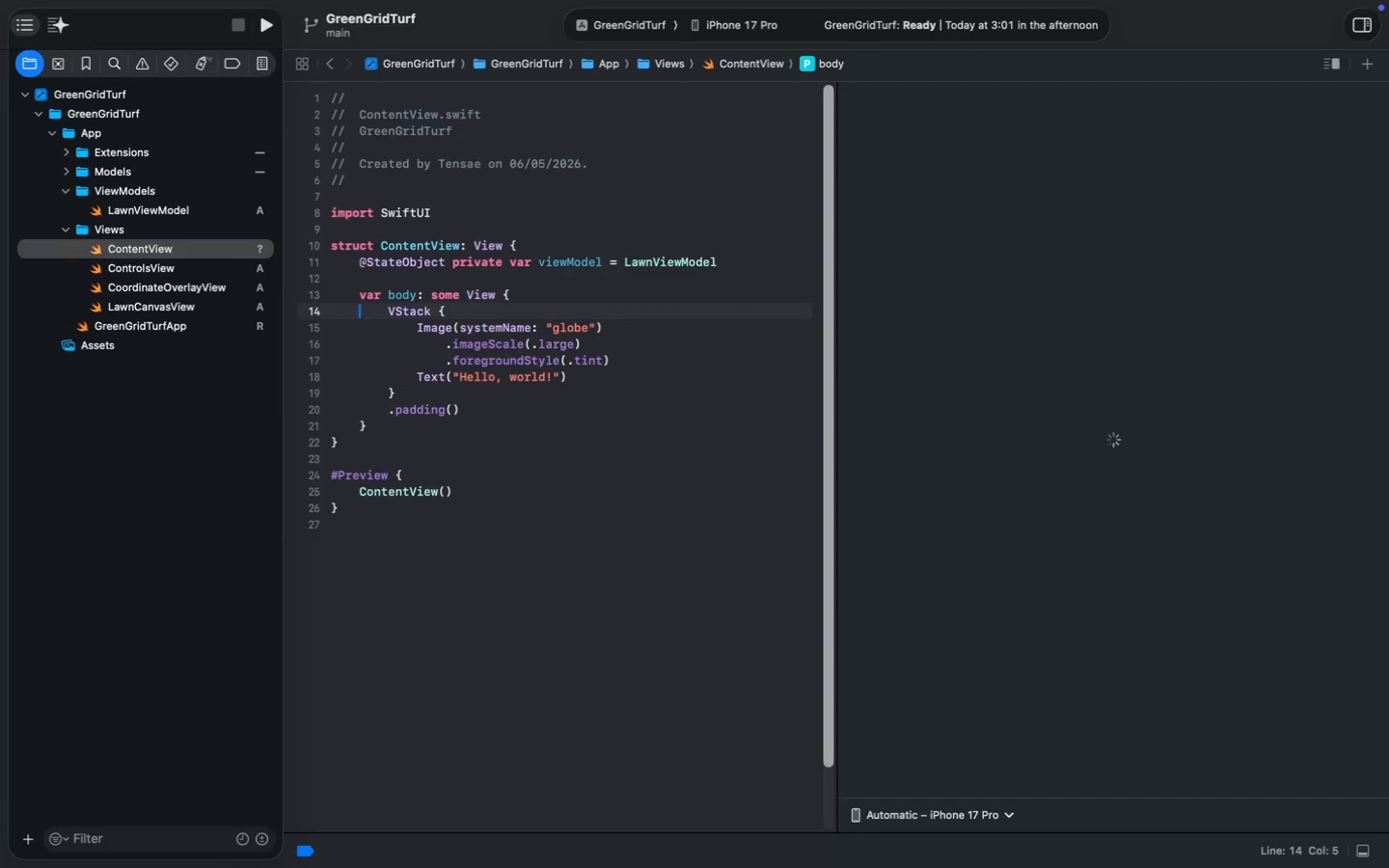 
key(ArrowRight)
 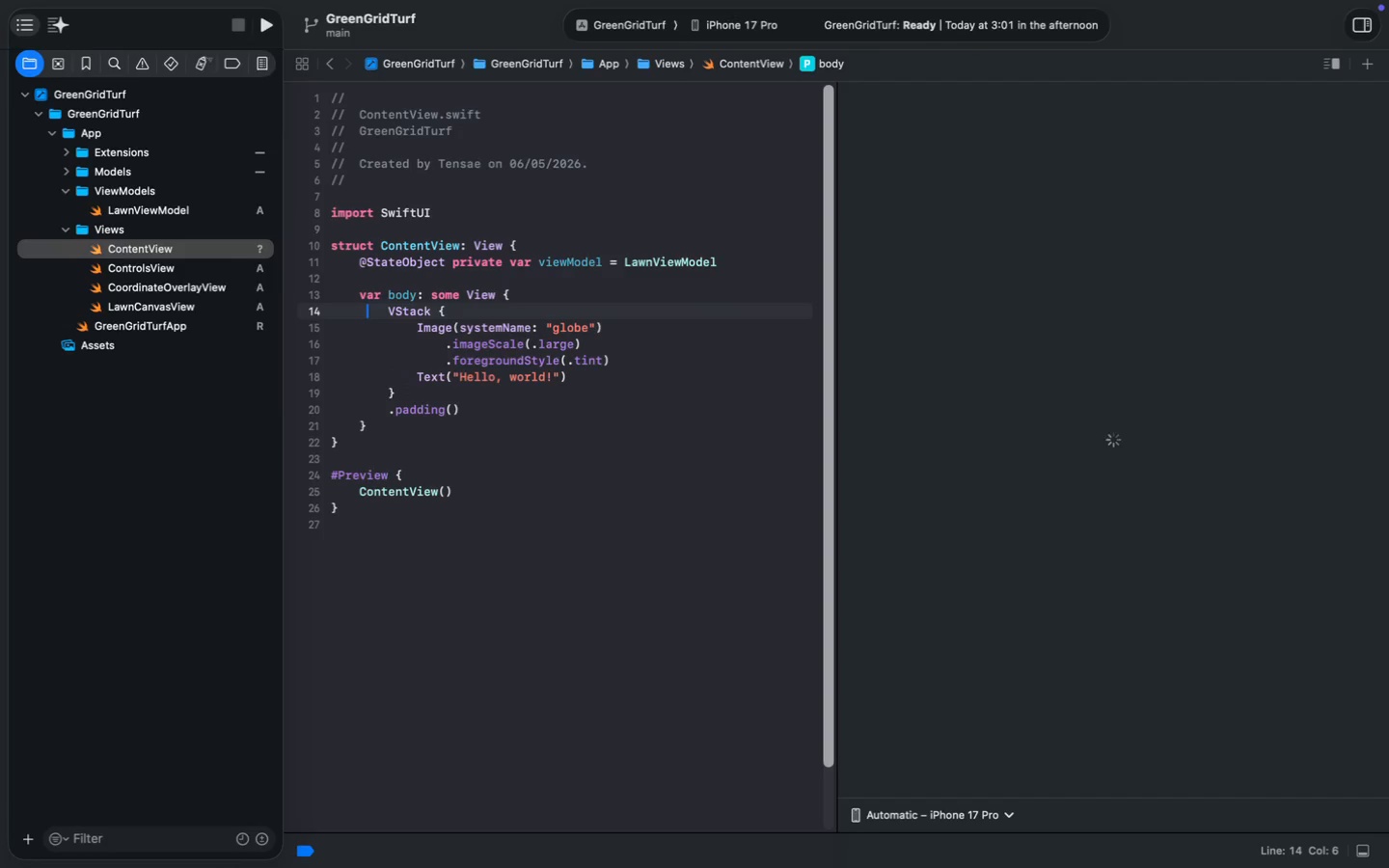 
key(ArrowRight)
 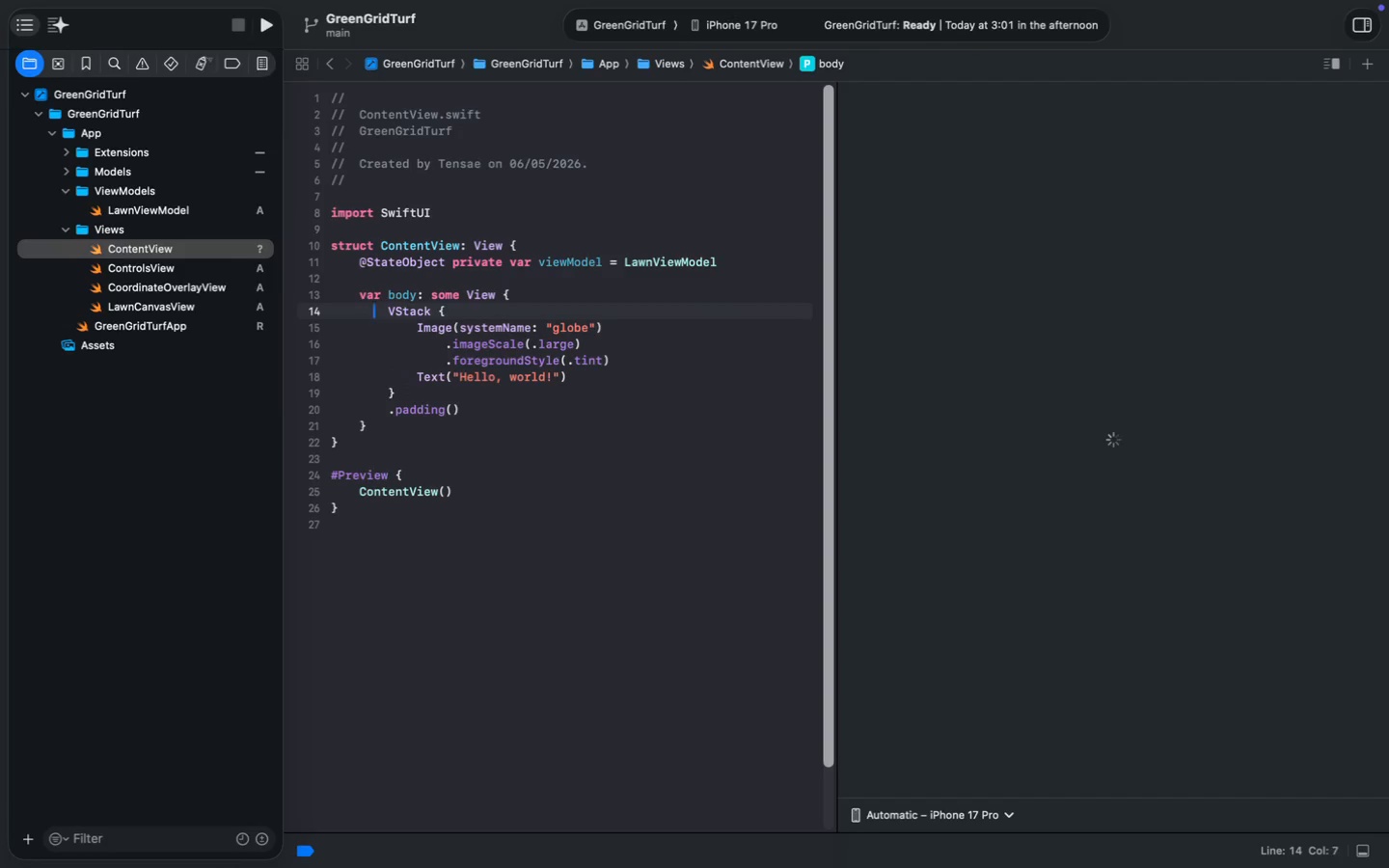 
key(ArrowRight)
 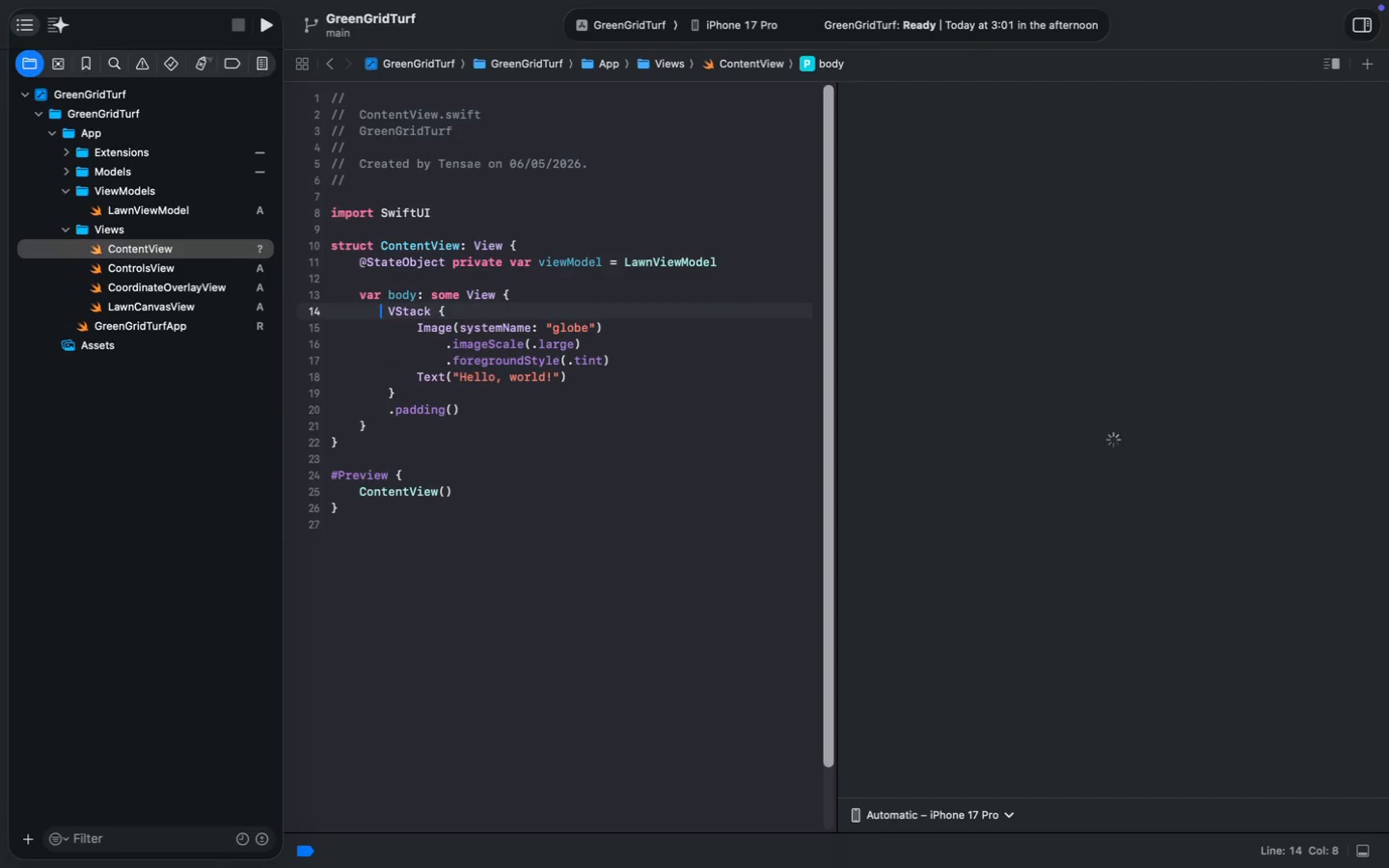 
key(ArrowRight)
 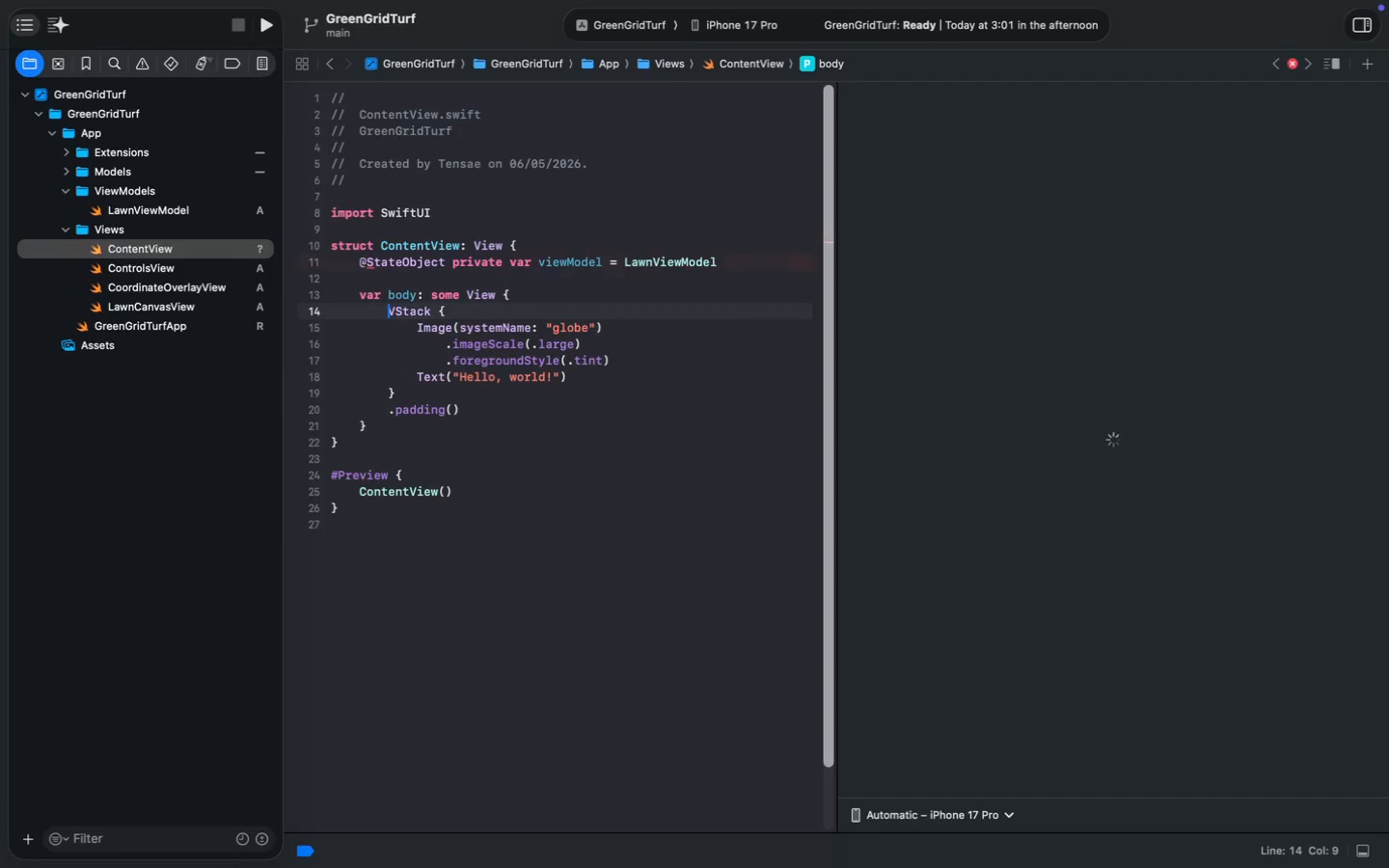 
key(Shift+ArrowDown)
 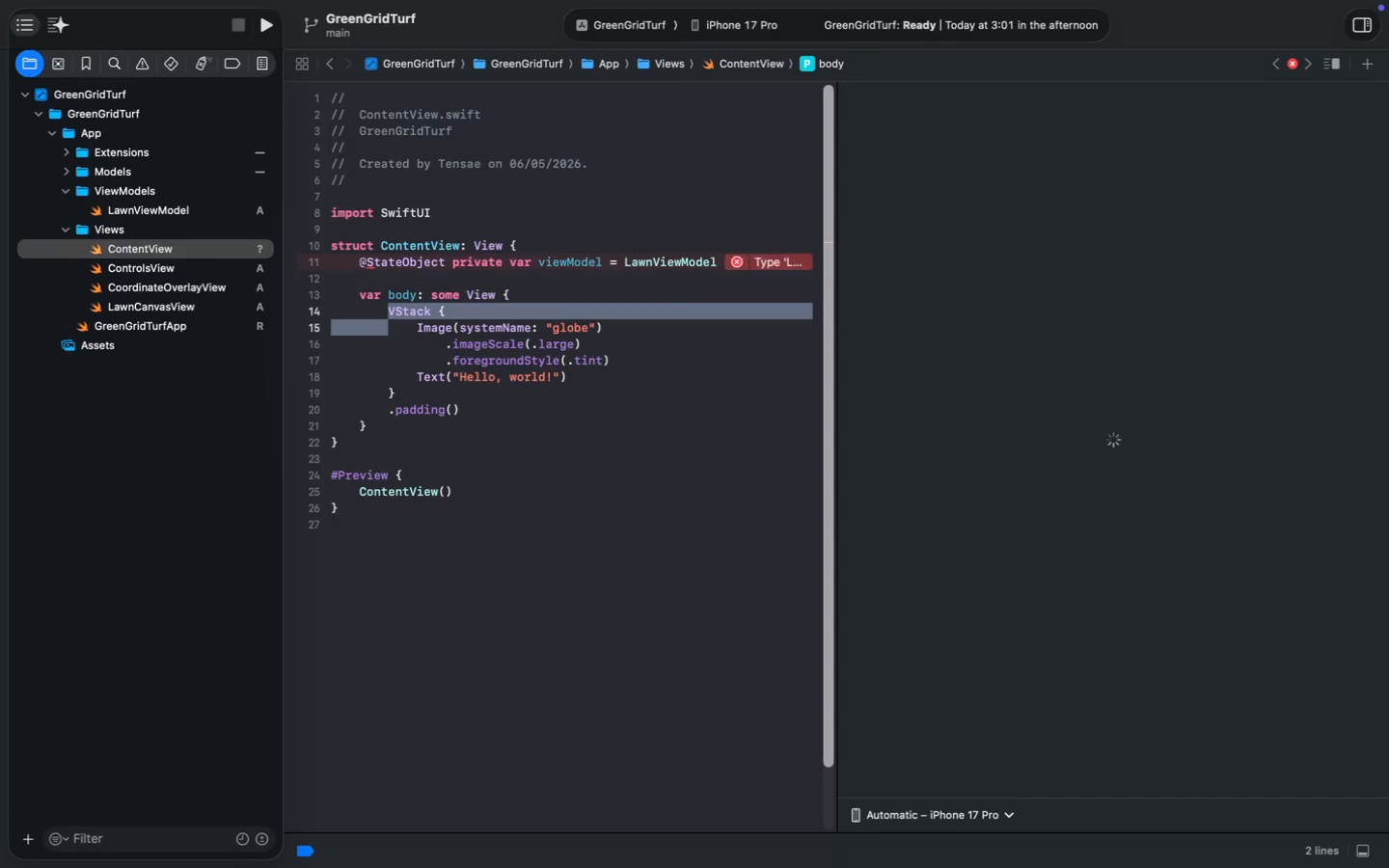 
key(Shift+ArrowDown)
 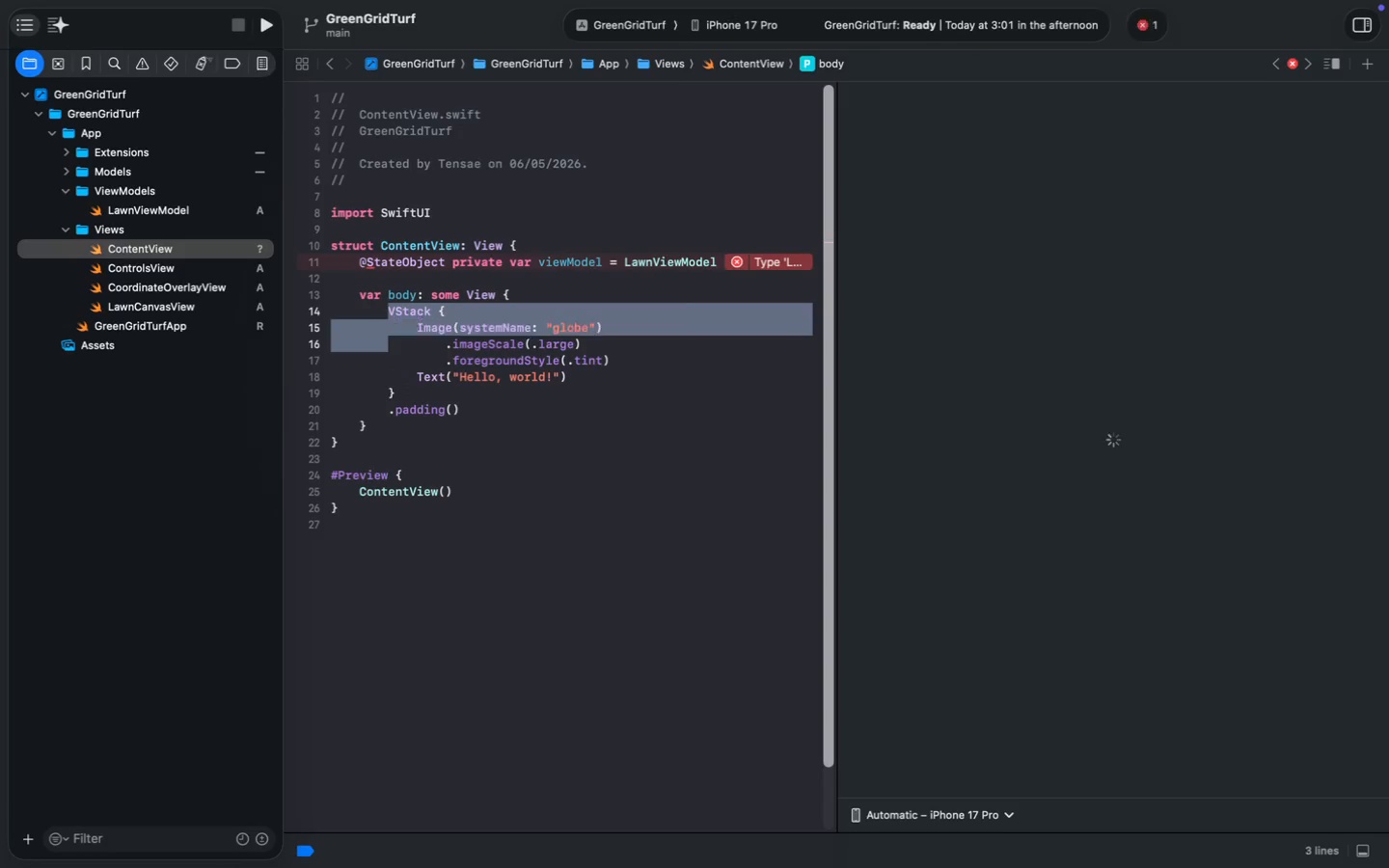 
key(Shift+ArrowDown)
 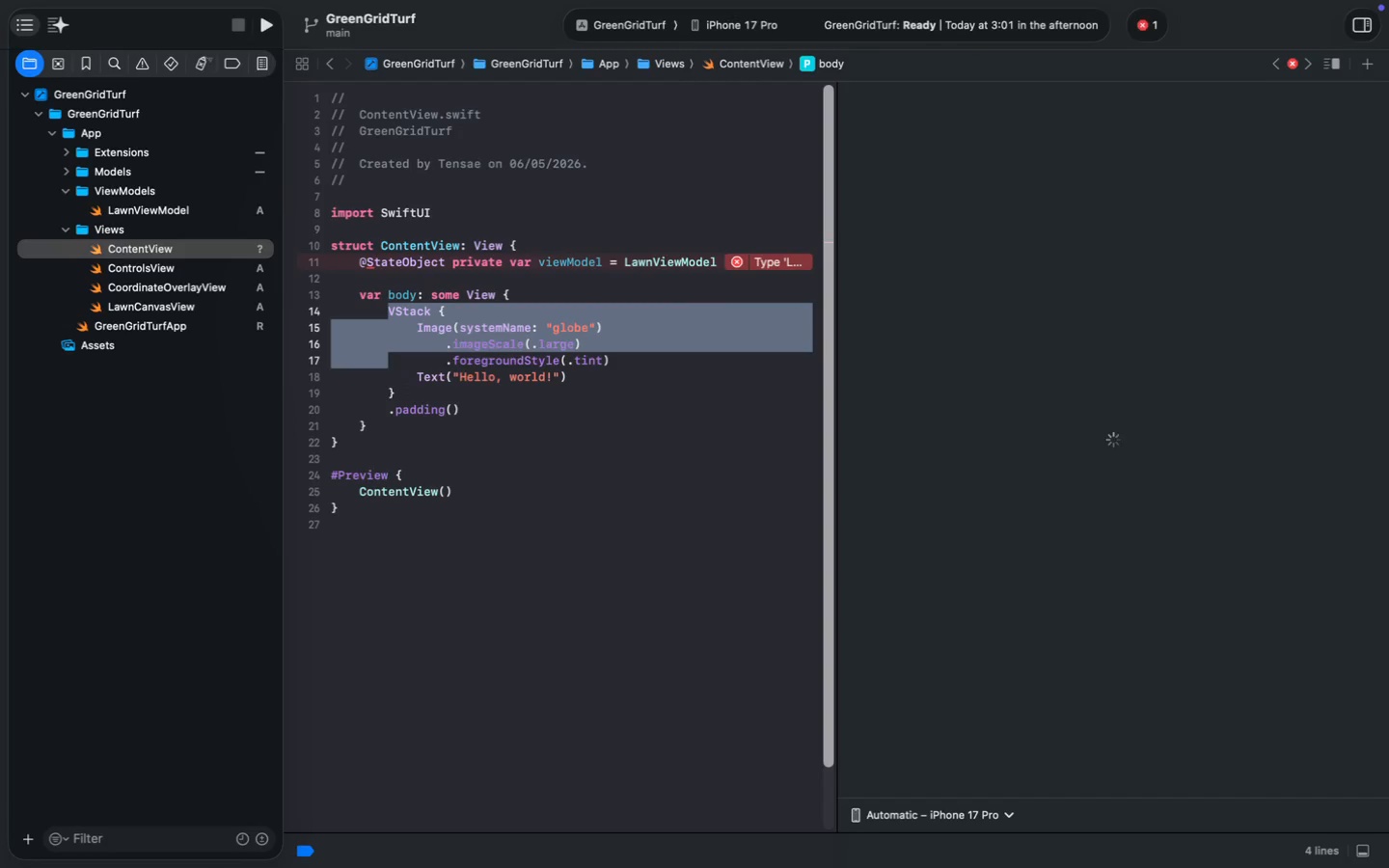 
key(Shift+ArrowDown)
 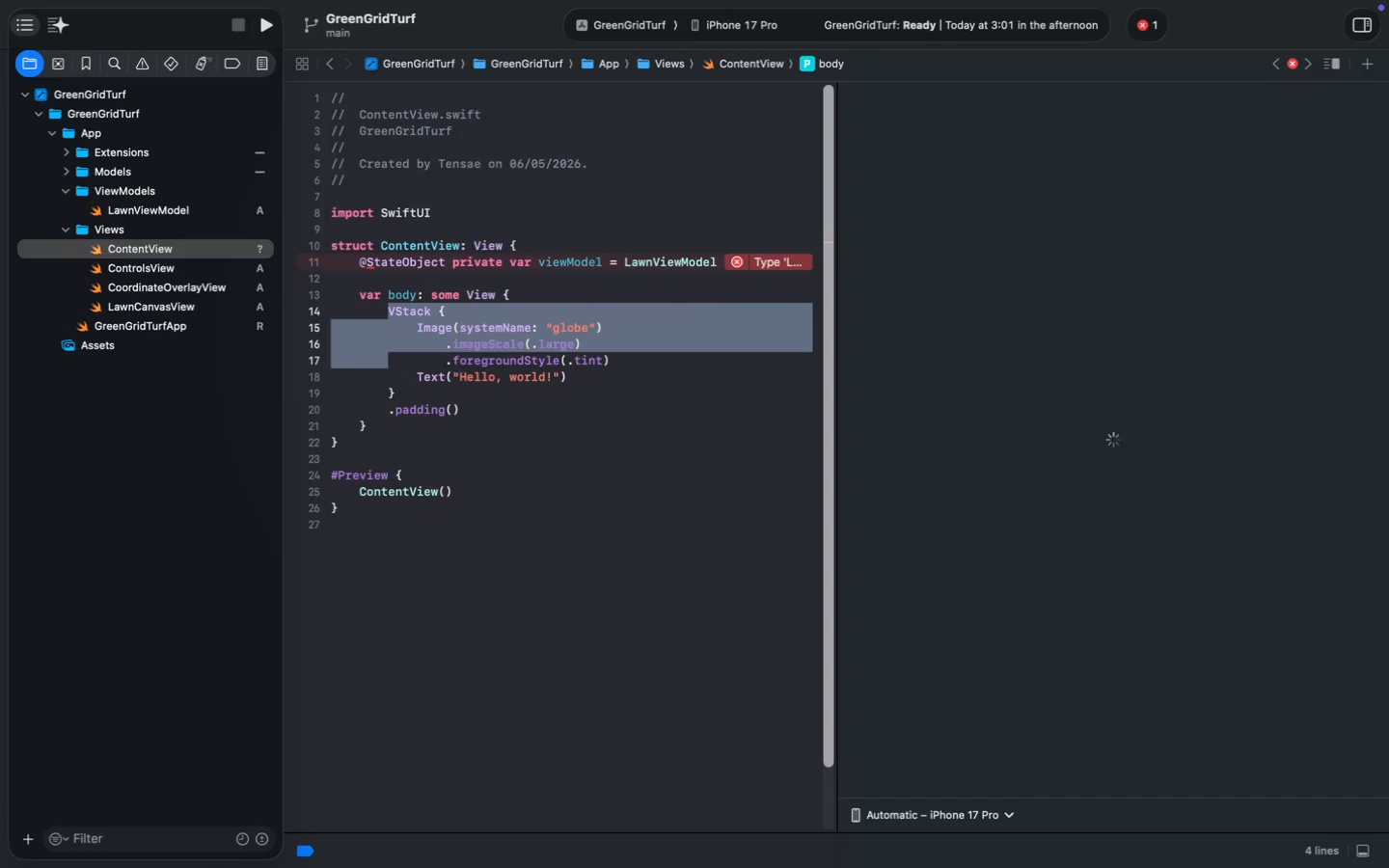 
key(Shift+ArrowDown)
 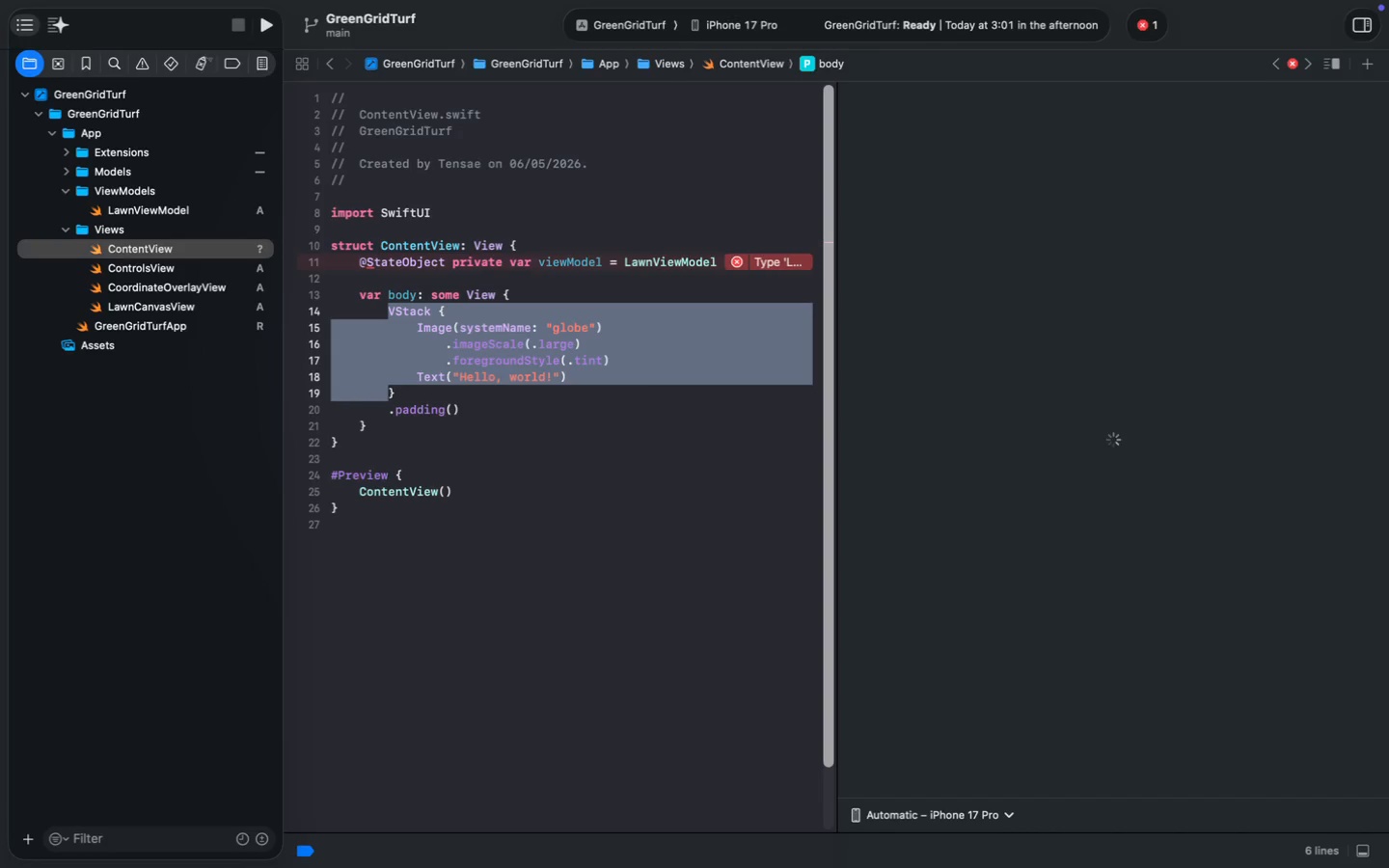 
key(Shift+ArrowDown)
 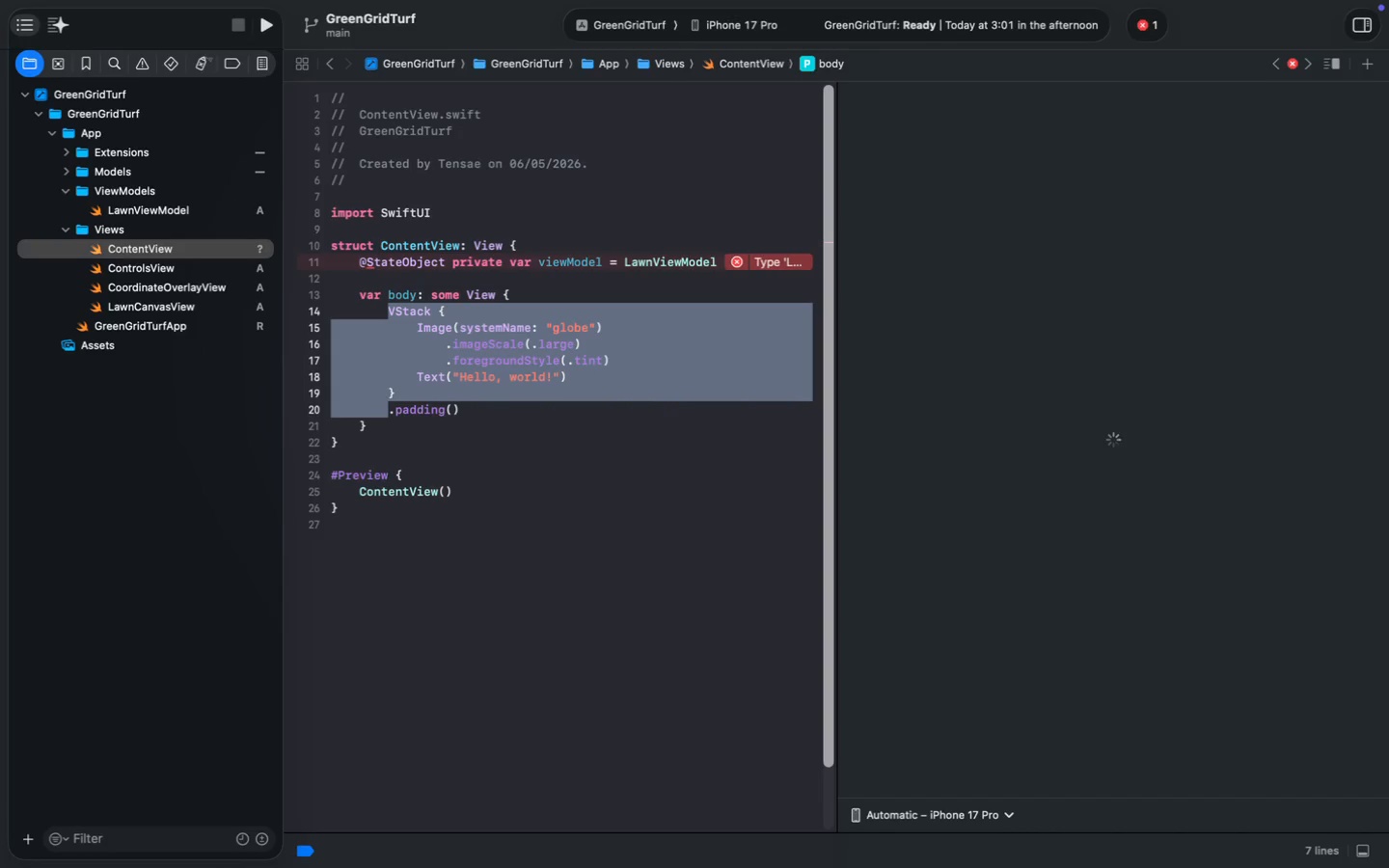 
key(Meta+Shift+ArrowRight)
 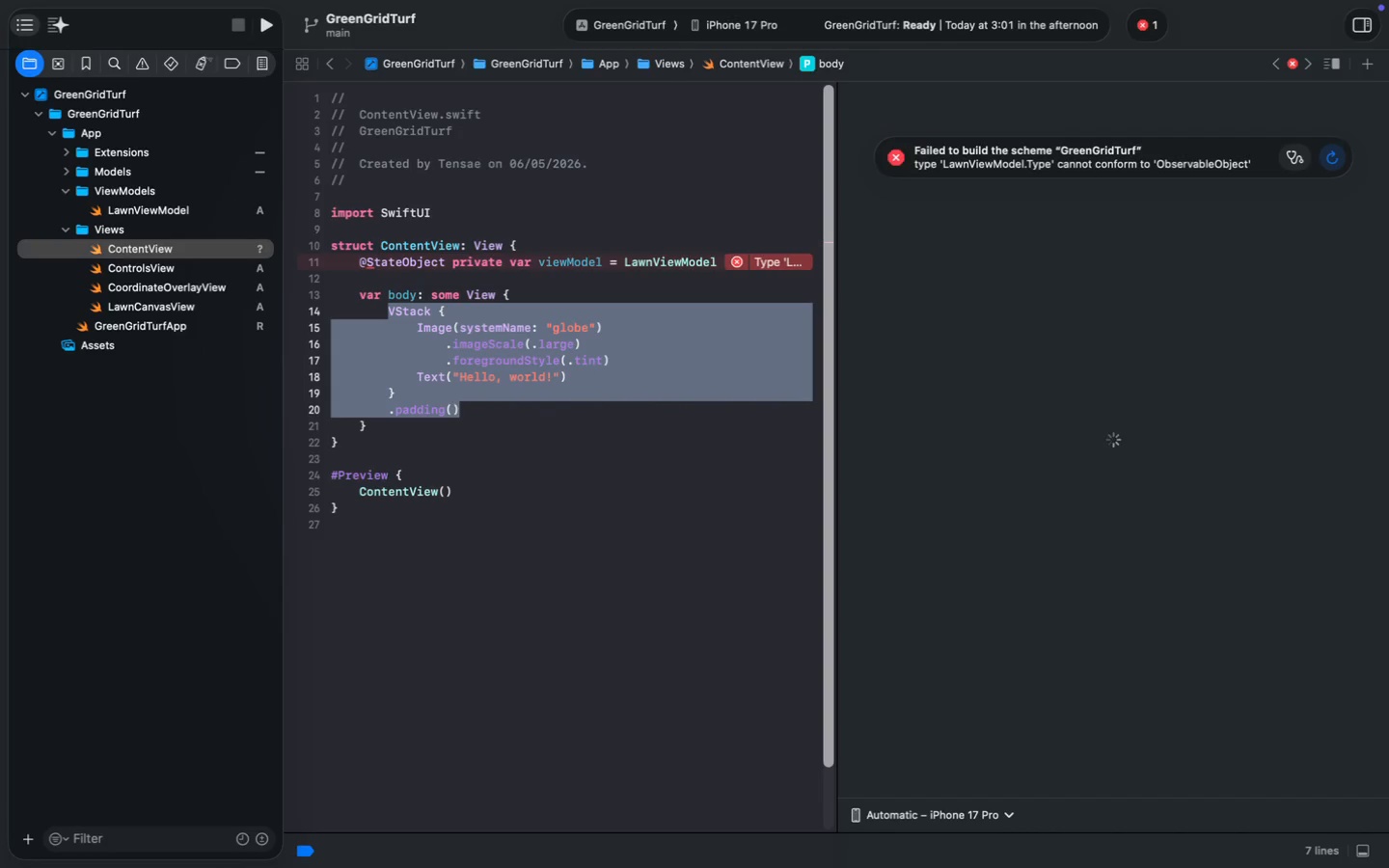 
key(Backspace)
 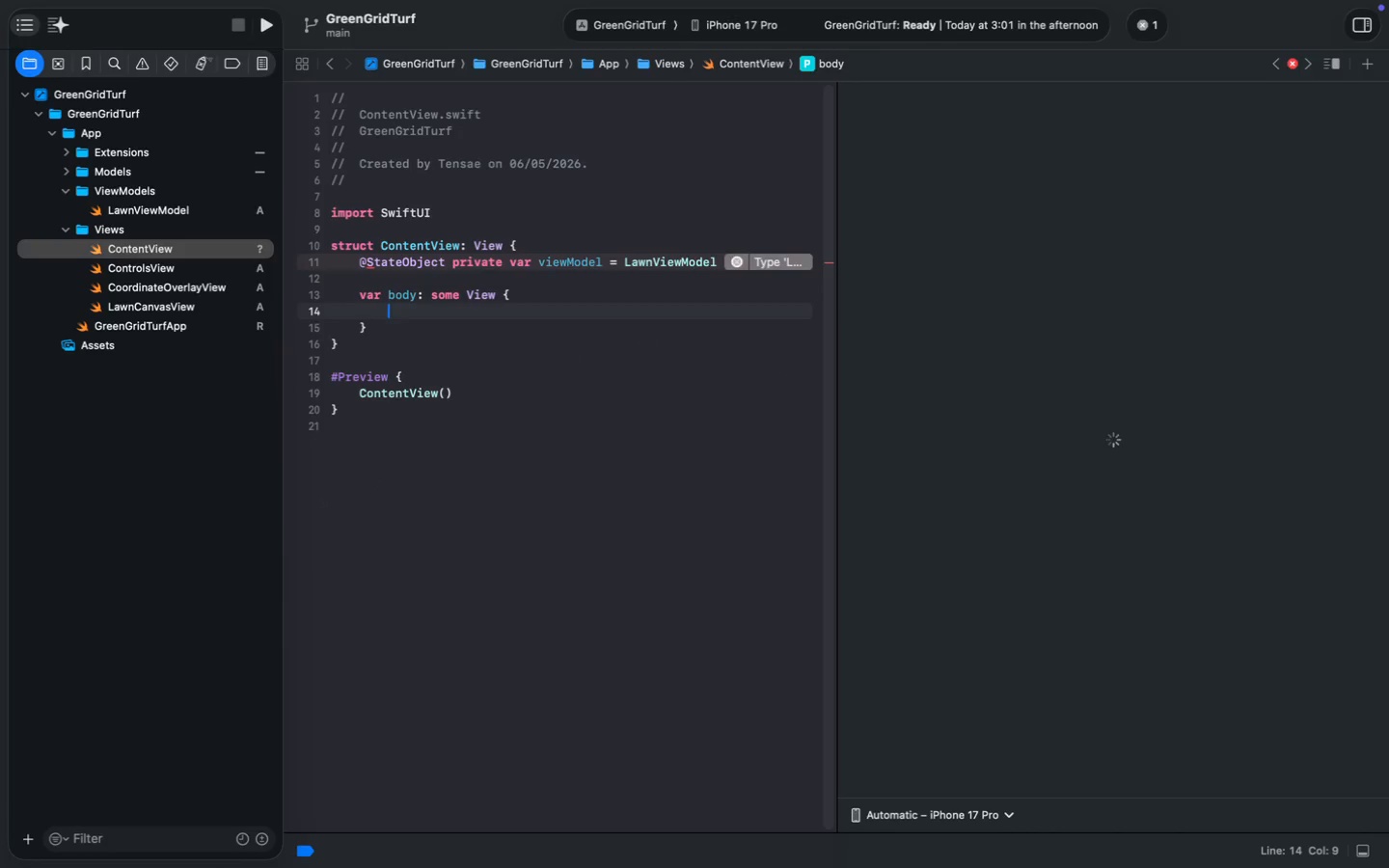 
wait(5.74)
 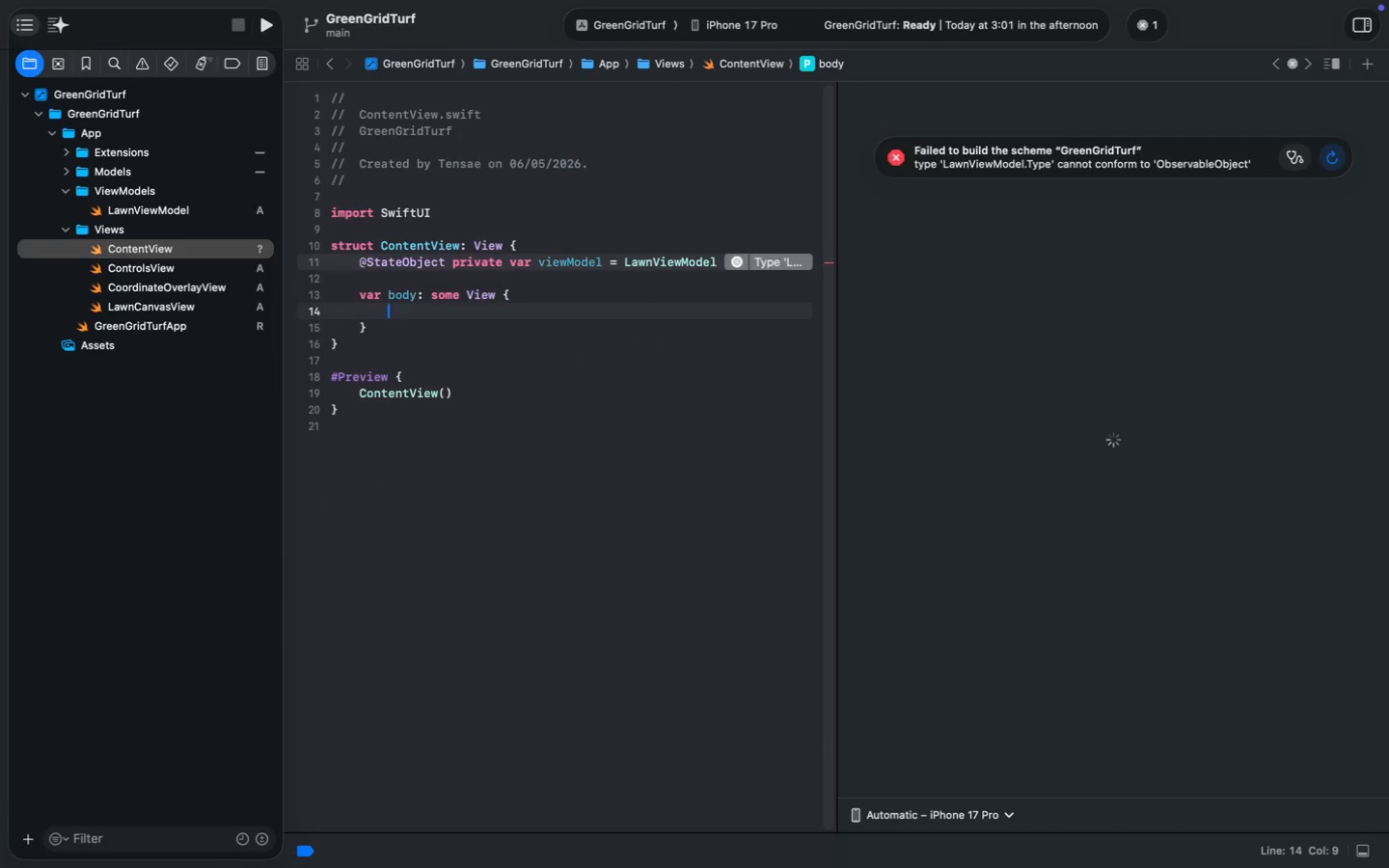 
type(XS)
key(Backspace)
key(Backspace)
type(Zs)
 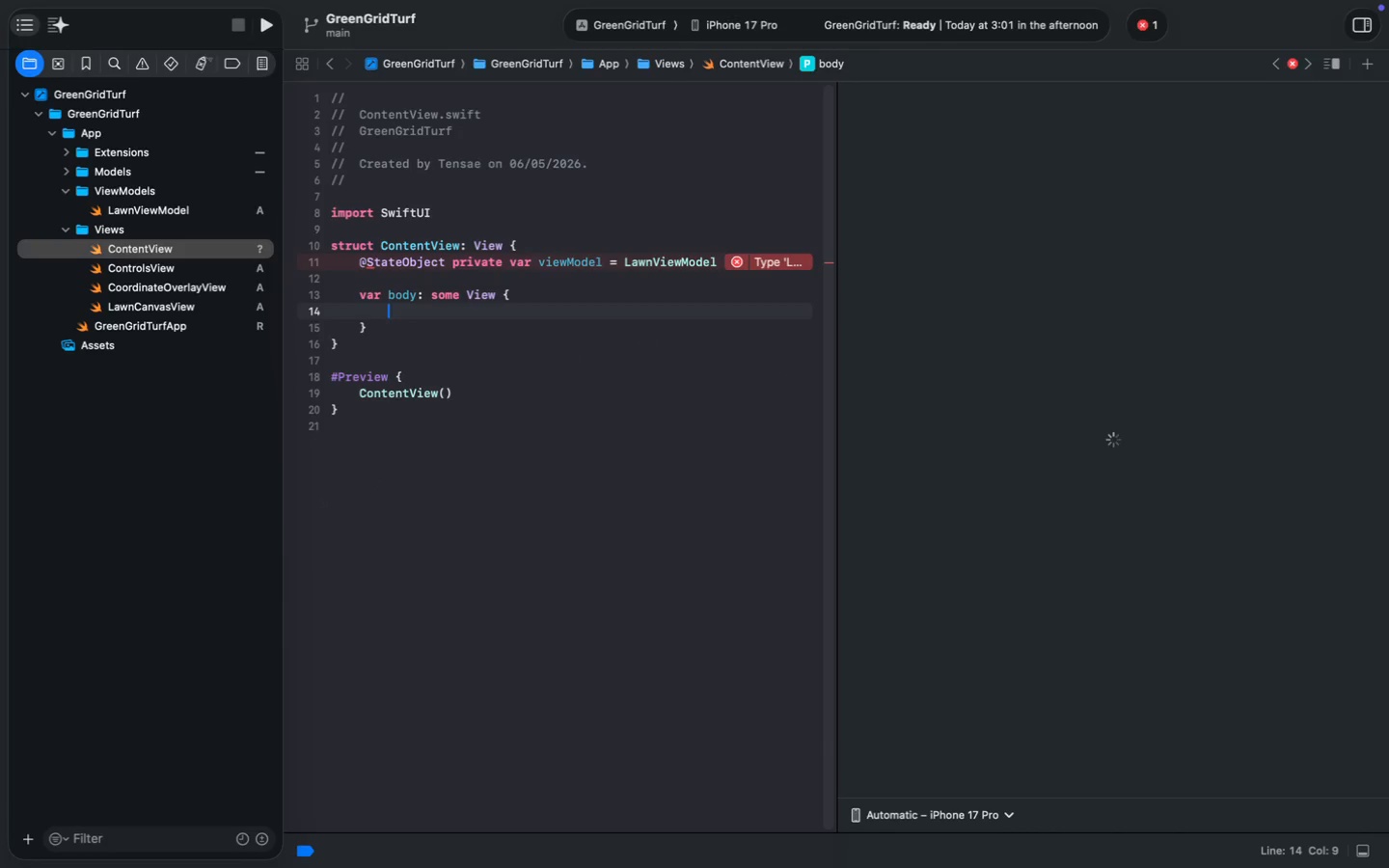 
key(Enter)
 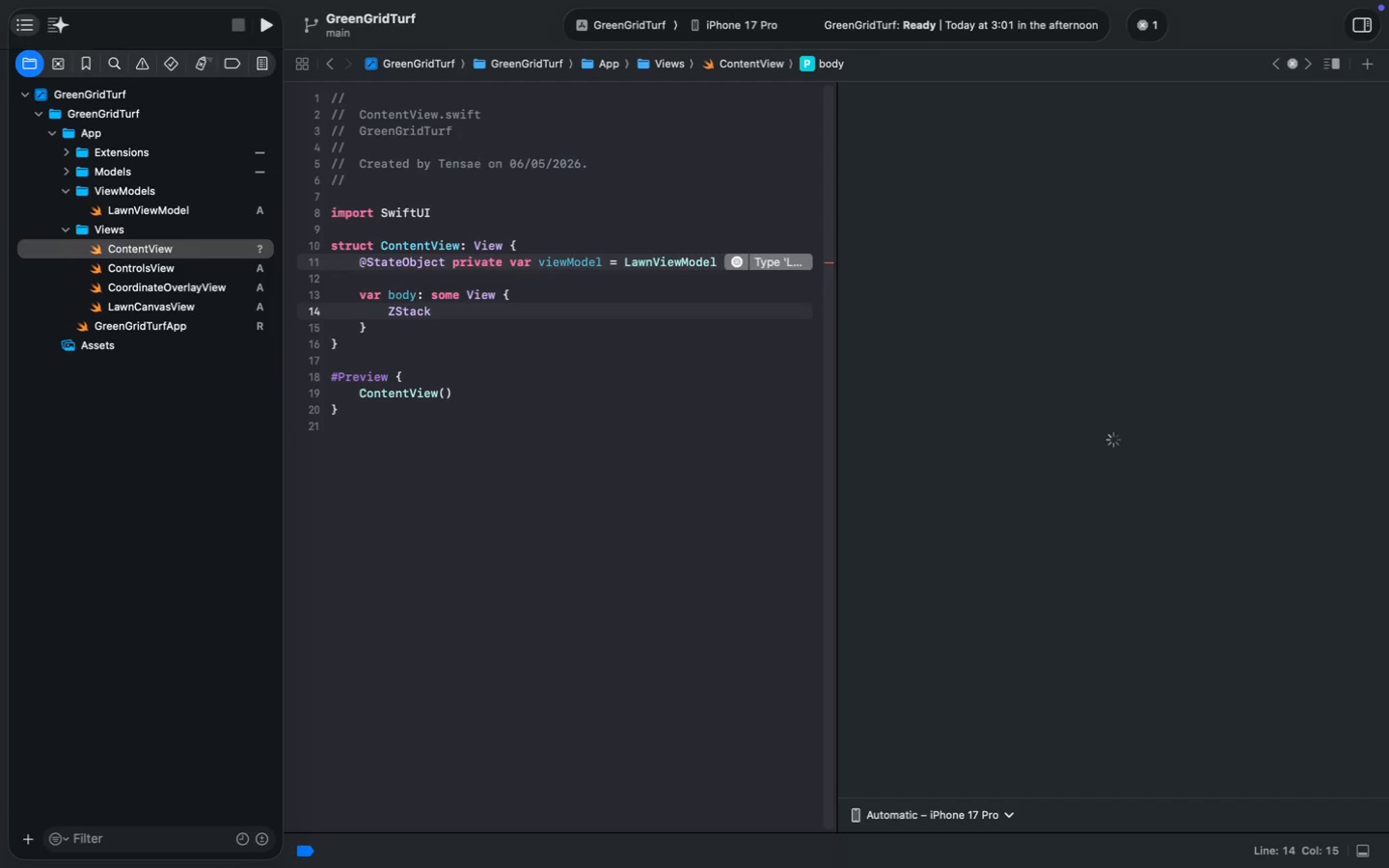 
type((ali)
 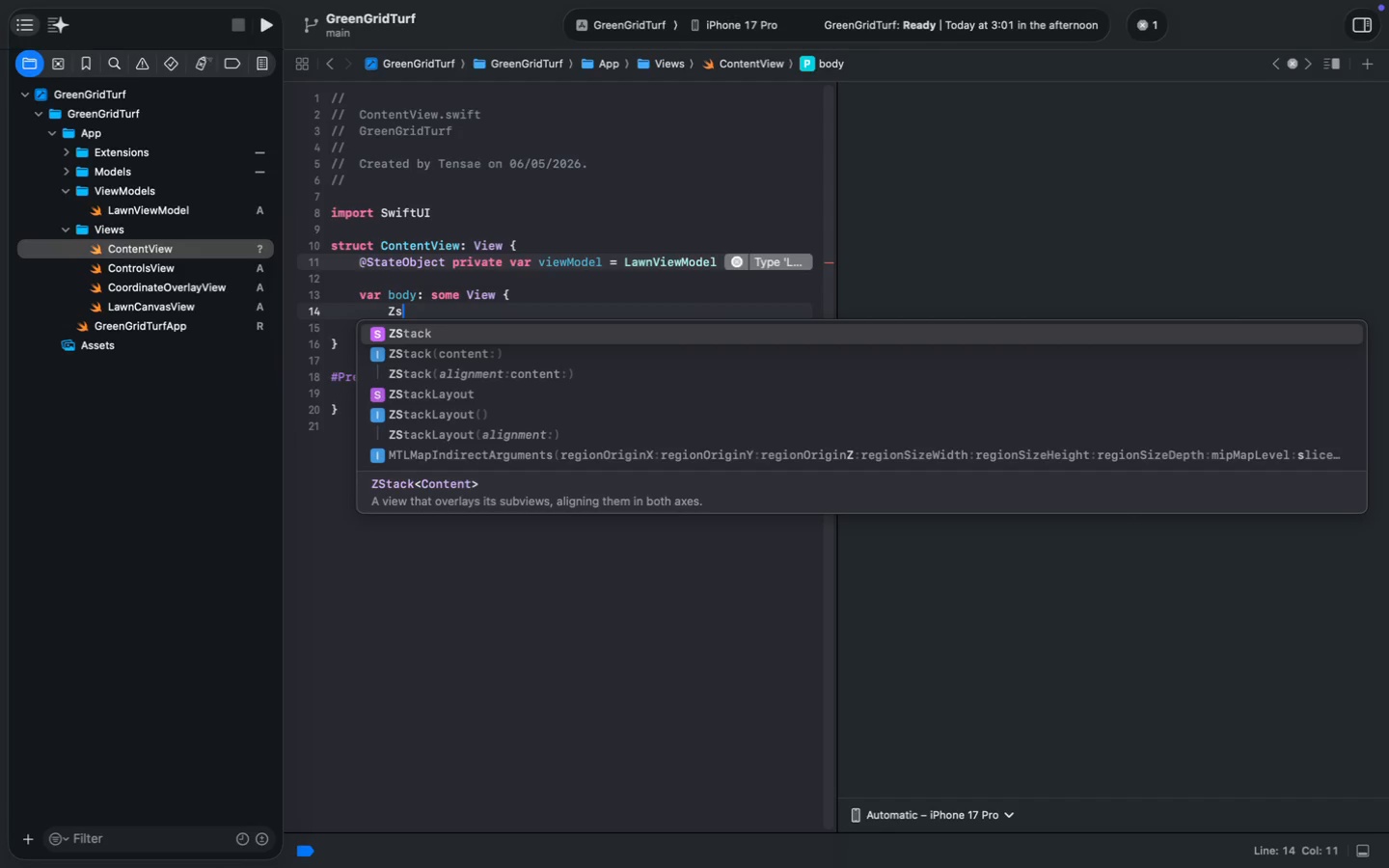 
key(Enter)
 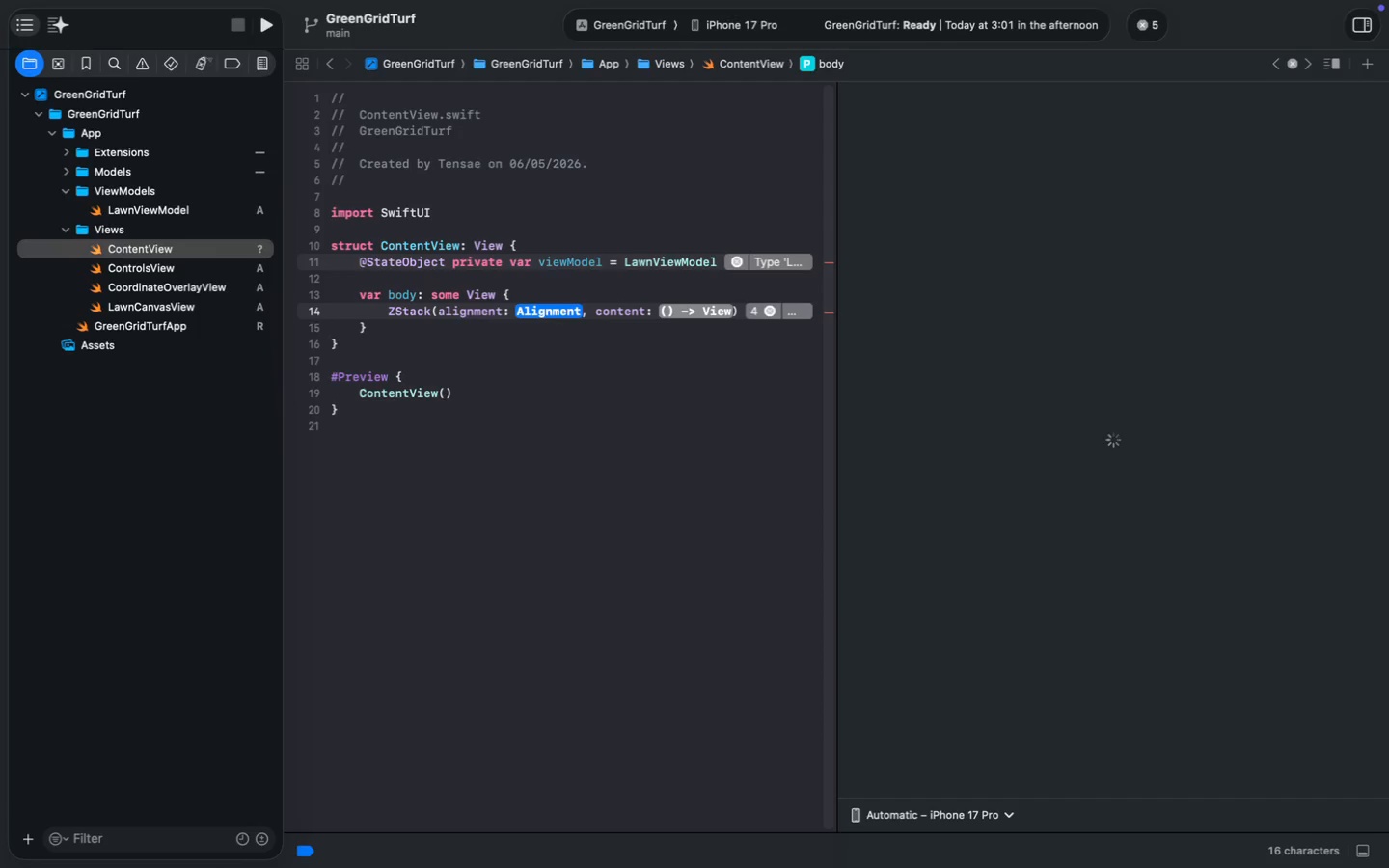 
type(.top)
 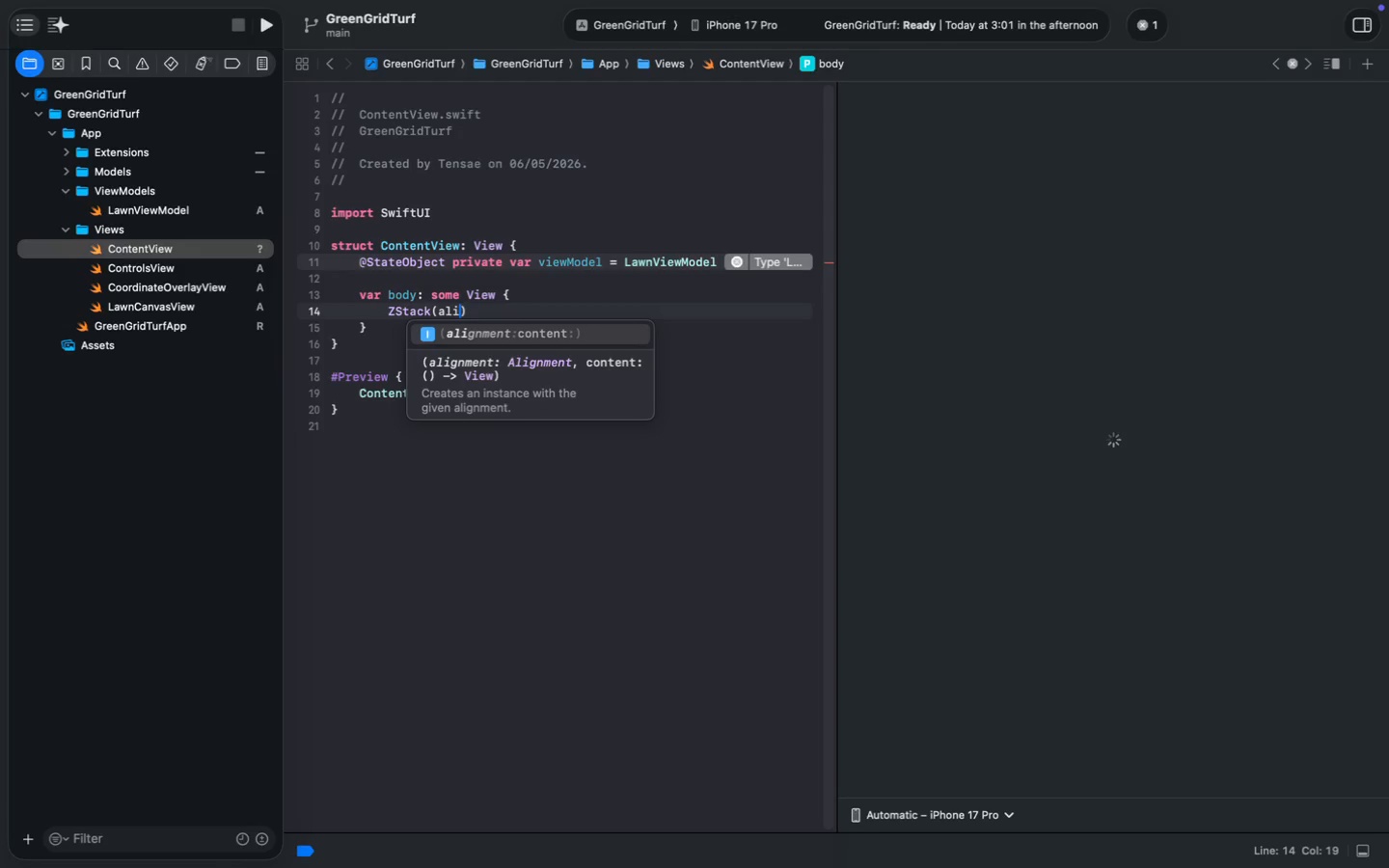 
key(Enter)
 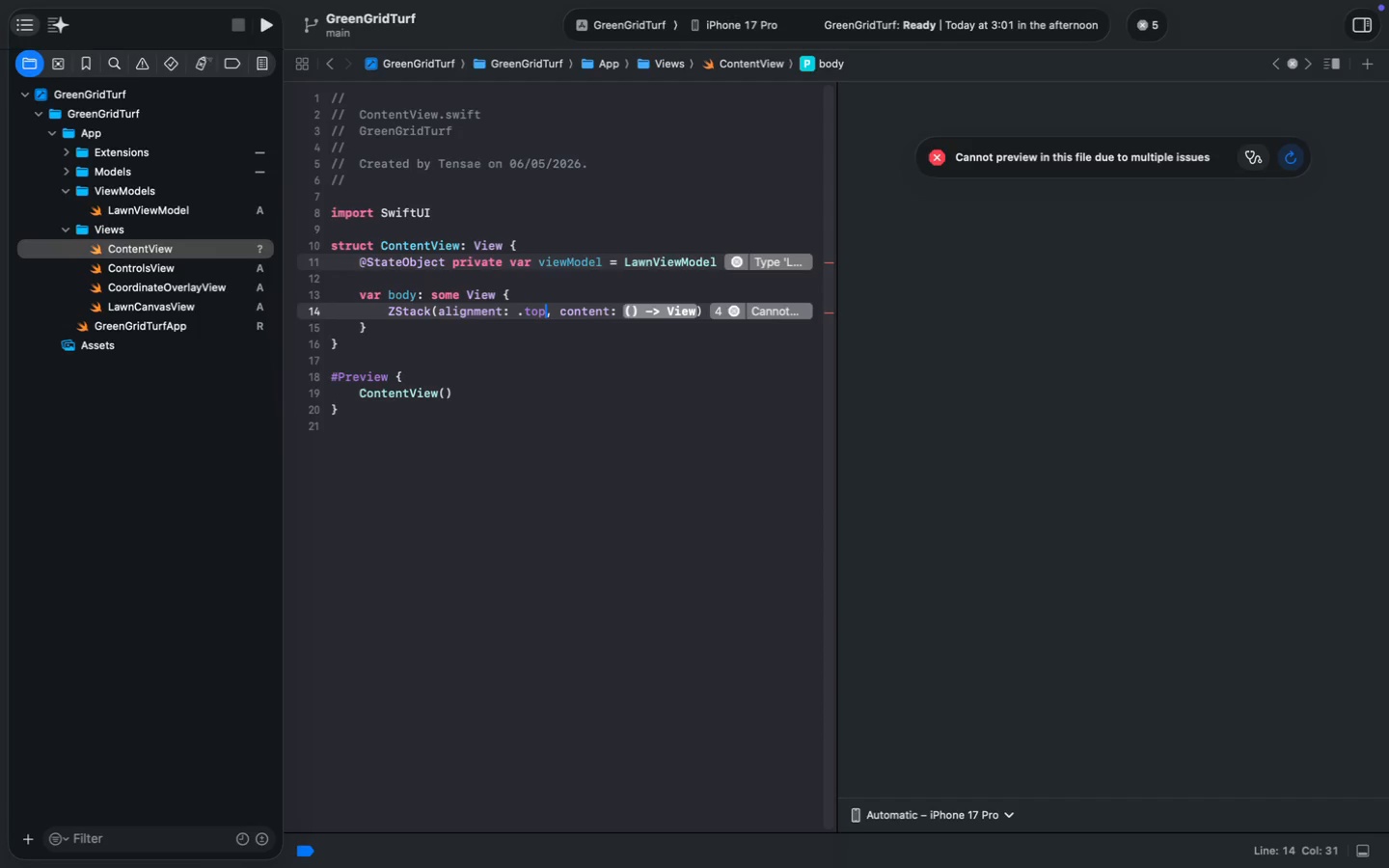 
key(Alt+Shift+ArrowRight)
 